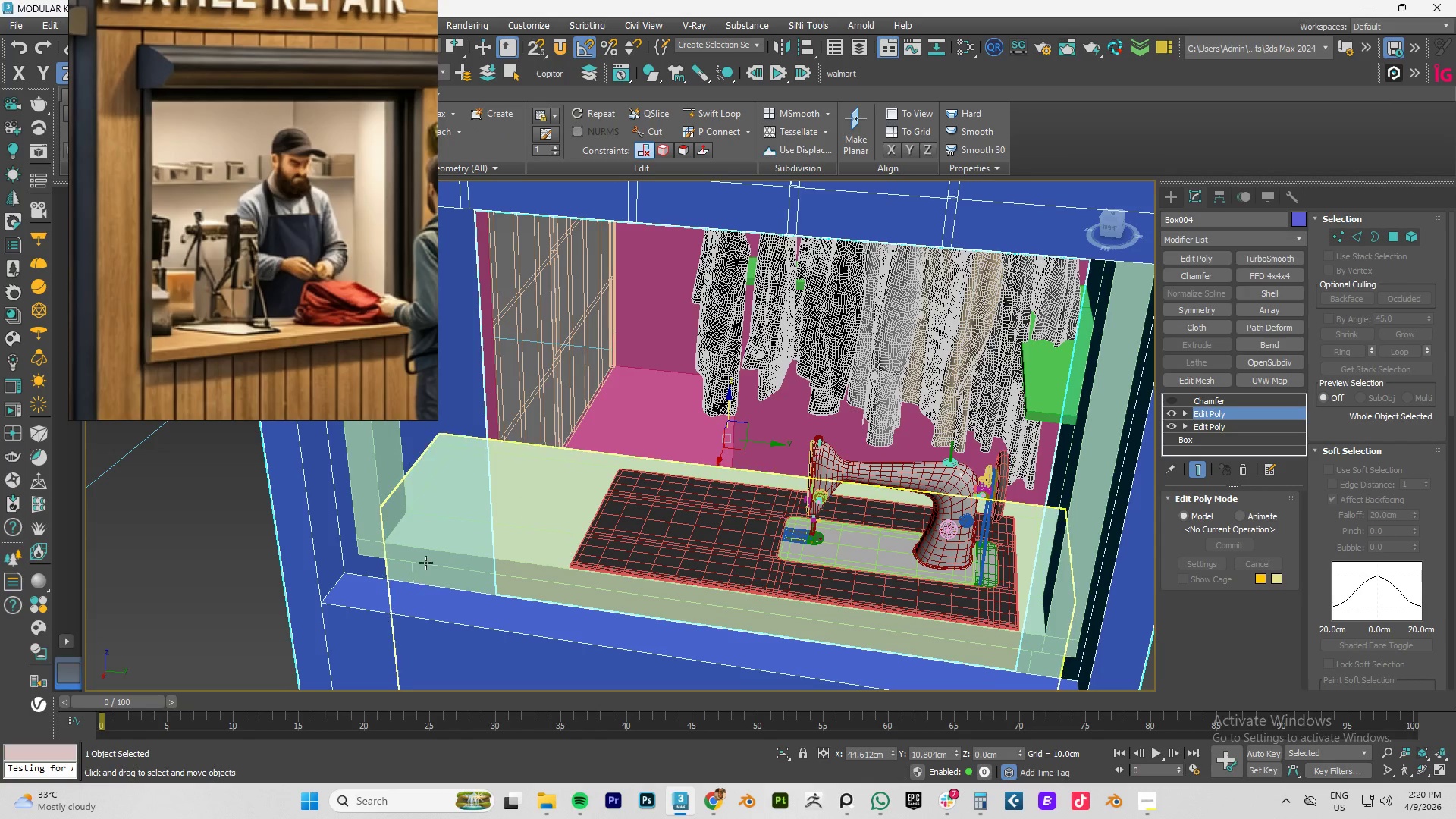 
left_click([431, 557])
 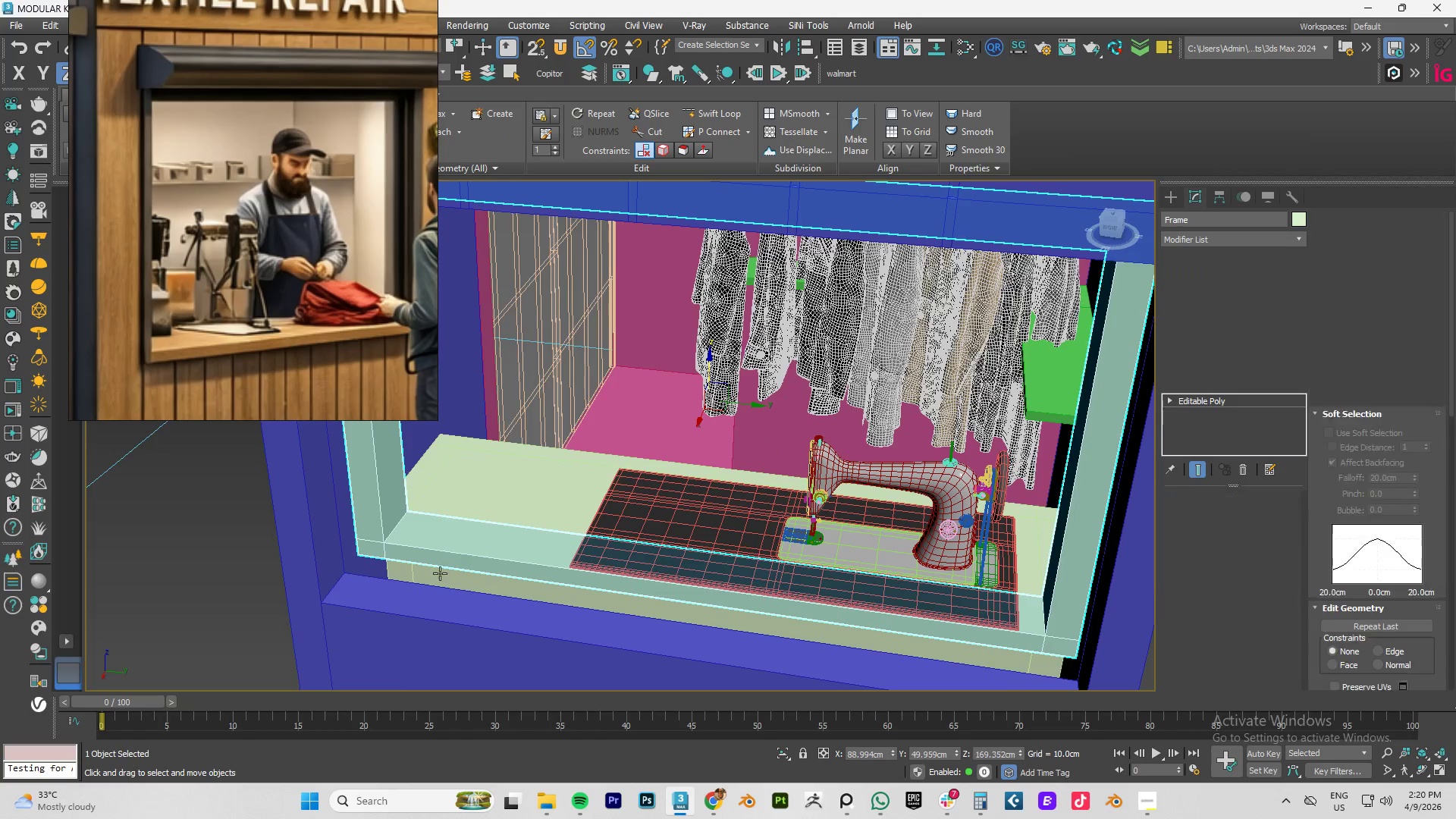 
hold_key(key=ControlLeft, duration=0.89)
left_click([442, 578])
 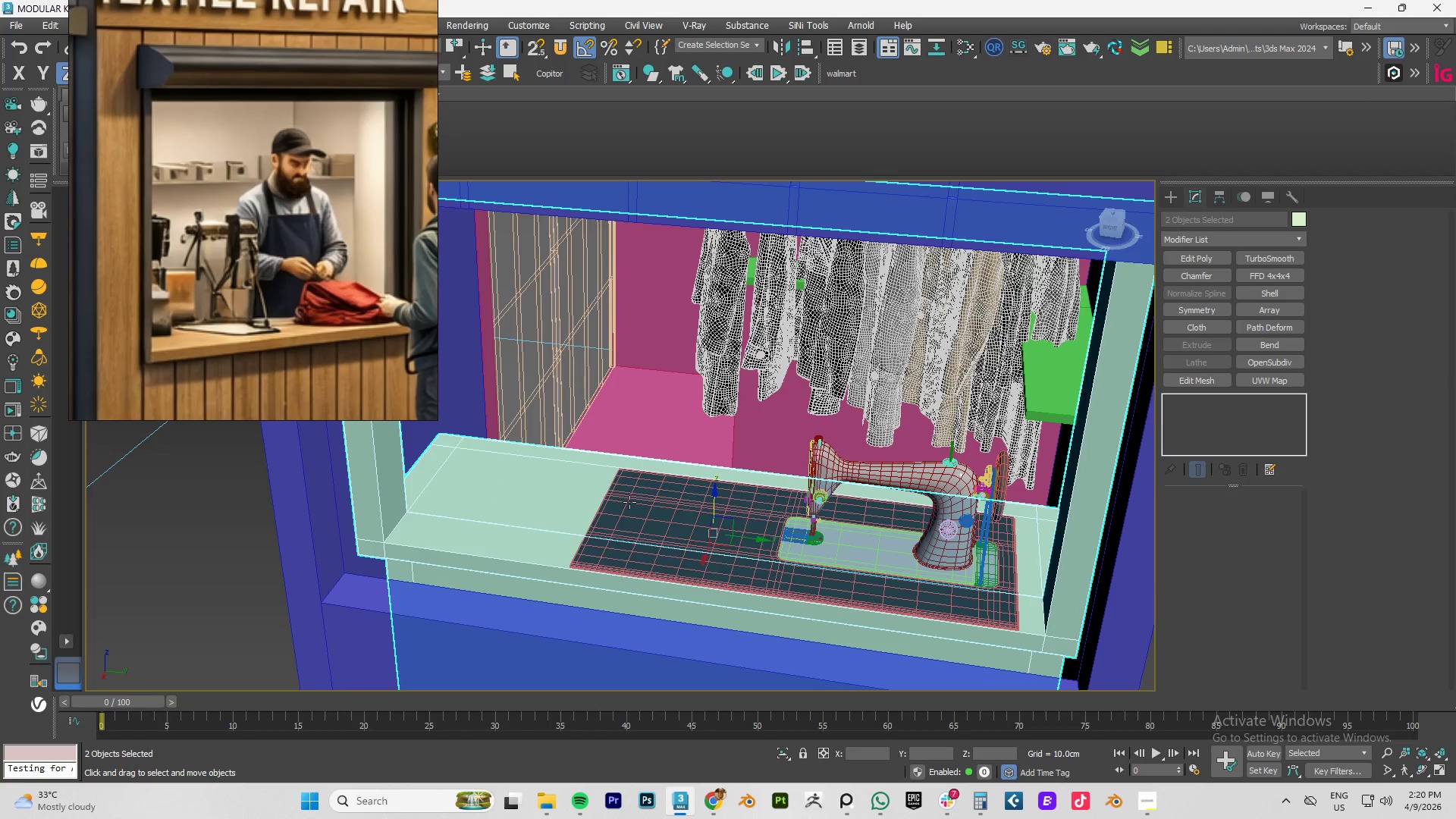 
scroll: coordinate [667, 507], scroll_direction: down, amount: 3.0
 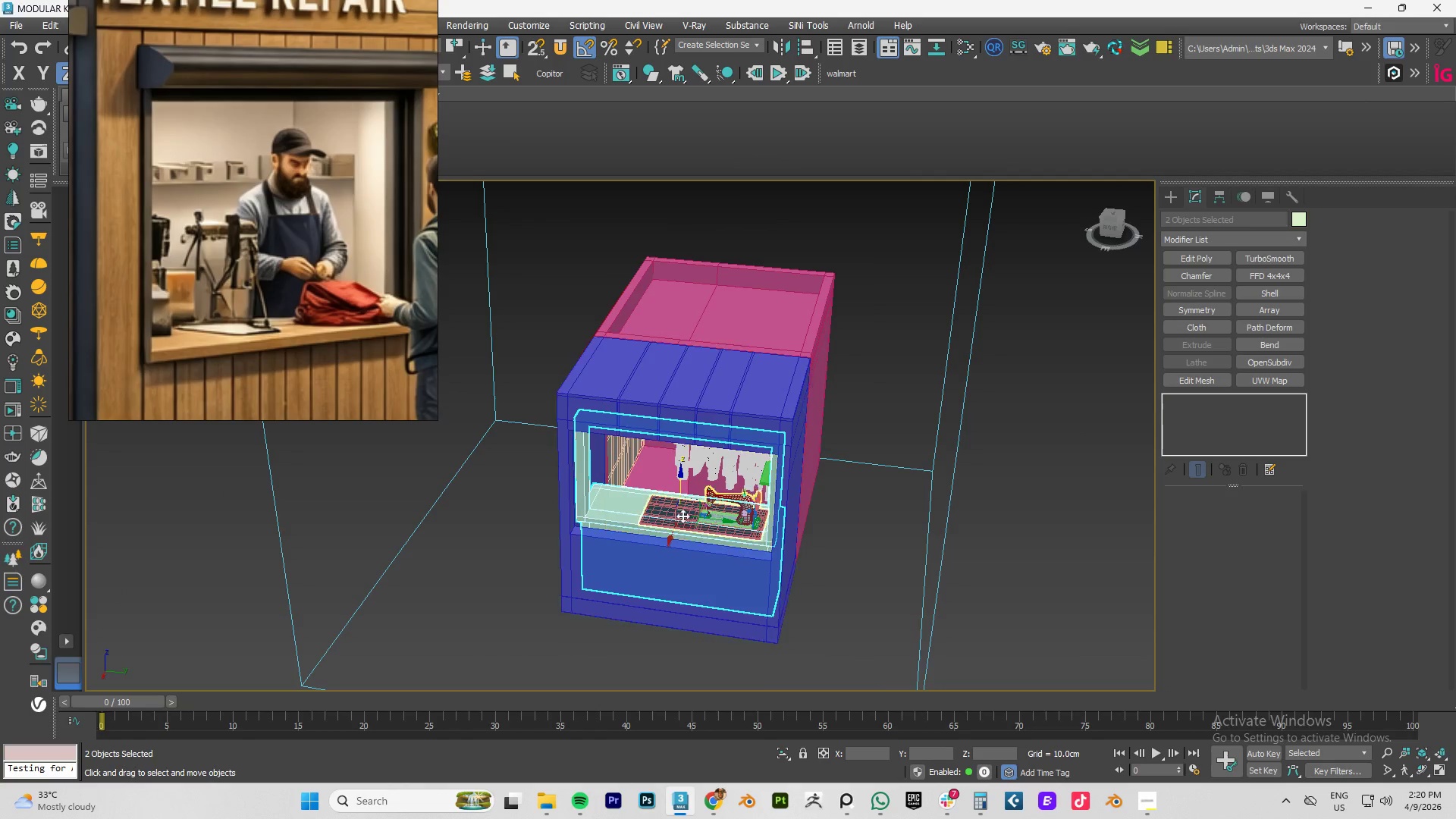 
hold_key(key=ControlLeft, duration=0.8)
left_click([661, 511])
 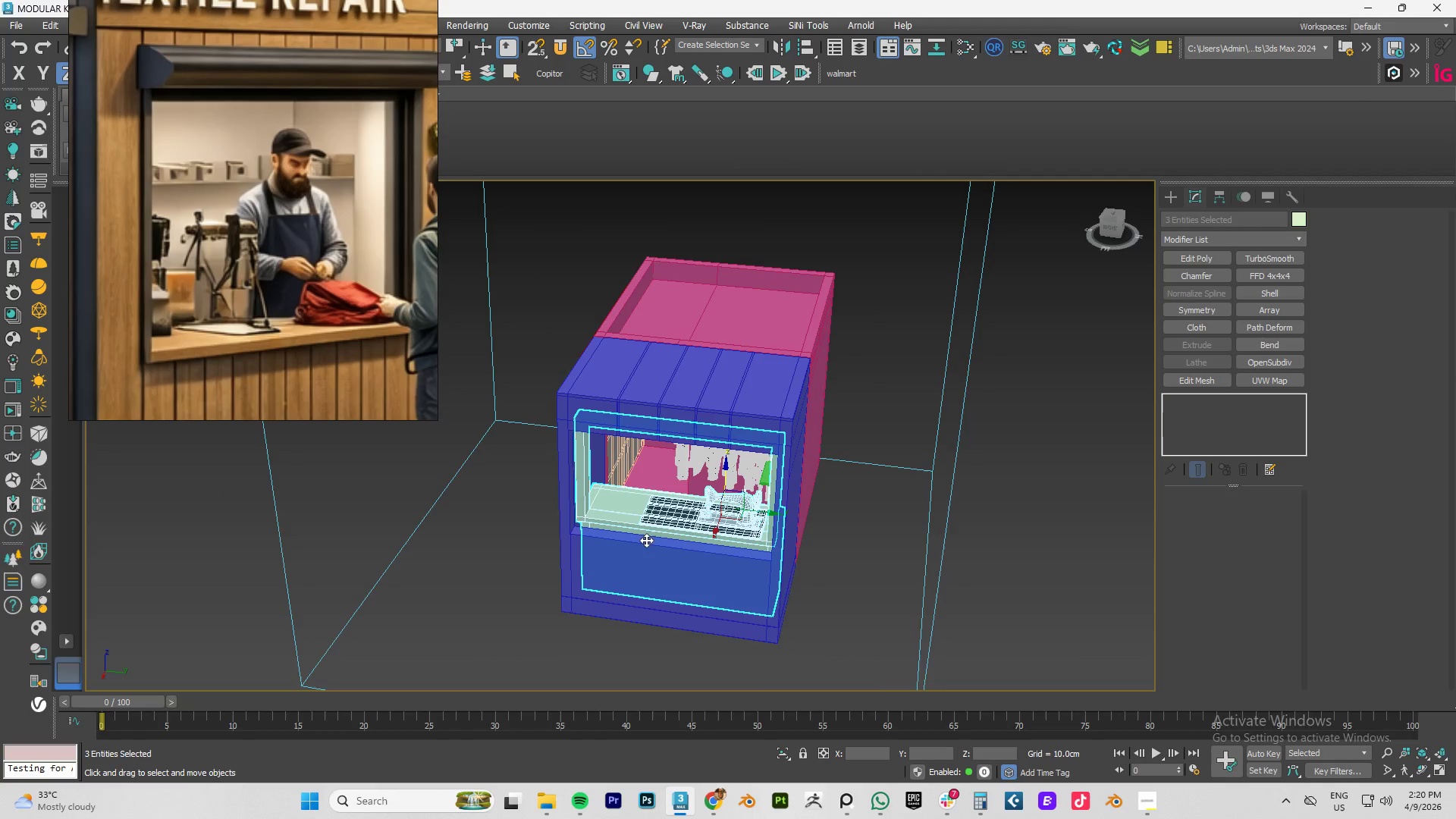 
hold_key(key=AltLeft, duration=0.53)
 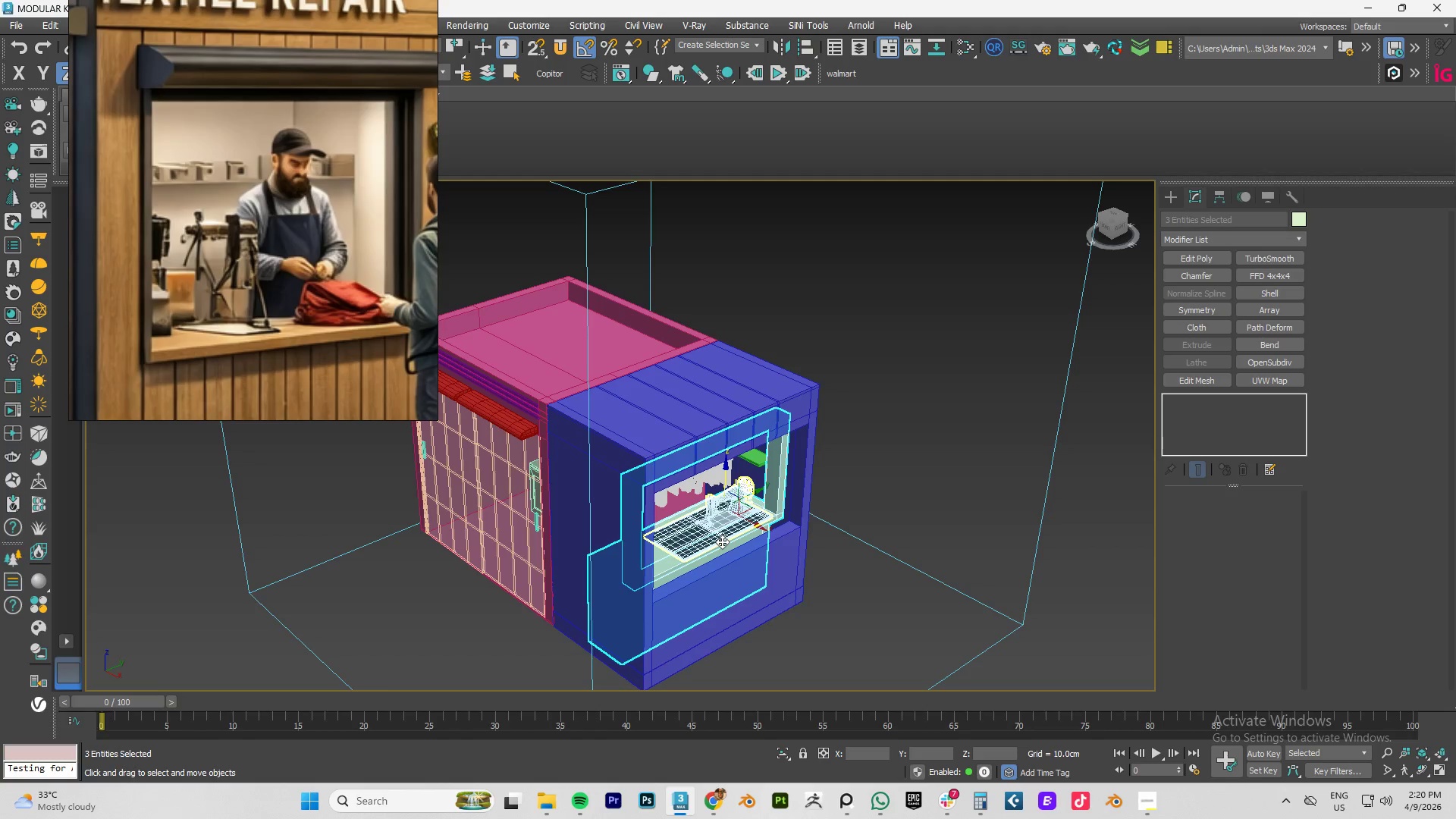 
type(tz)
 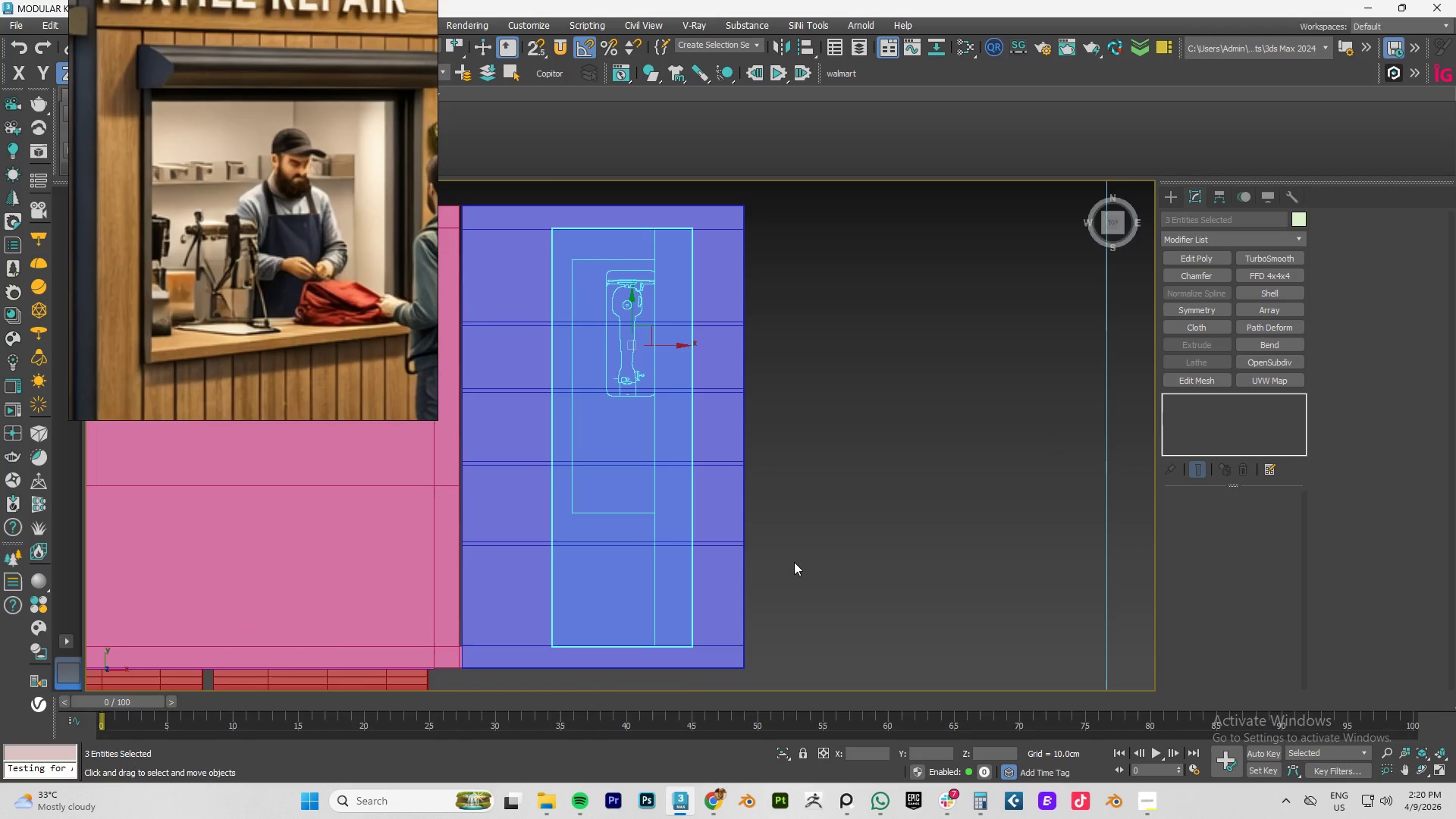 
scroll: coordinate [777, 560], scroll_direction: down, amount: 3.0
 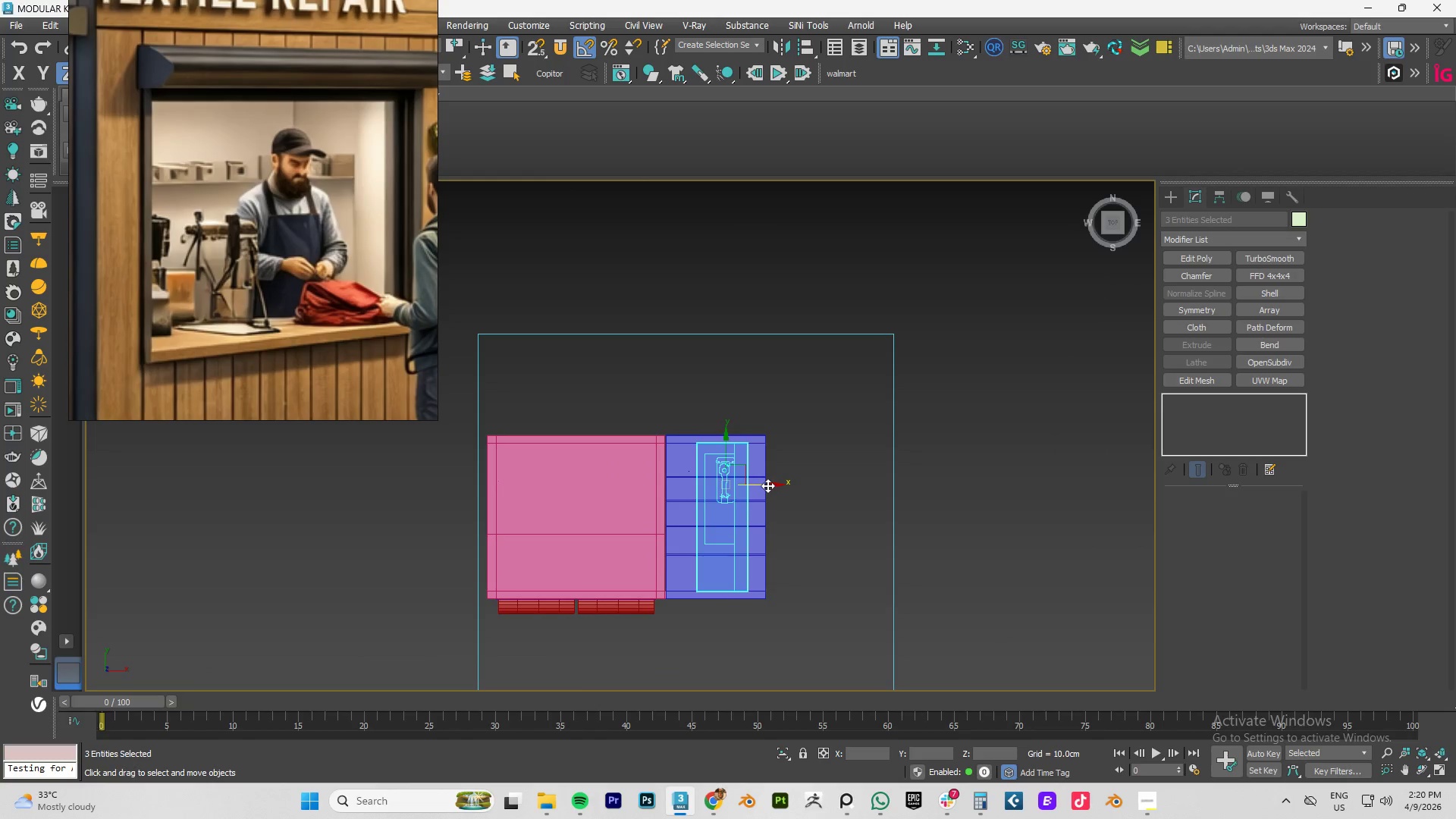 
scroll: coordinate [765, 485], scroll_direction: up, amount: 4.0
 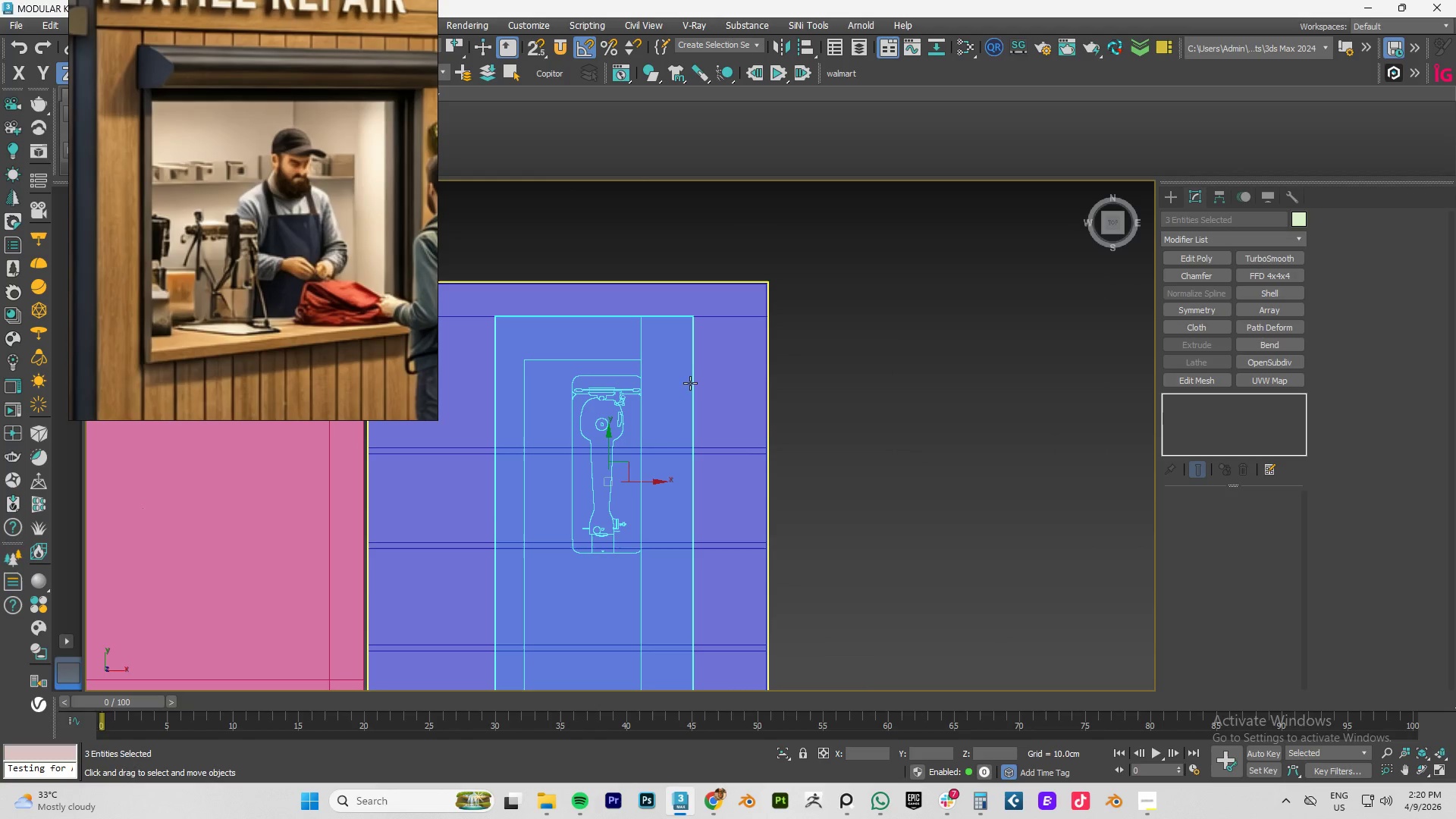 
key(S)
 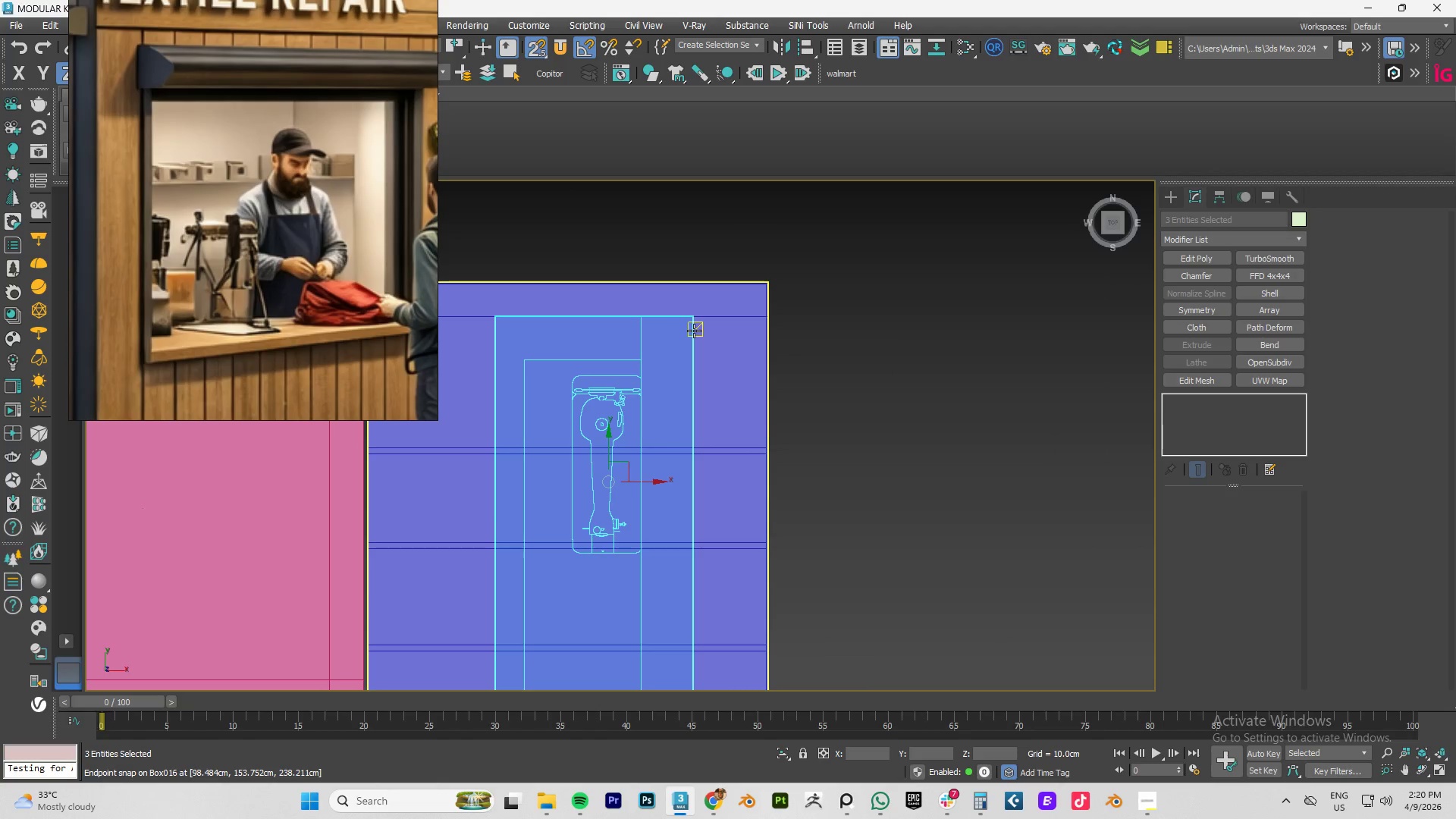 
left_click_drag(start_coordinate=[694, 331], to_coordinate=[742, 335])
 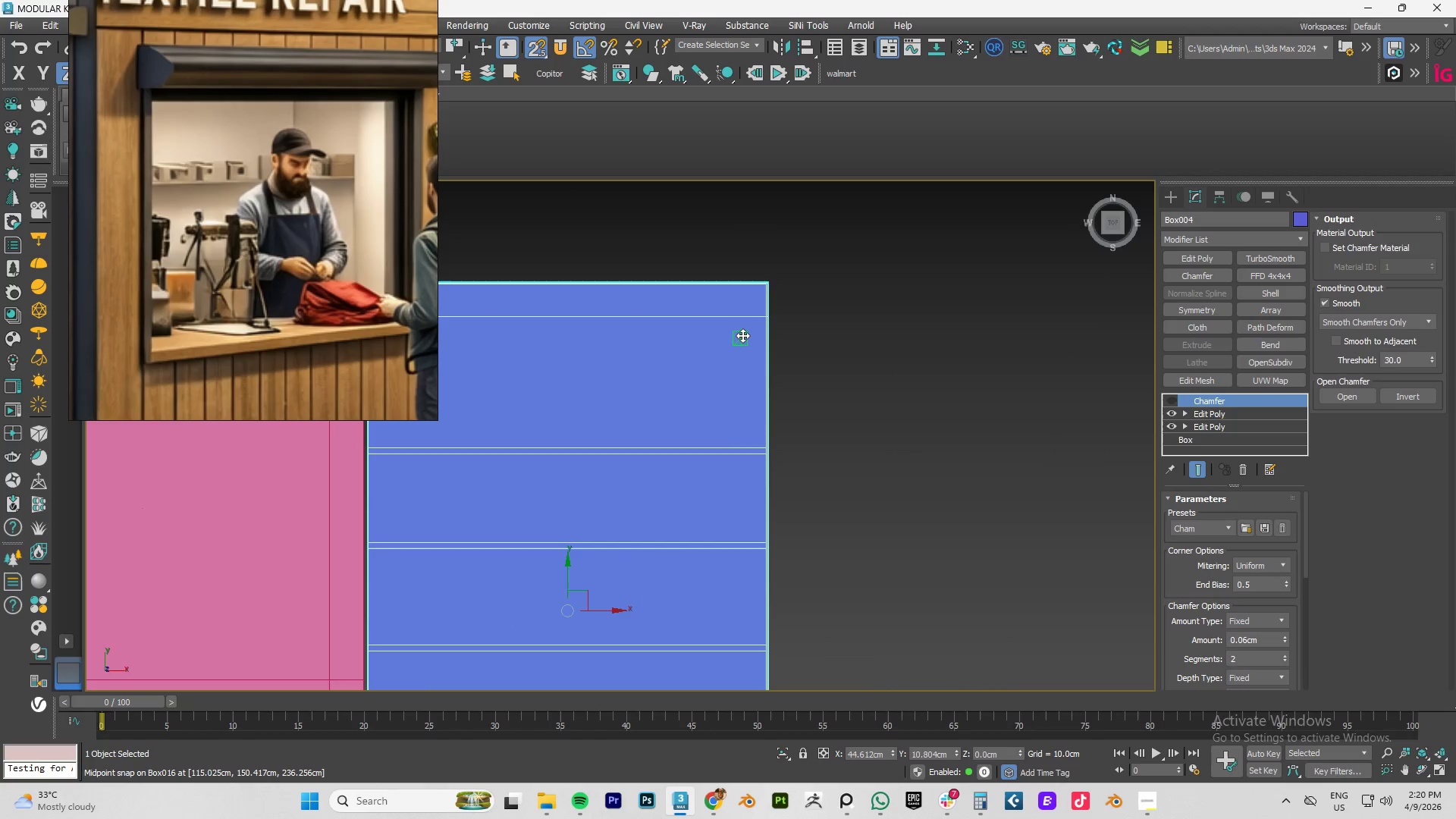 
key(Control+Z)
 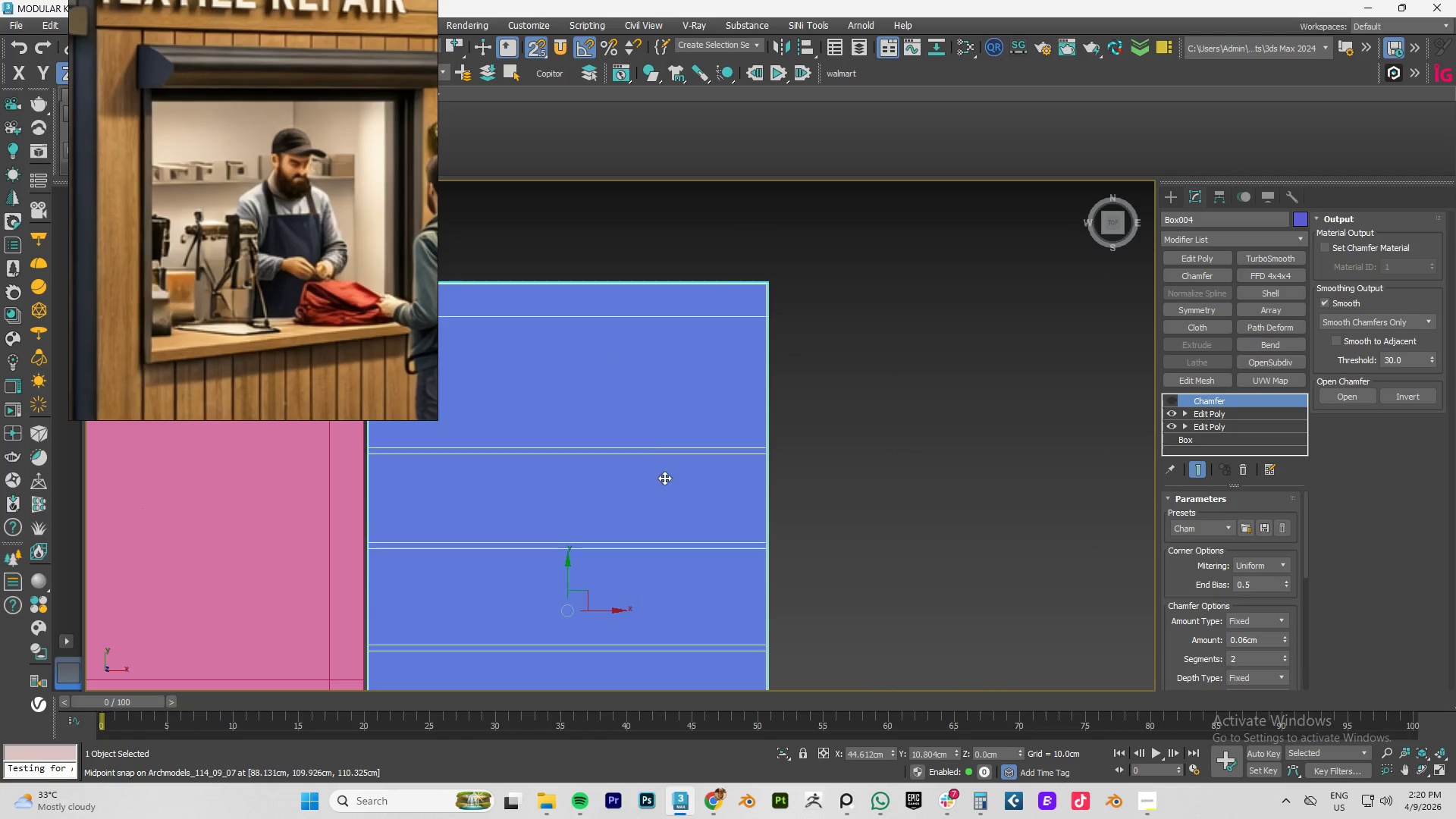 
scroll: coordinate [737, 503], scroll_direction: down, amount: 3.0
 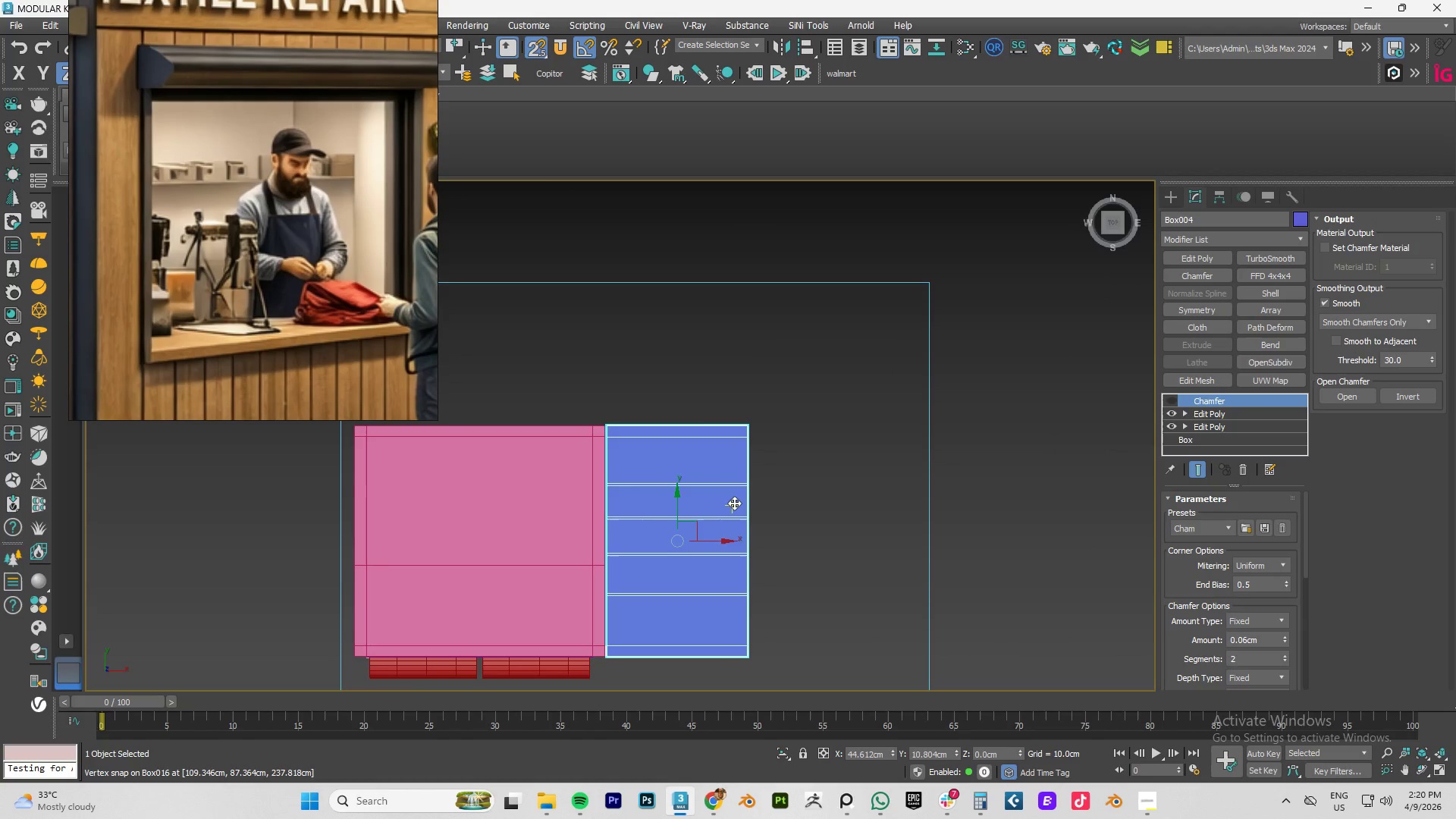 
key(F3)
 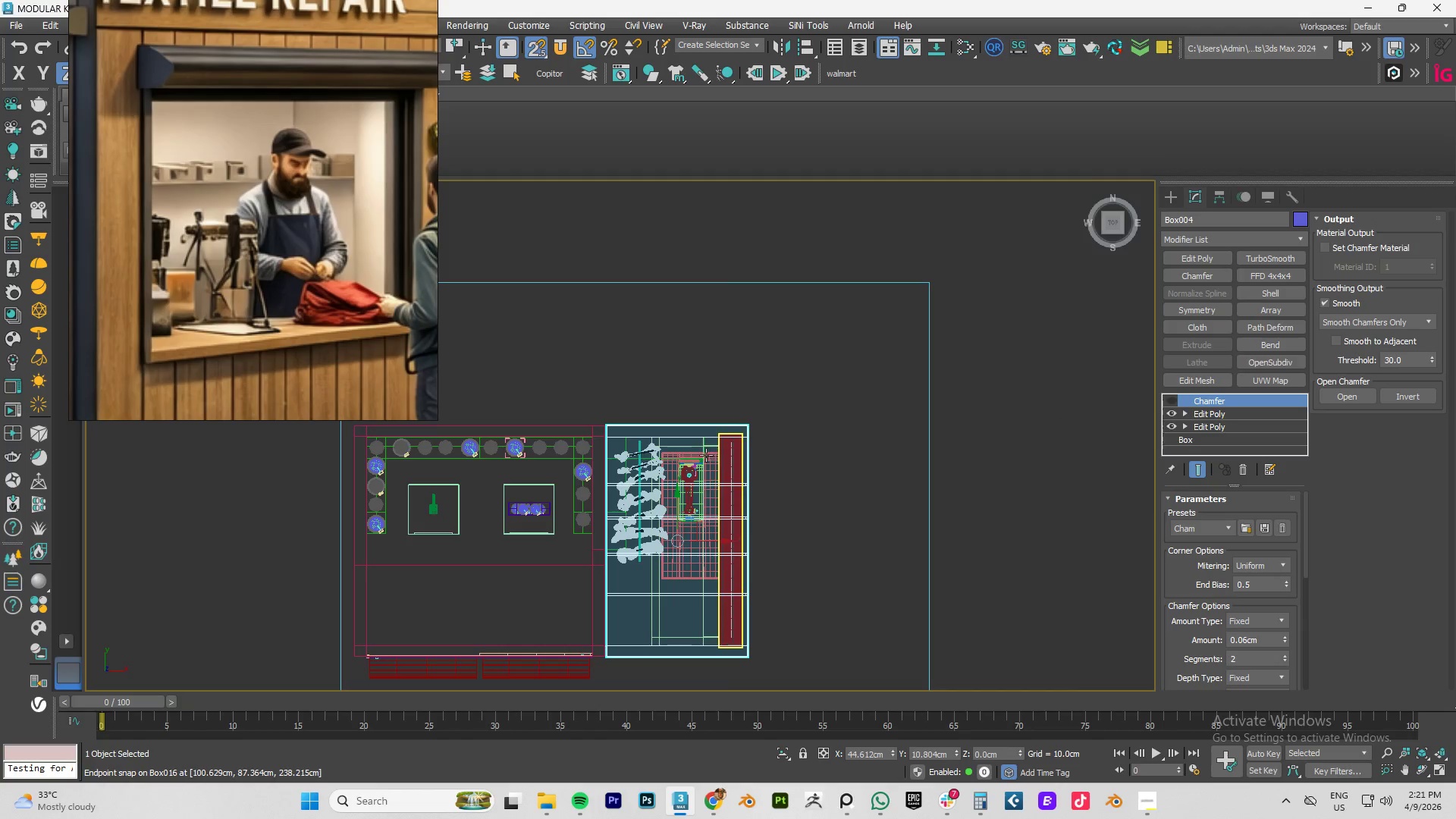 
scroll: coordinate [706, 452], scroll_direction: up, amount: 4.0
 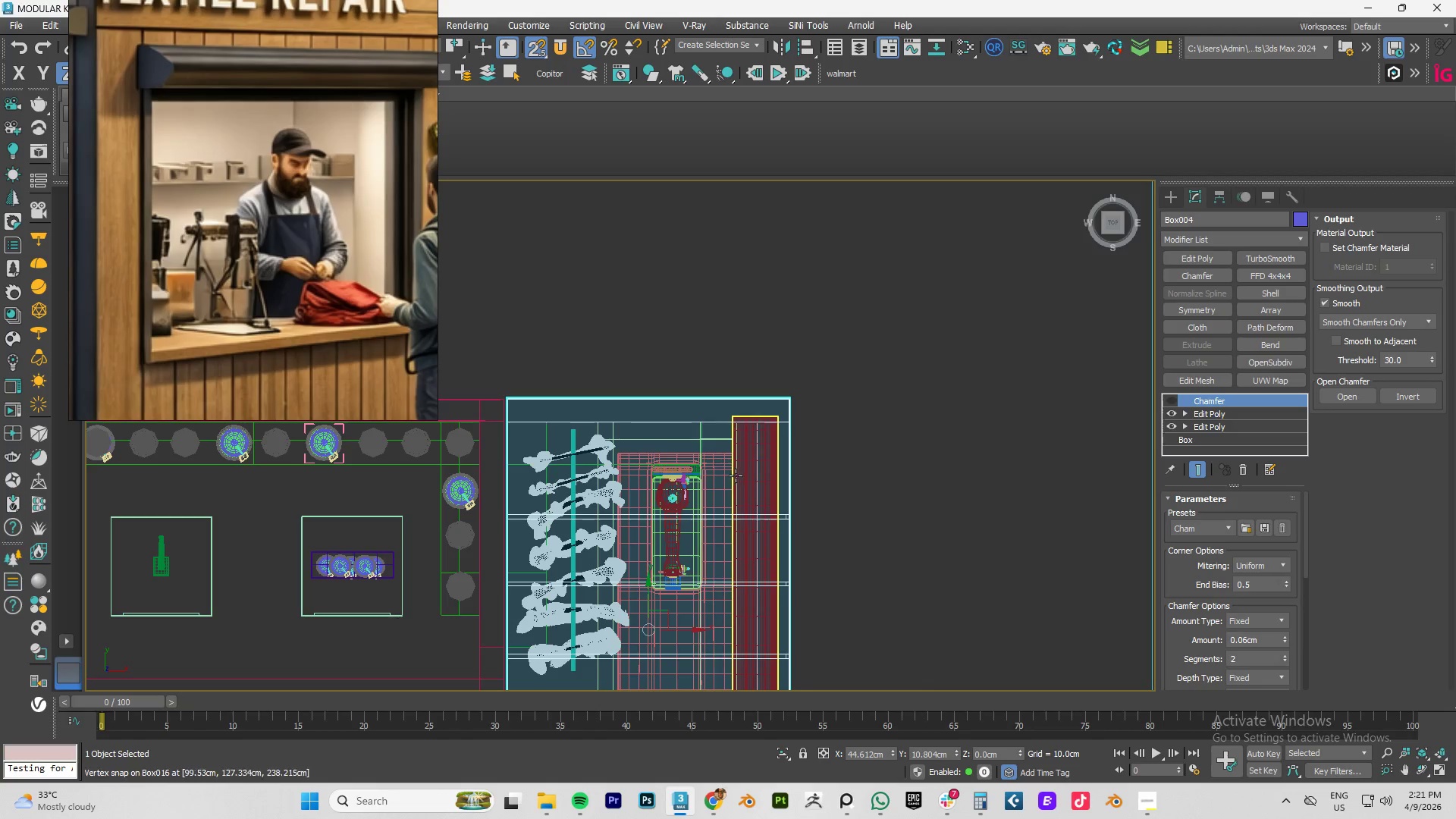 
key(Control+Z)
 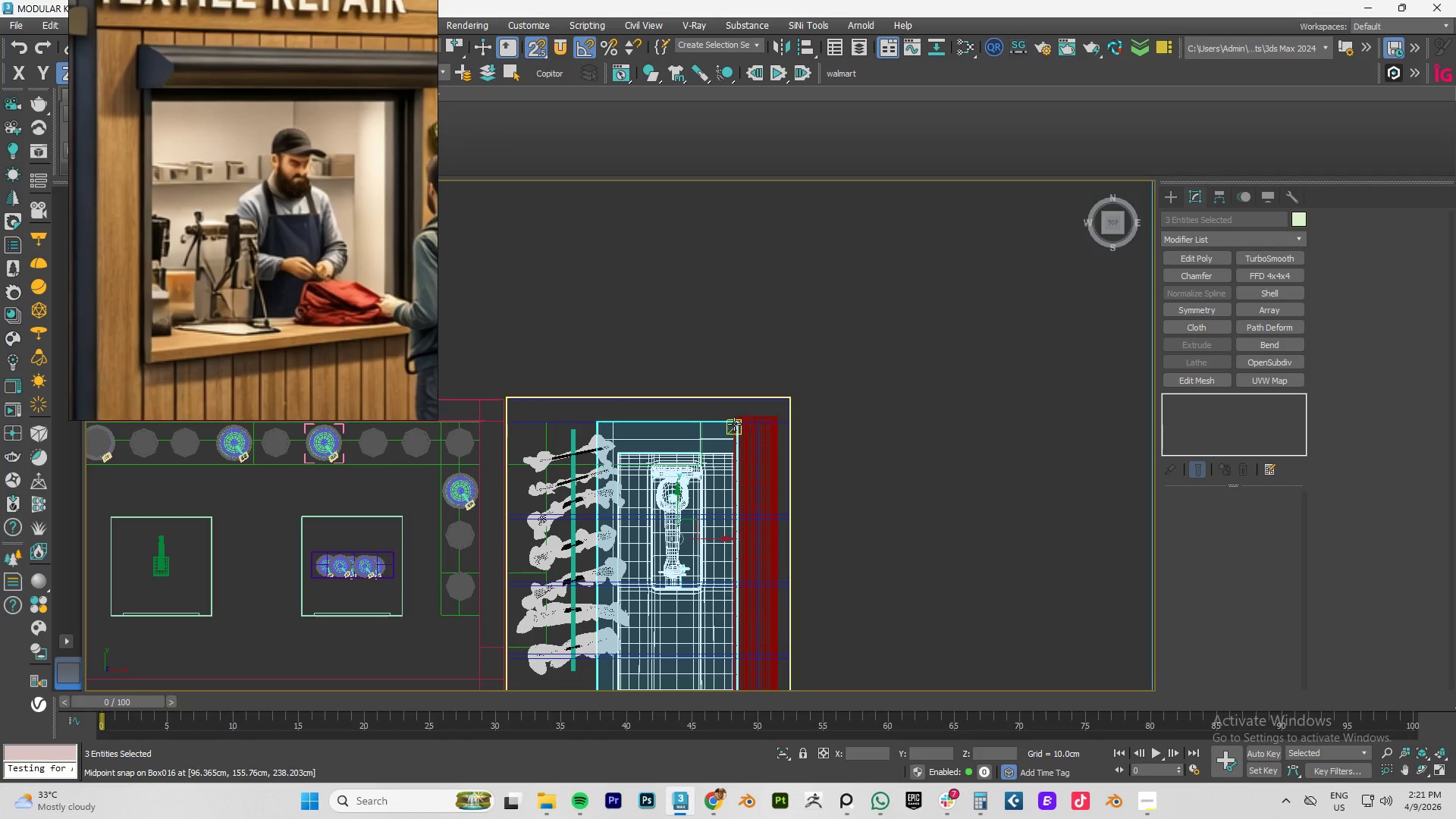 
left_click_drag(start_coordinate=[734, 424], to_coordinate=[758, 424])
 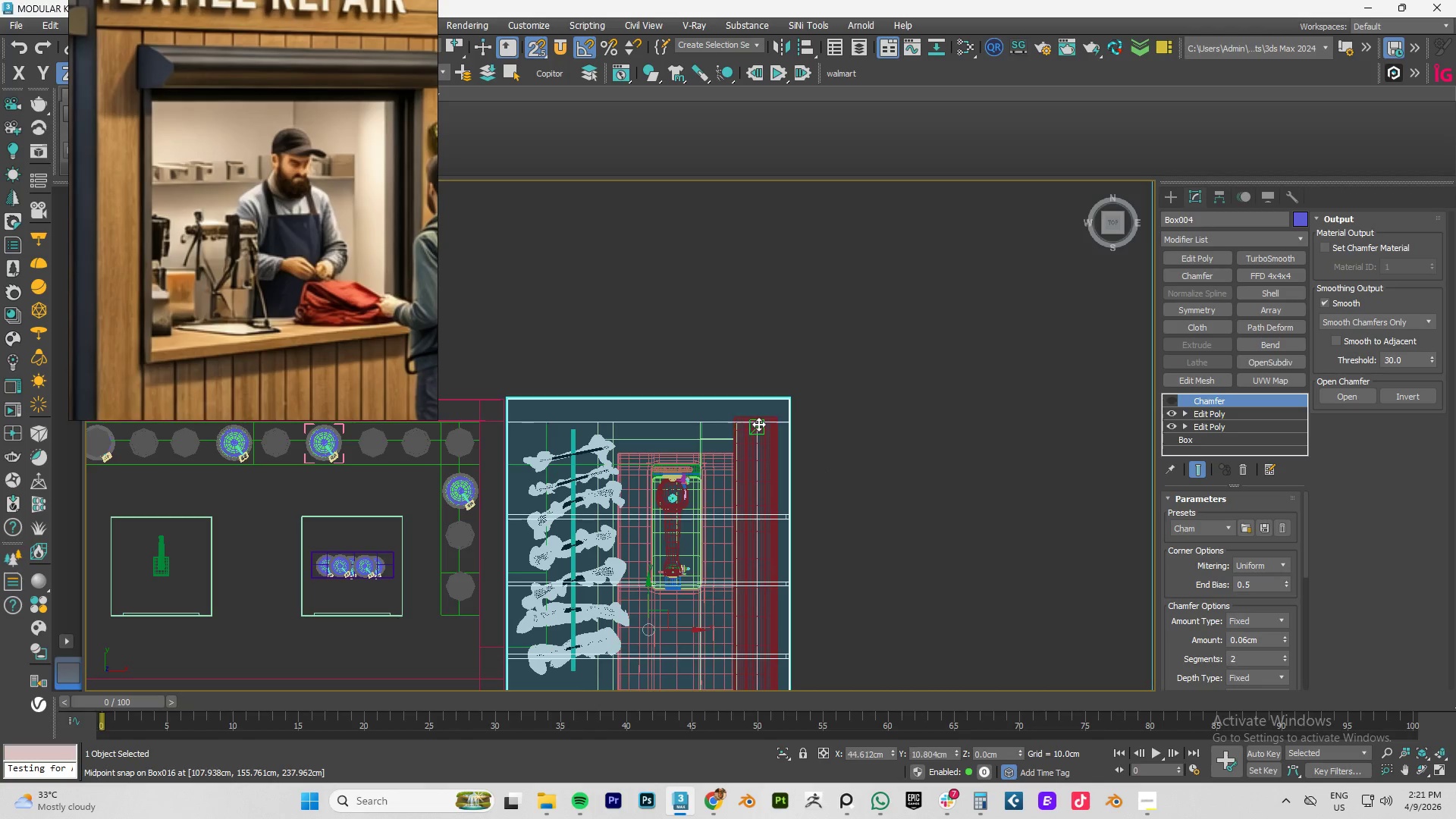 
key(Control+Z)
 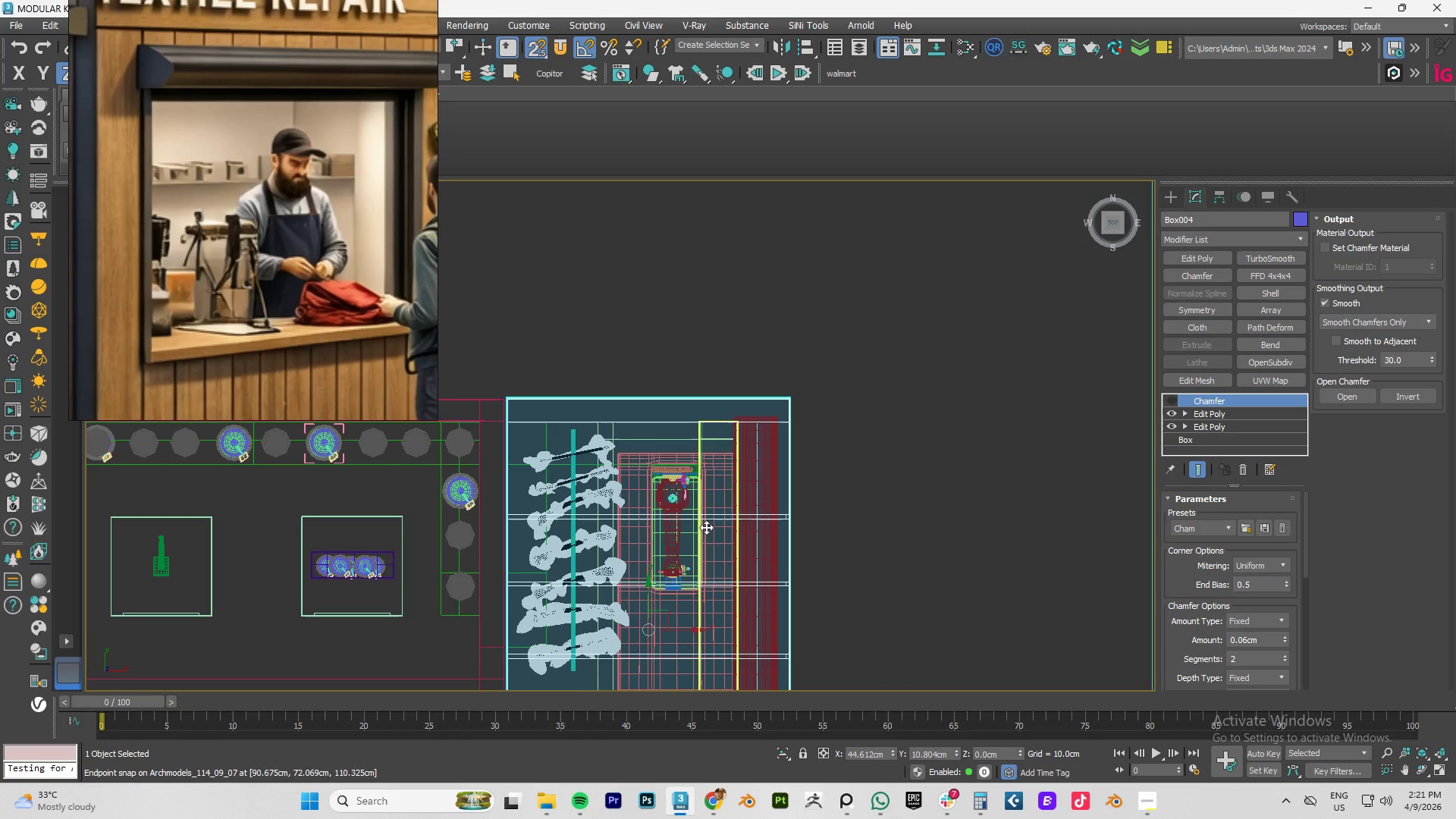 
key(Control+Z)
 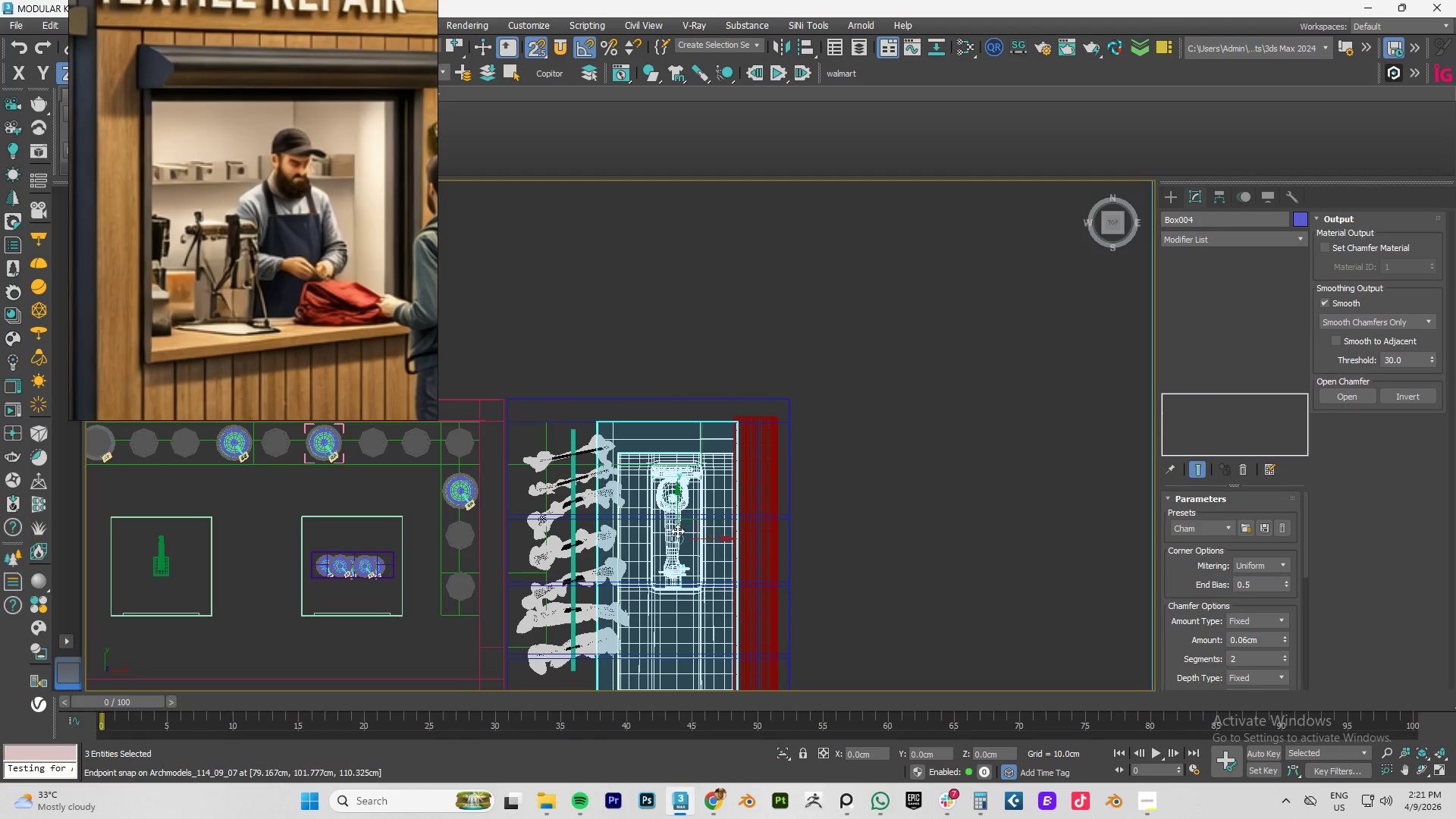 
scroll: coordinate [676, 531], scroll_direction: down, amount: 3.0
 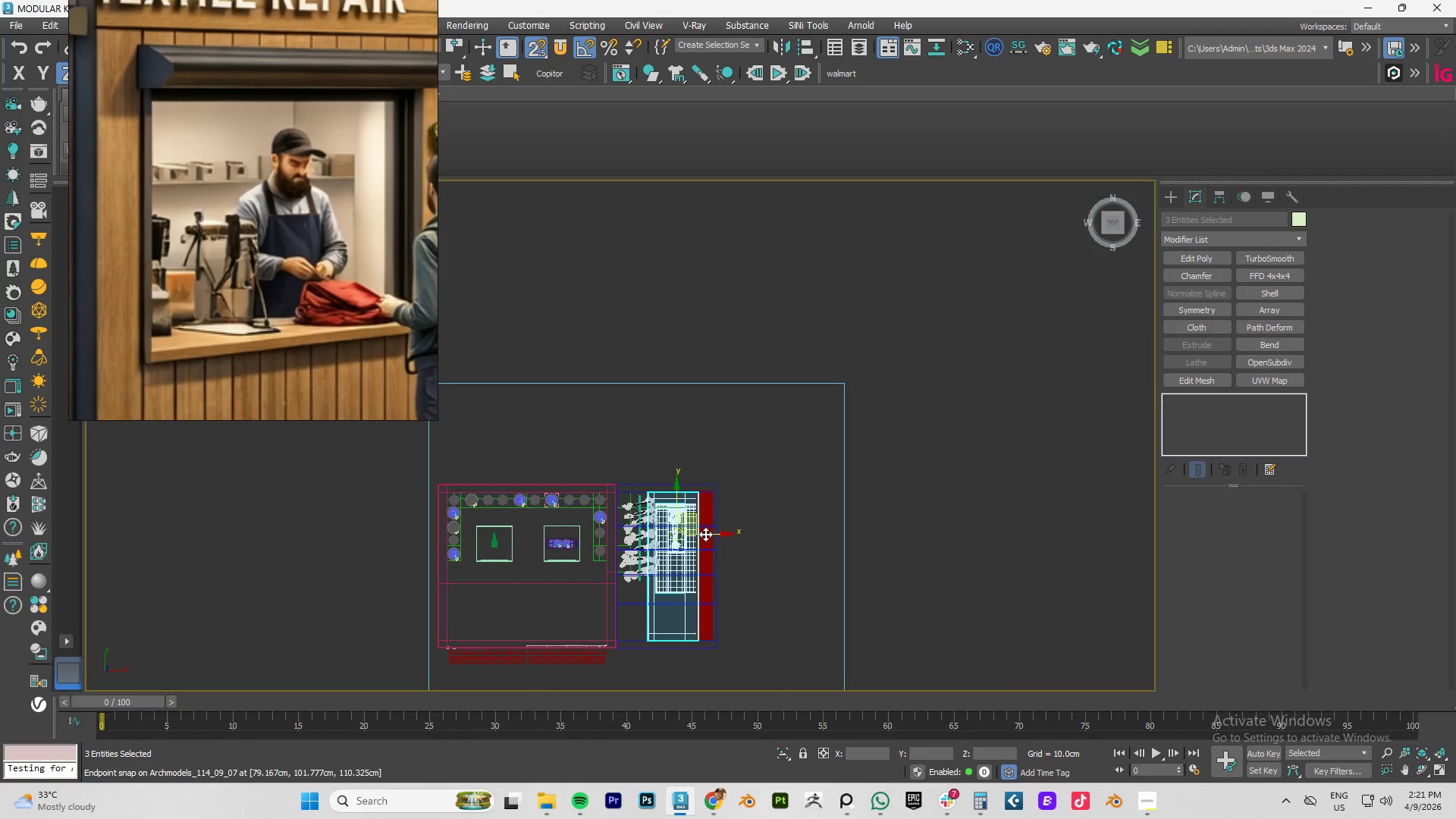 
left_click([707, 532])
 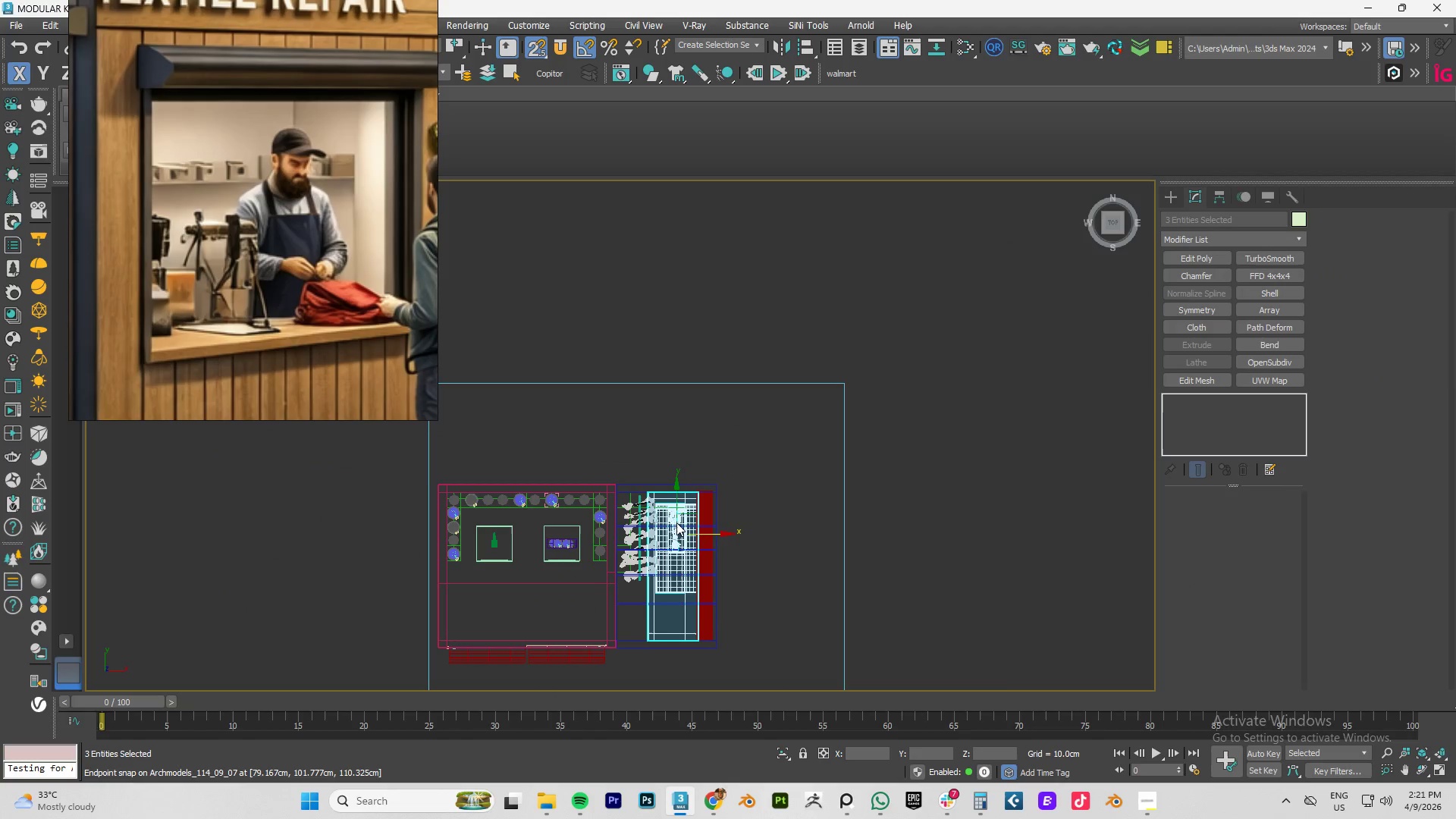 
scroll: coordinate [676, 521], scroll_direction: up, amount: 4.0
 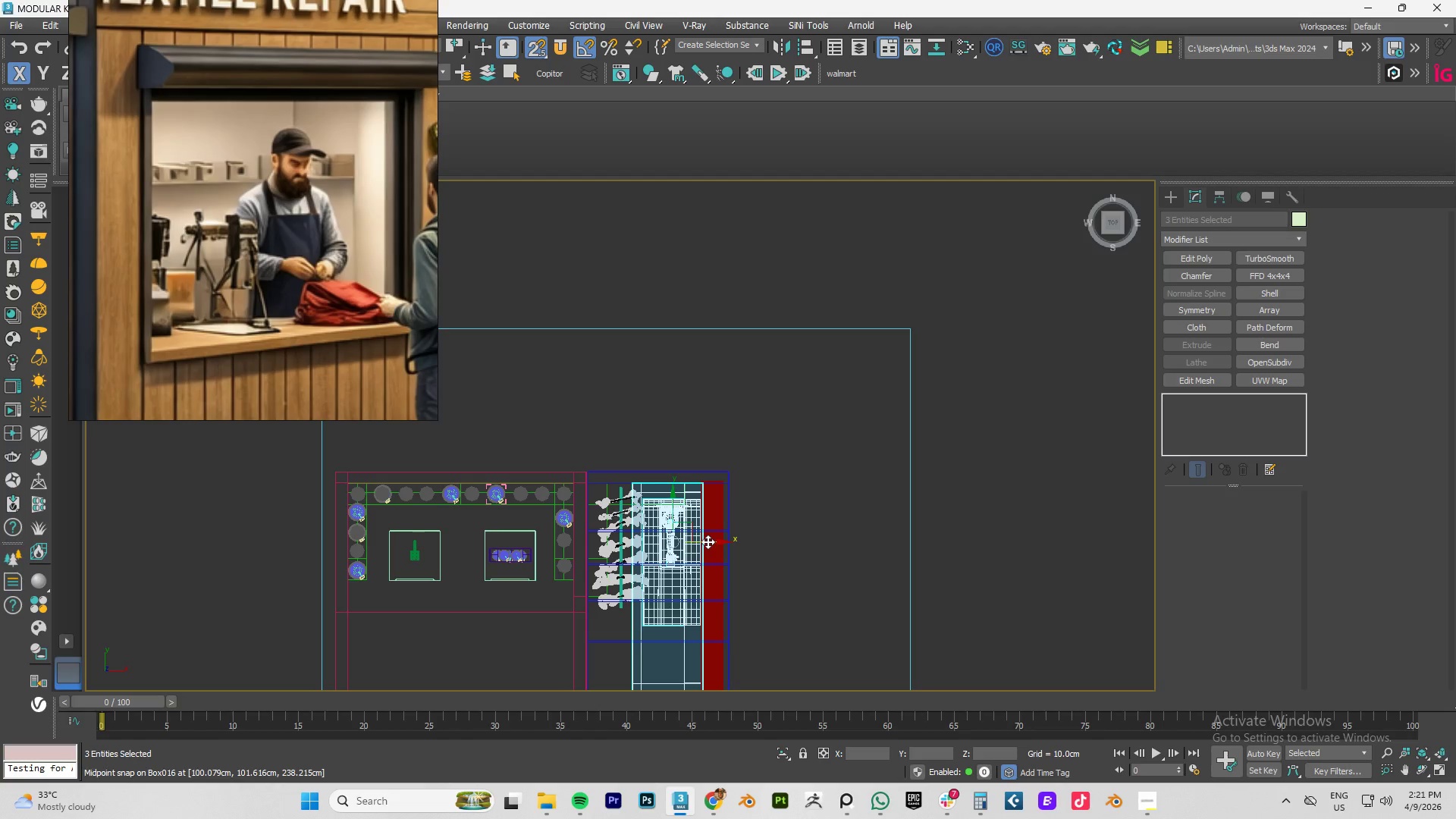 
left_click_drag(start_coordinate=[708, 542], to_coordinate=[698, 501])
 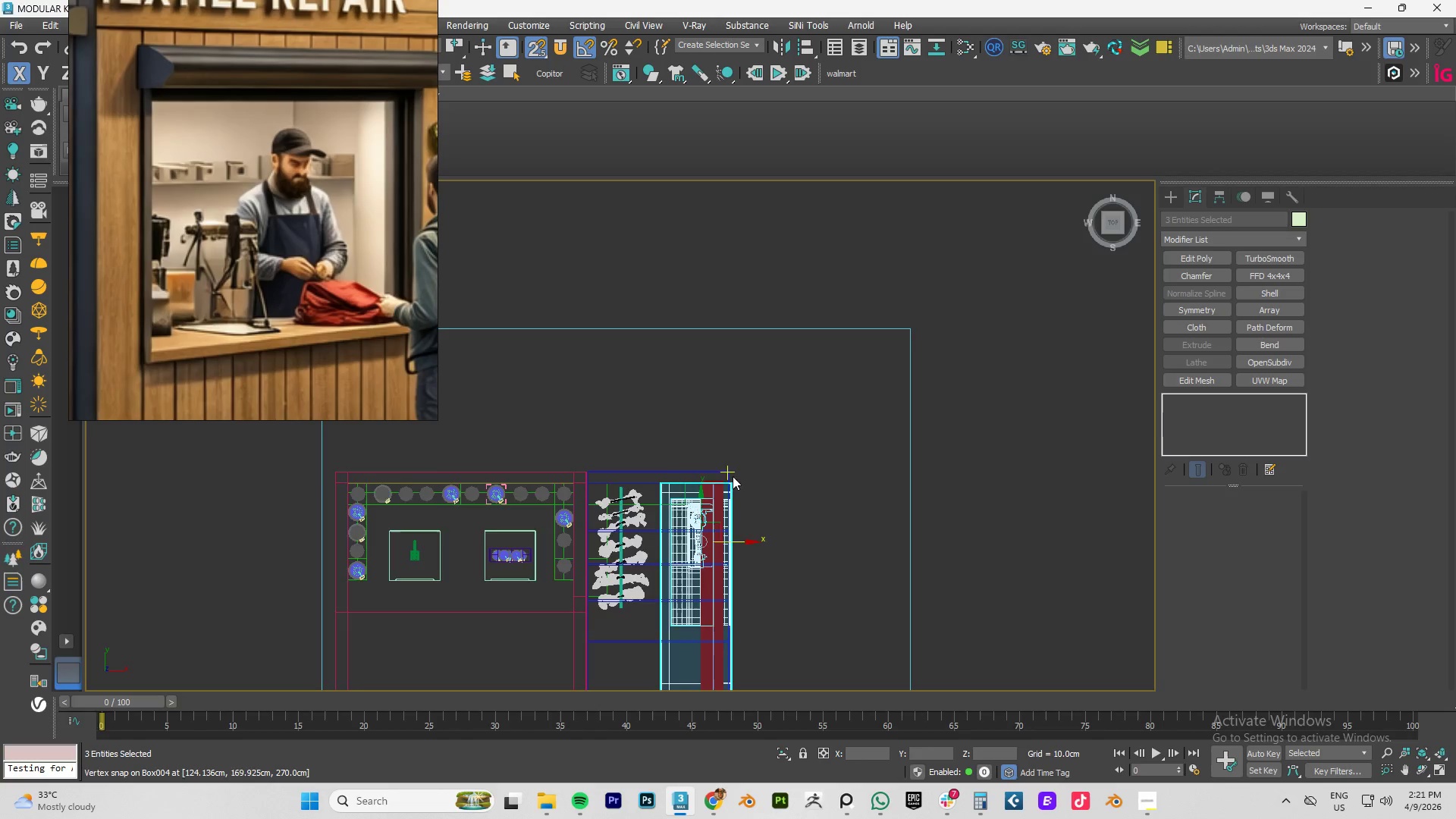 
scroll: coordinate [727, 491], scroll_direction: up, amount: 7.0
 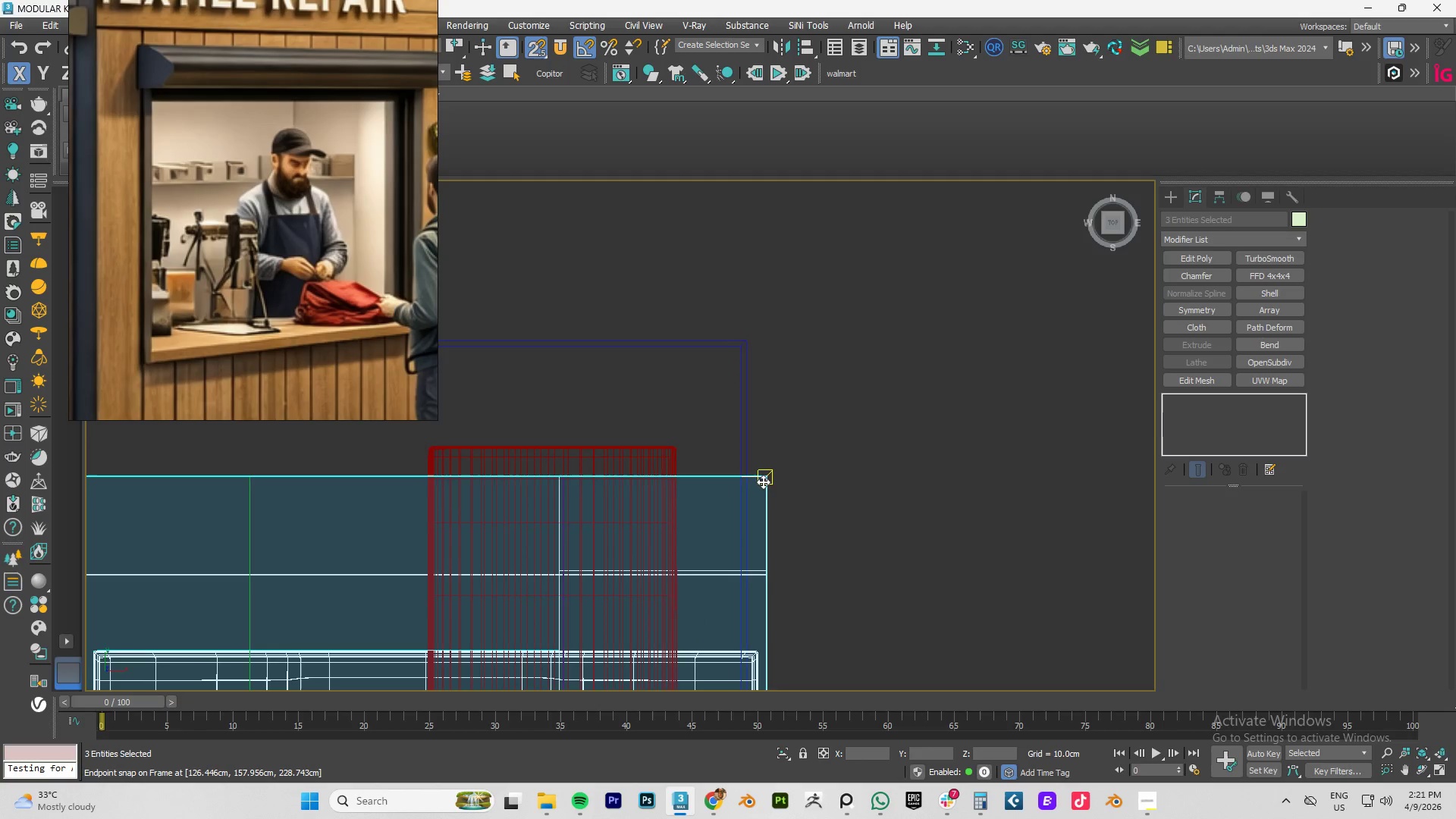 
left_click_drag(start_coordinate=[764, 481], to_coordinate=[746, 343])
 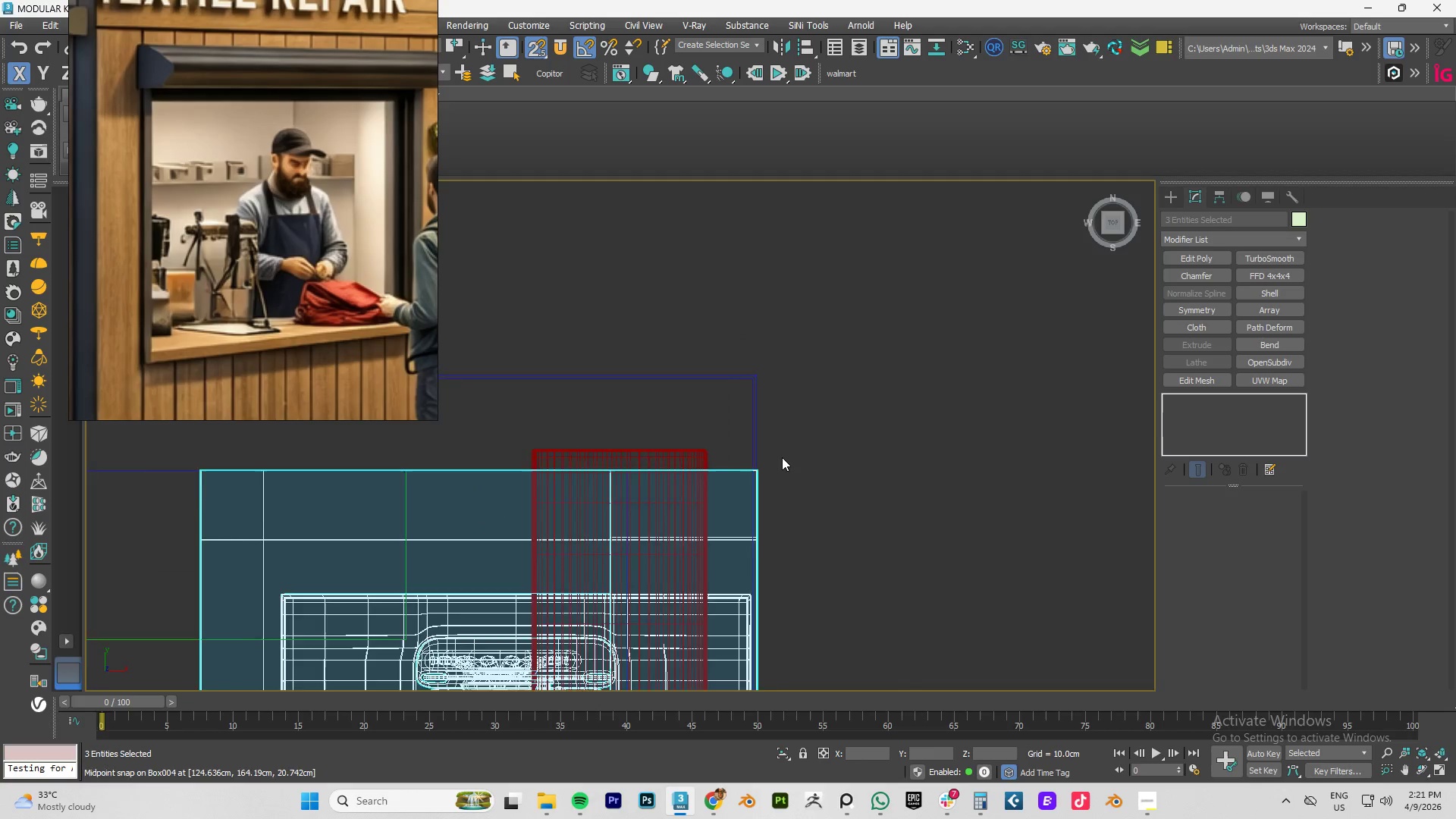 
hold_key(key=AltLeft, duration=1.11)
 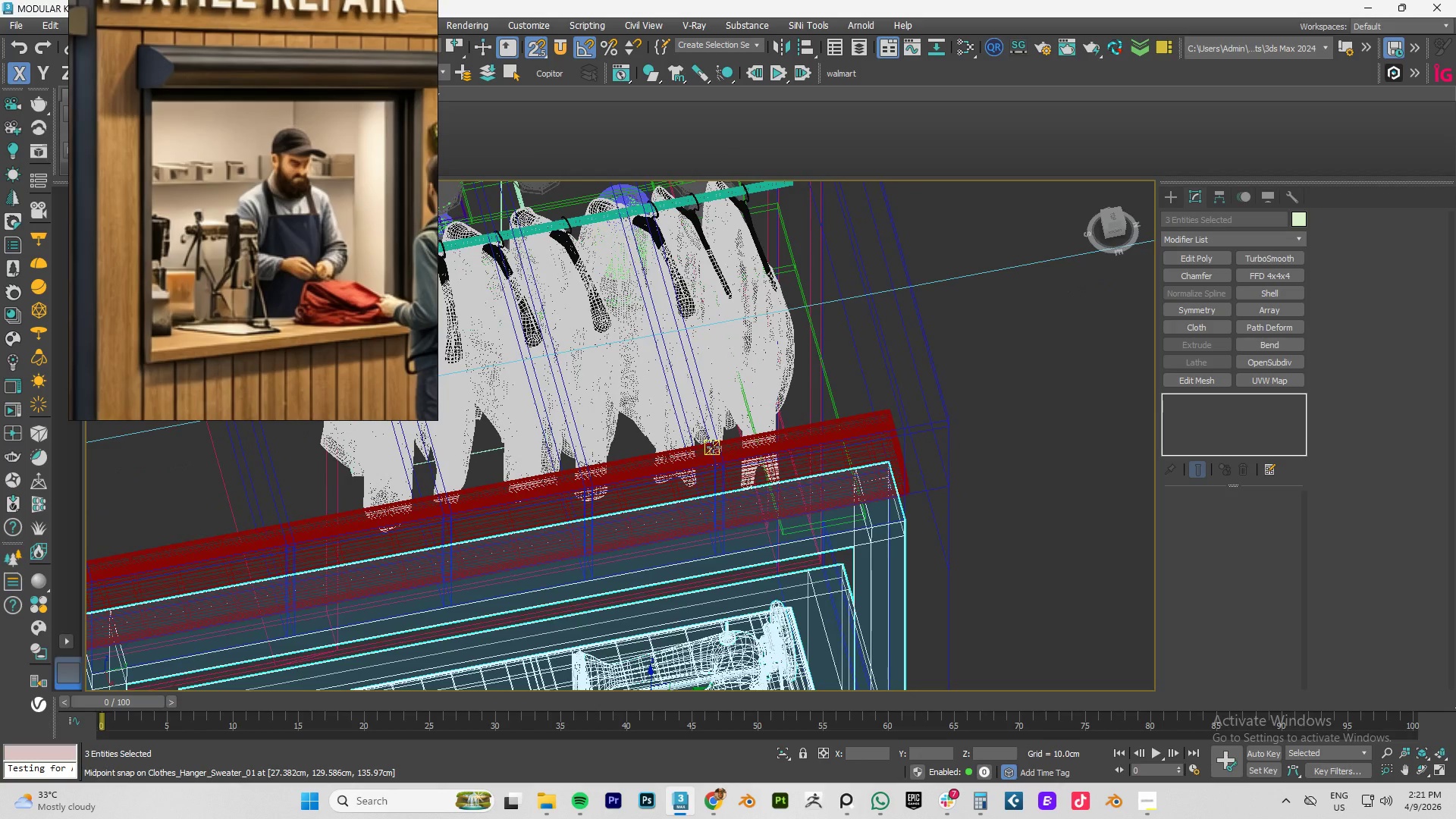 
scroll: coordinate [782, 459], scroll_direction: down, amount: 3.0
 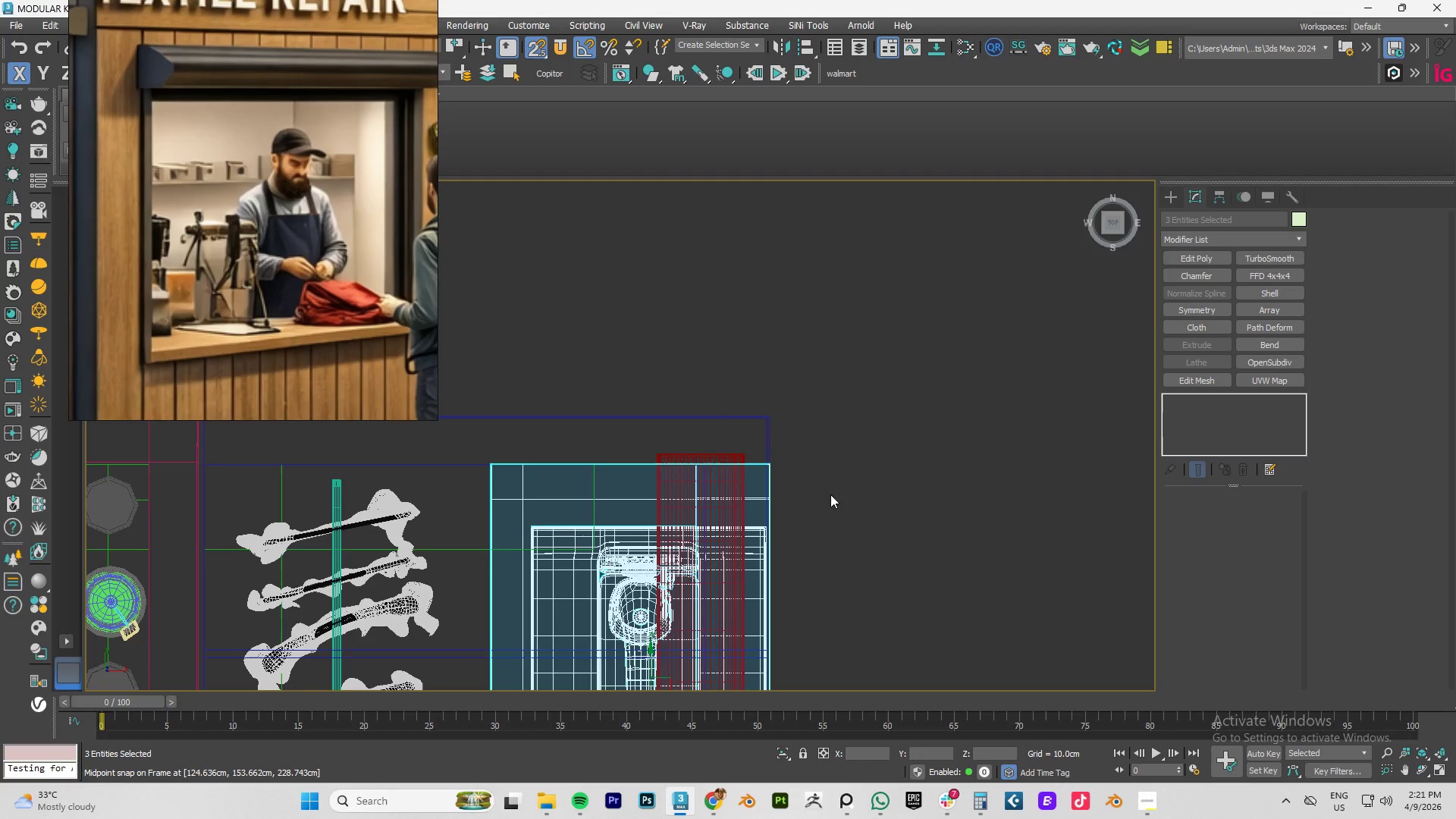 
key(F3)
 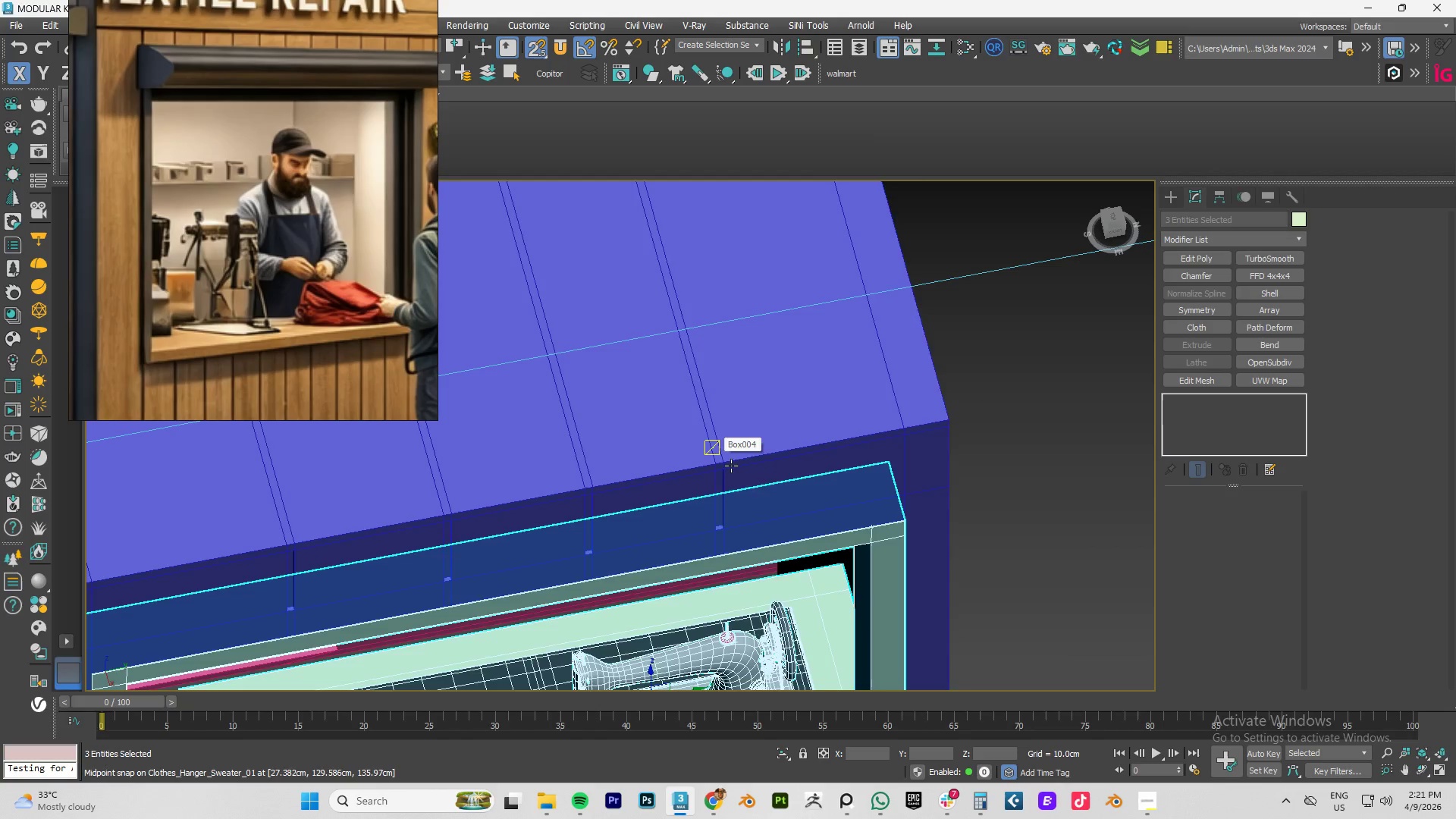 
key(F4)
 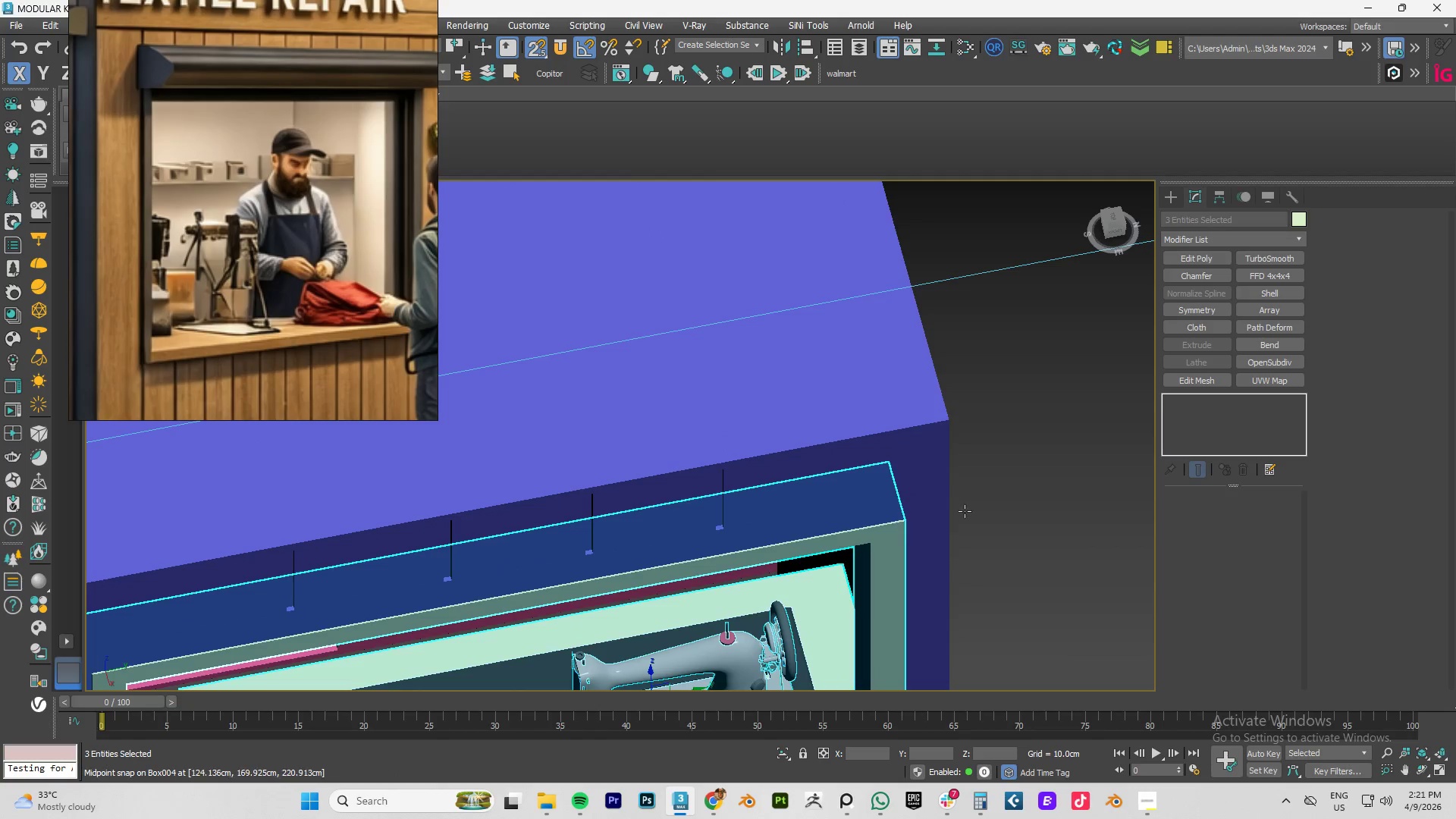 
left_click([977, 505])
 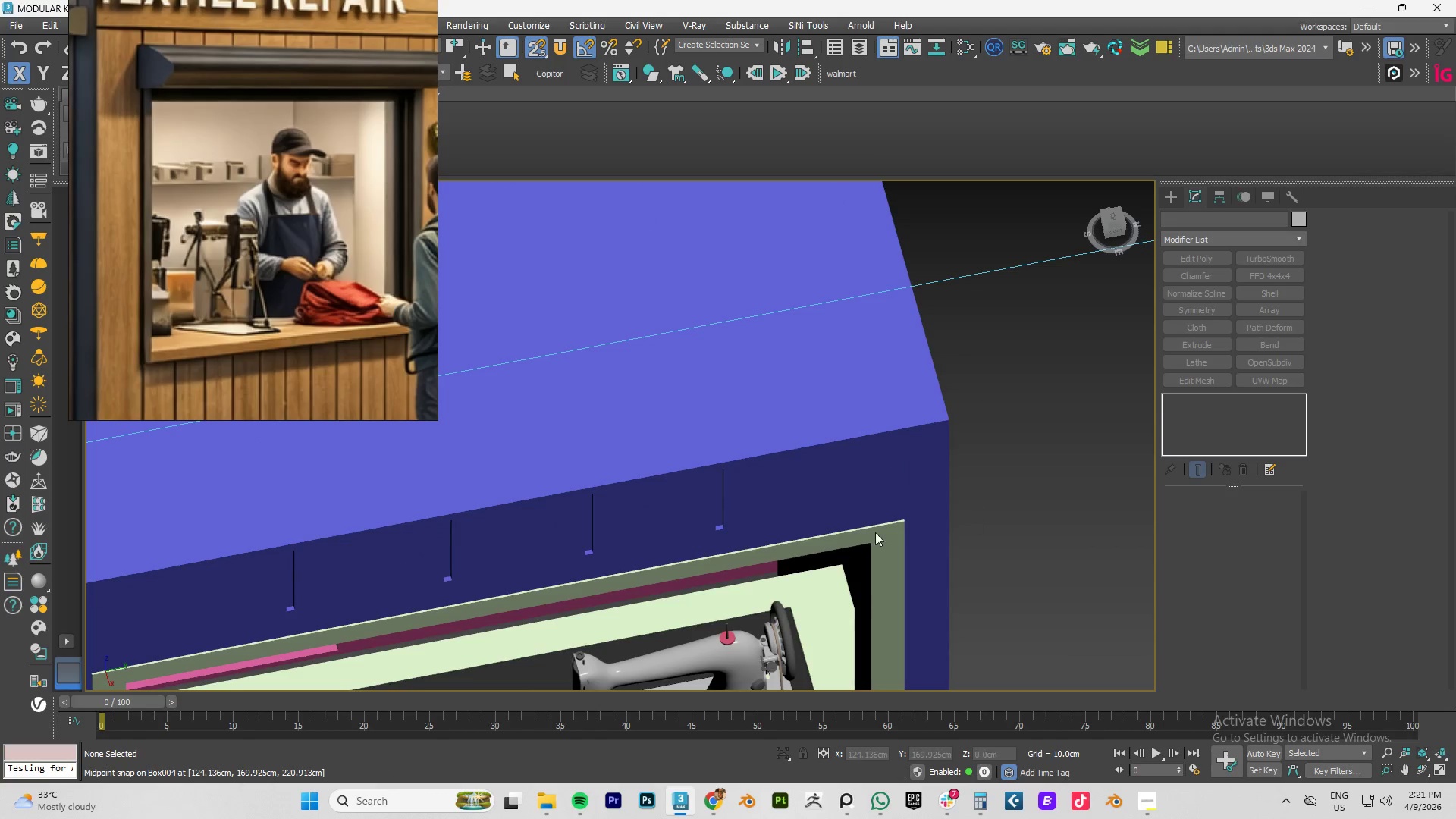 
scroll: coordinate [803, 532], scroll_direction: down, amount: 3.0
 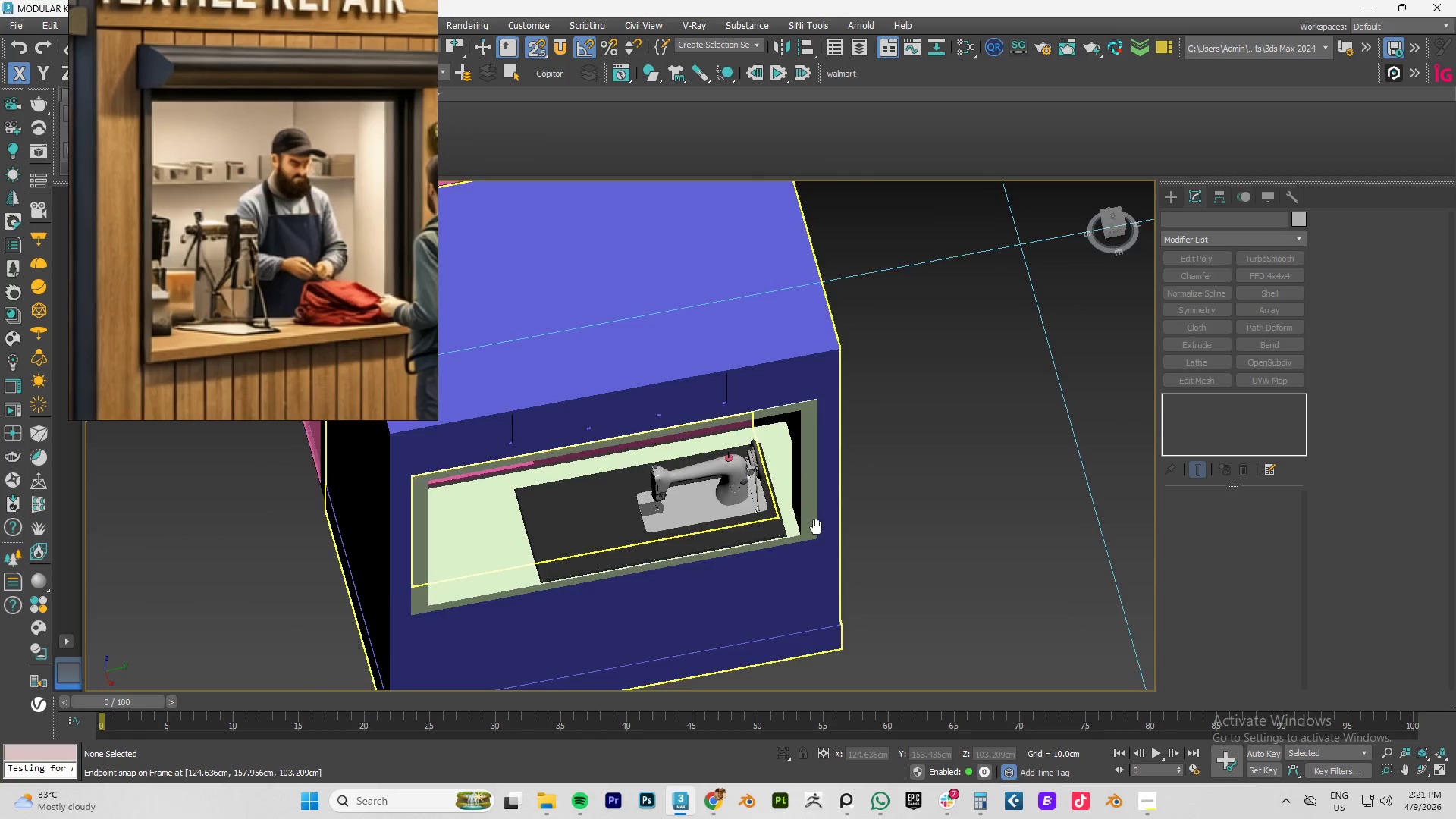 
hold_key(key=AltLeft, duration=1.01)
 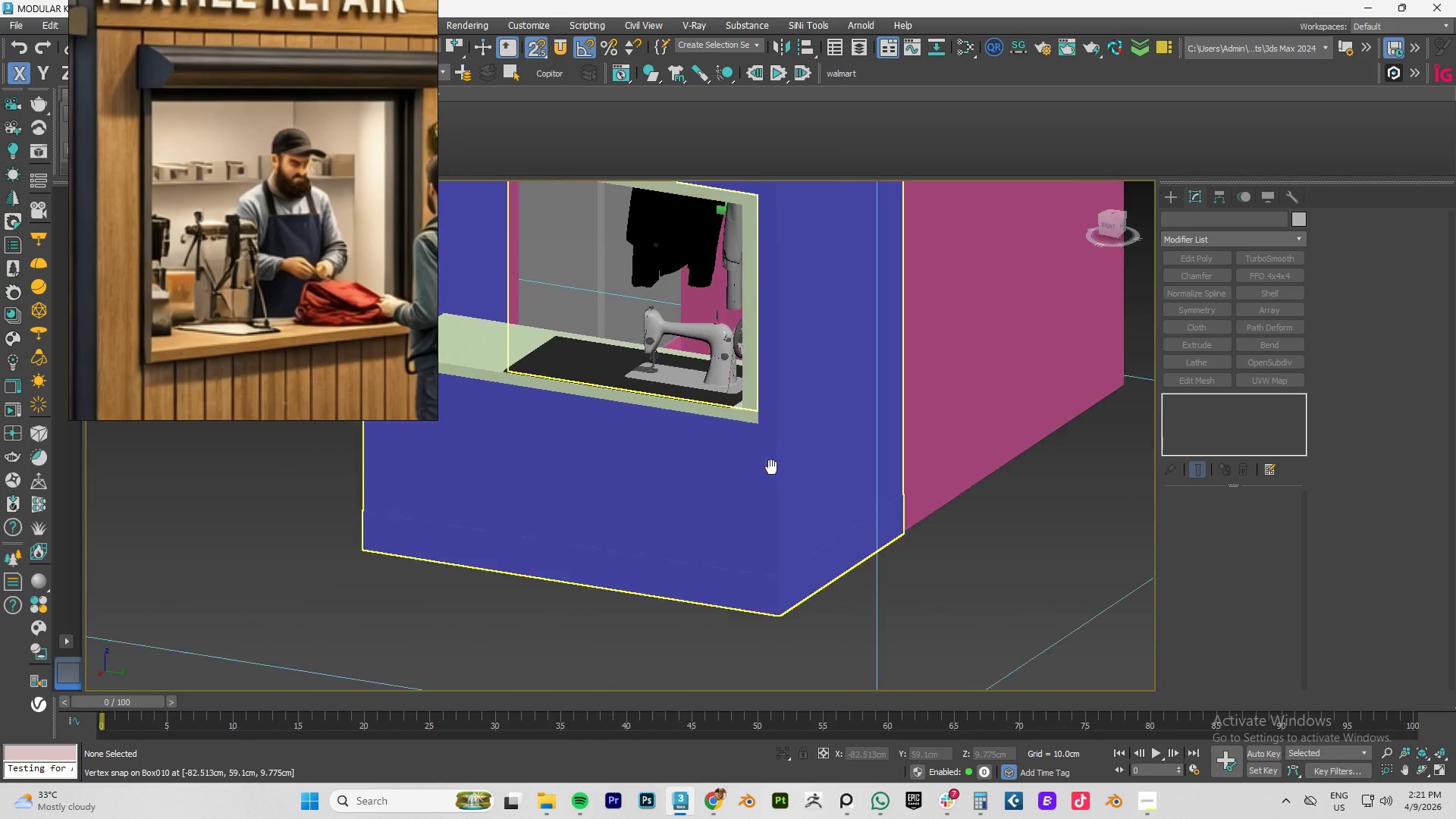 
hold_key(key=AltLeft, duration=2.33)
 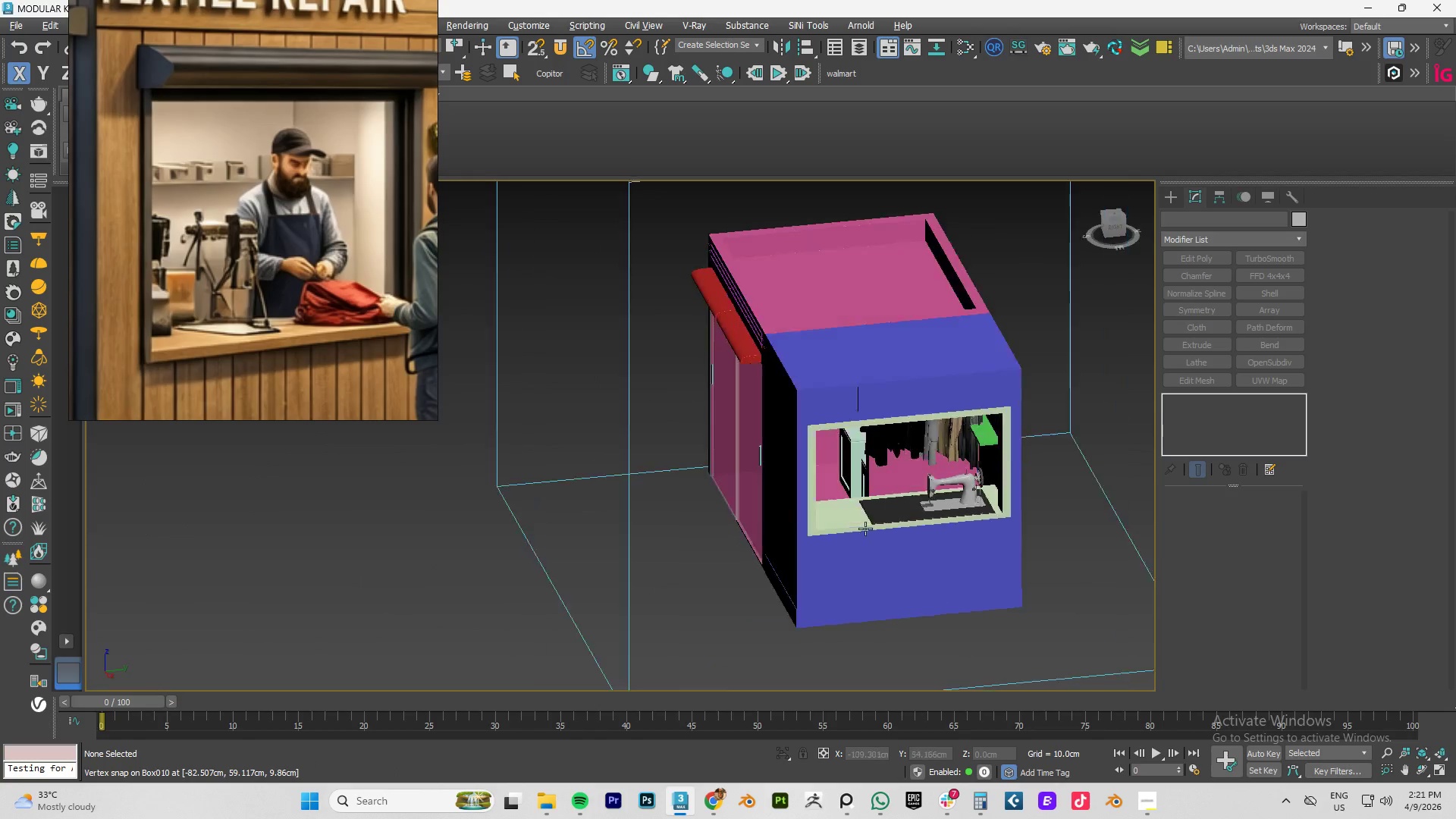 
key(S)
 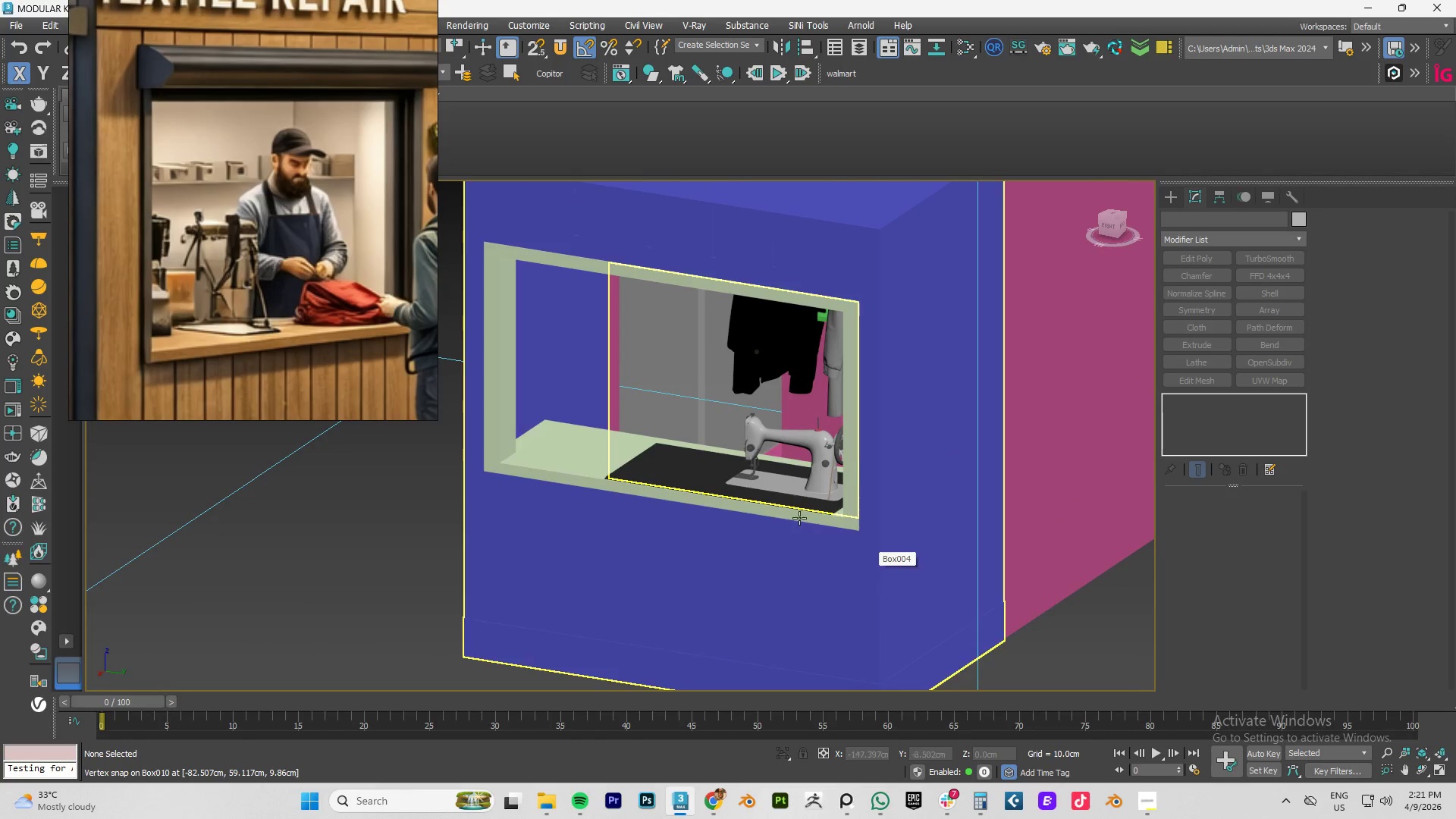 
hold_key(key=AltLeft, duration=0.75)
 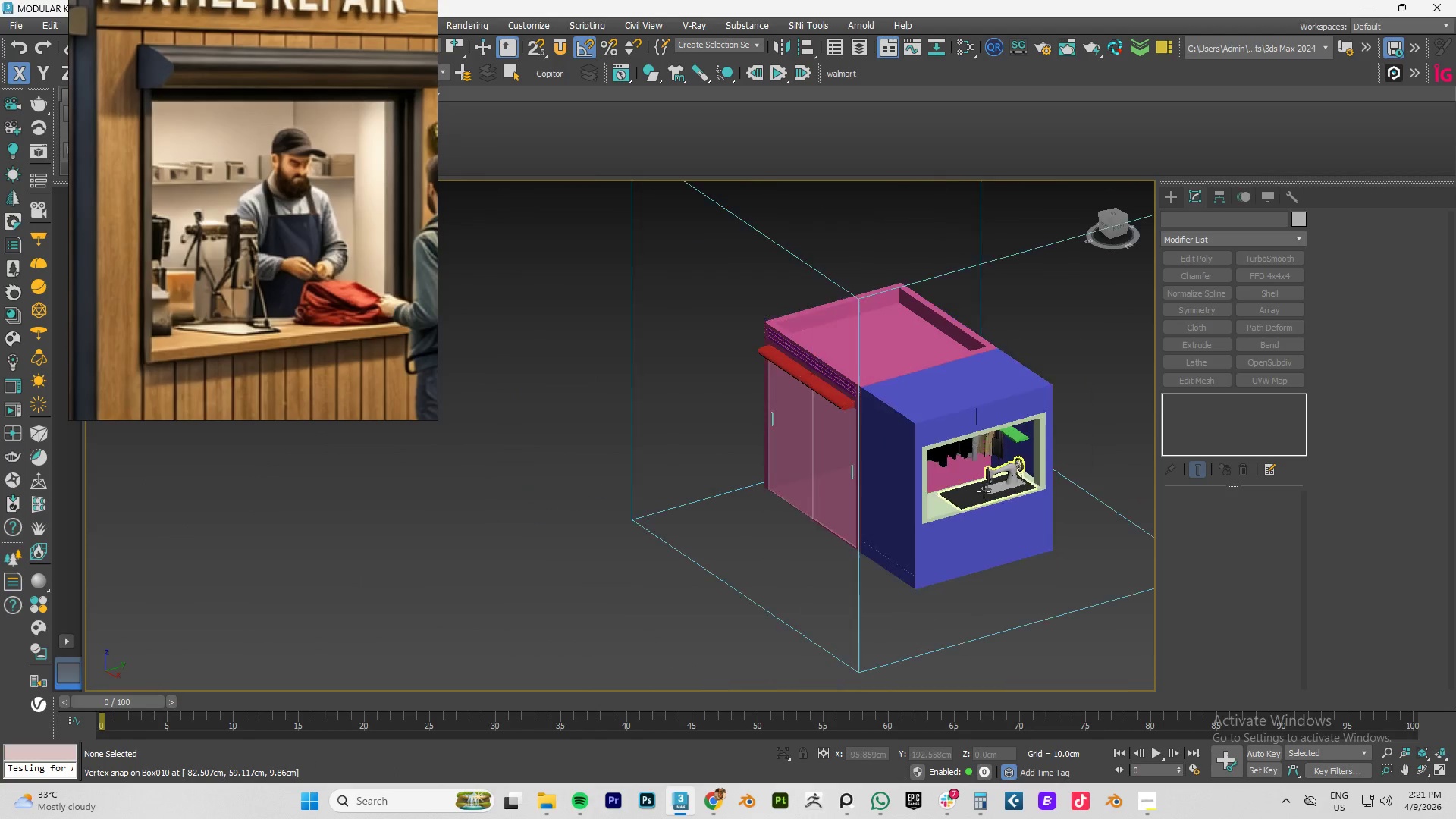 
scroll: coordinate [984, 491], scroll_direction: down, amount: 3.0
 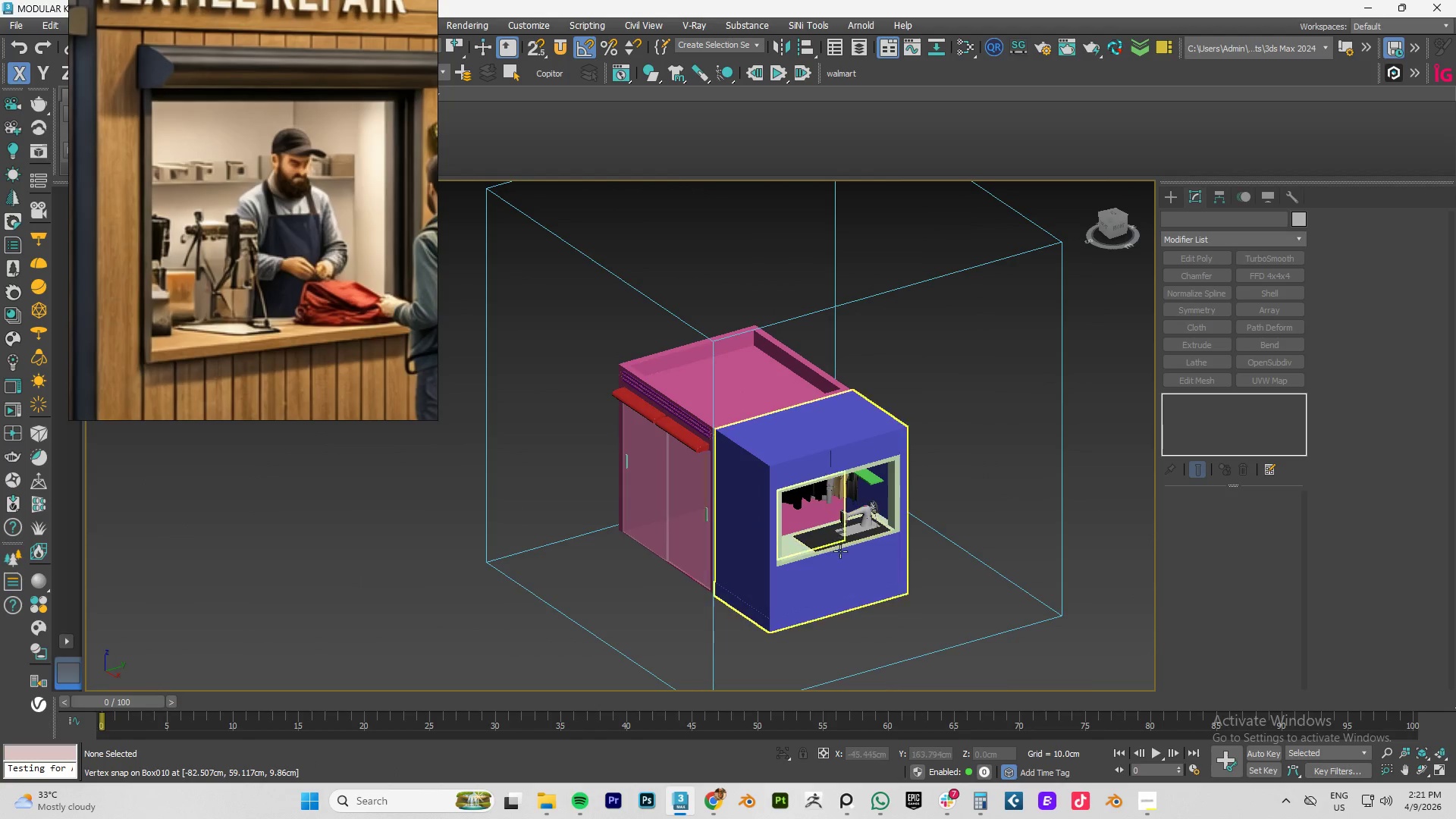 
scroll: coordinate [841, 551], scroll_direction: up, amount: 3.0
 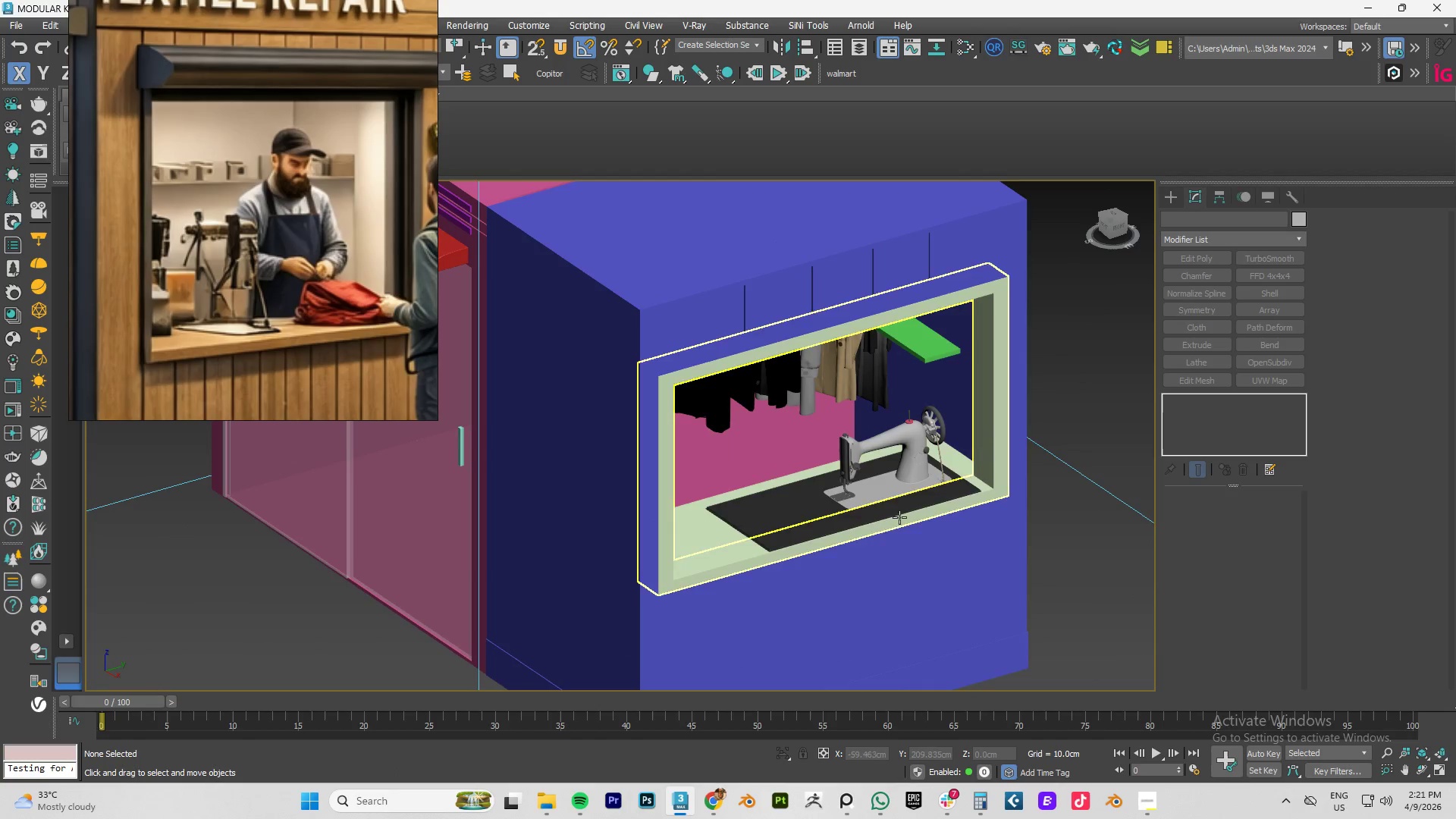 
hold_key(key=AltLeft, duration=0.7)
 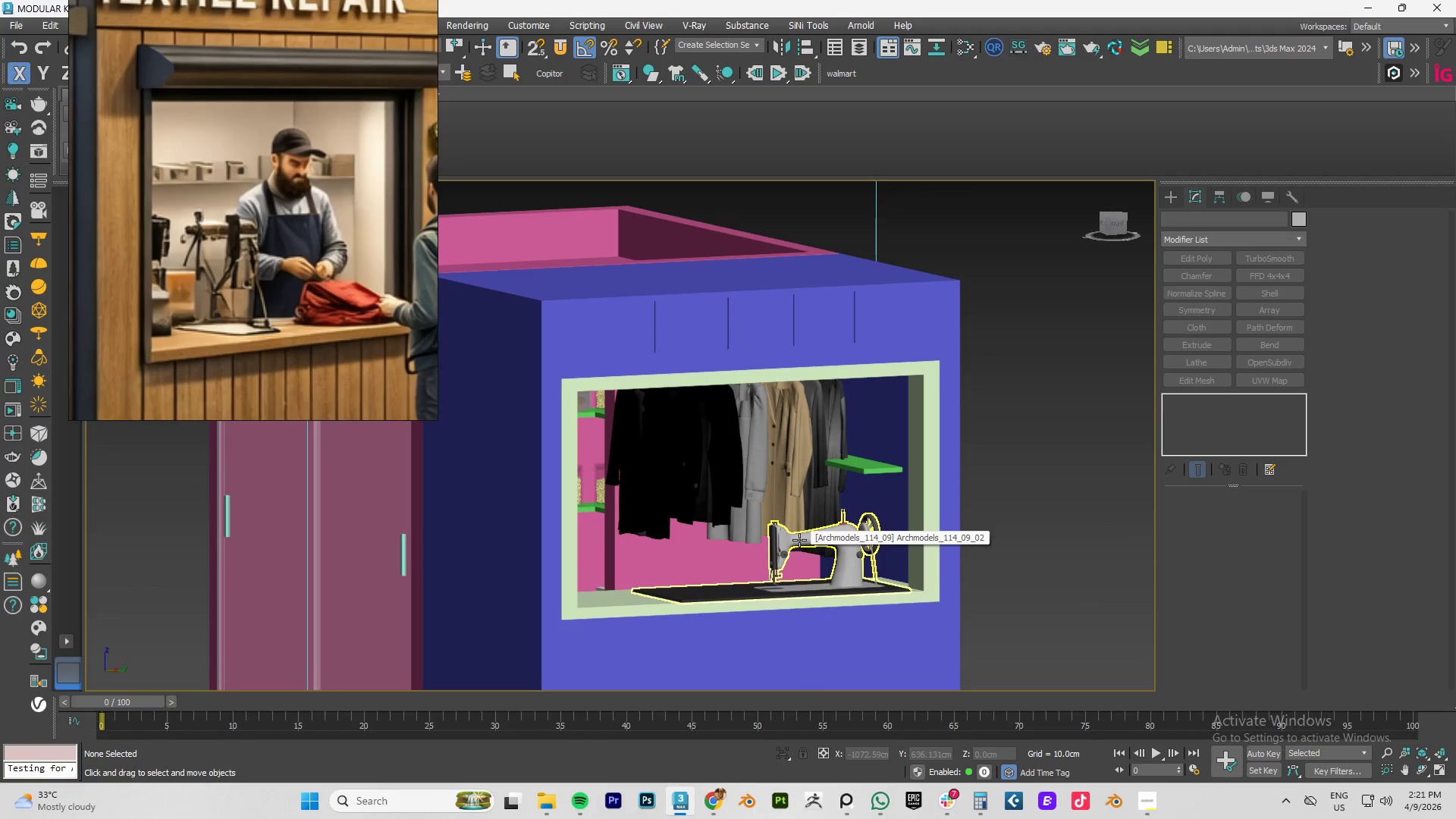 
type(xz)
 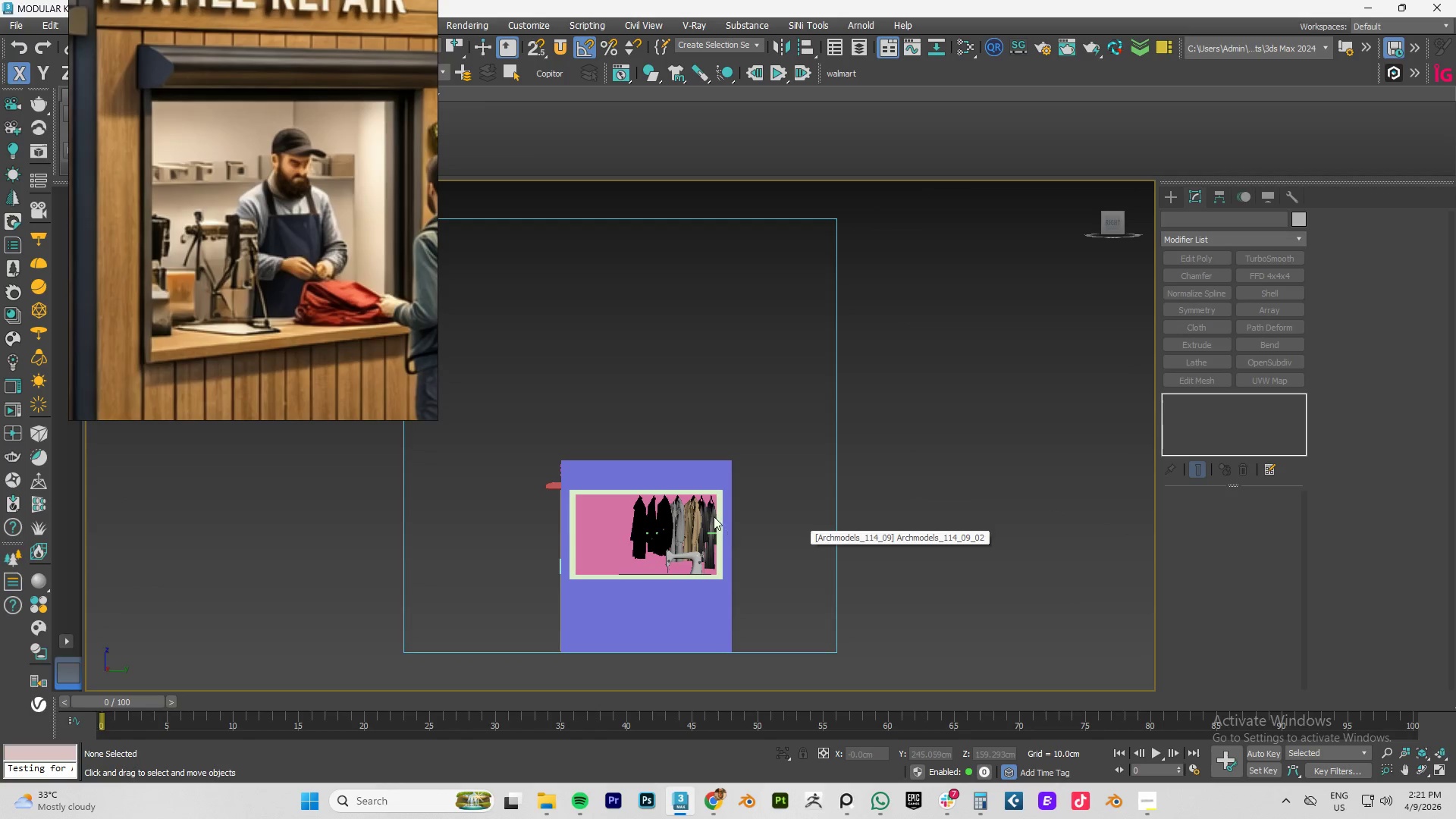 
scroll: coordinate [689, 520], scroll_direction: up, amount: 4.0
 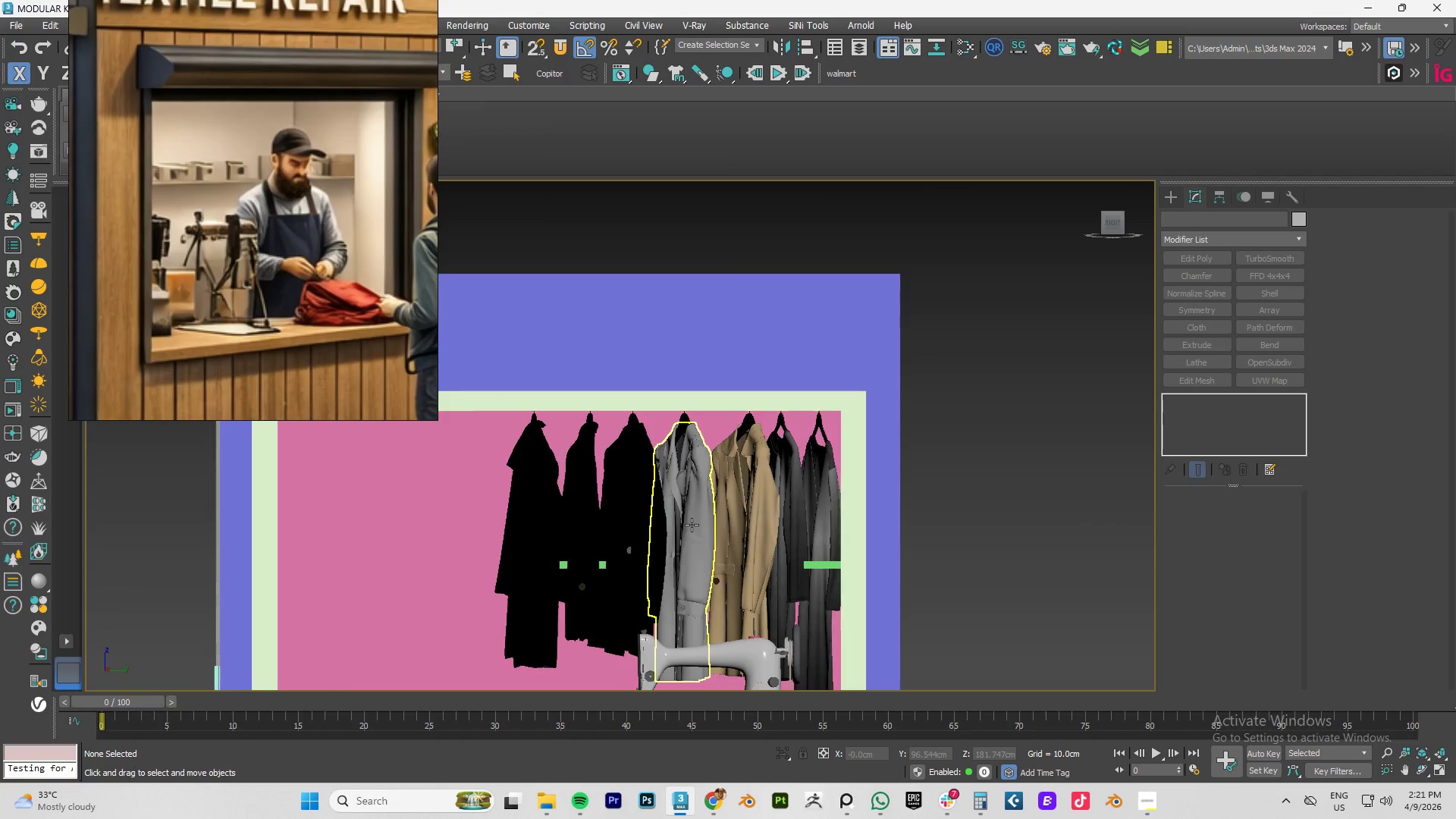 
scroll: coordinate [692, 525], scroll_direction: down, amount: 2.0
 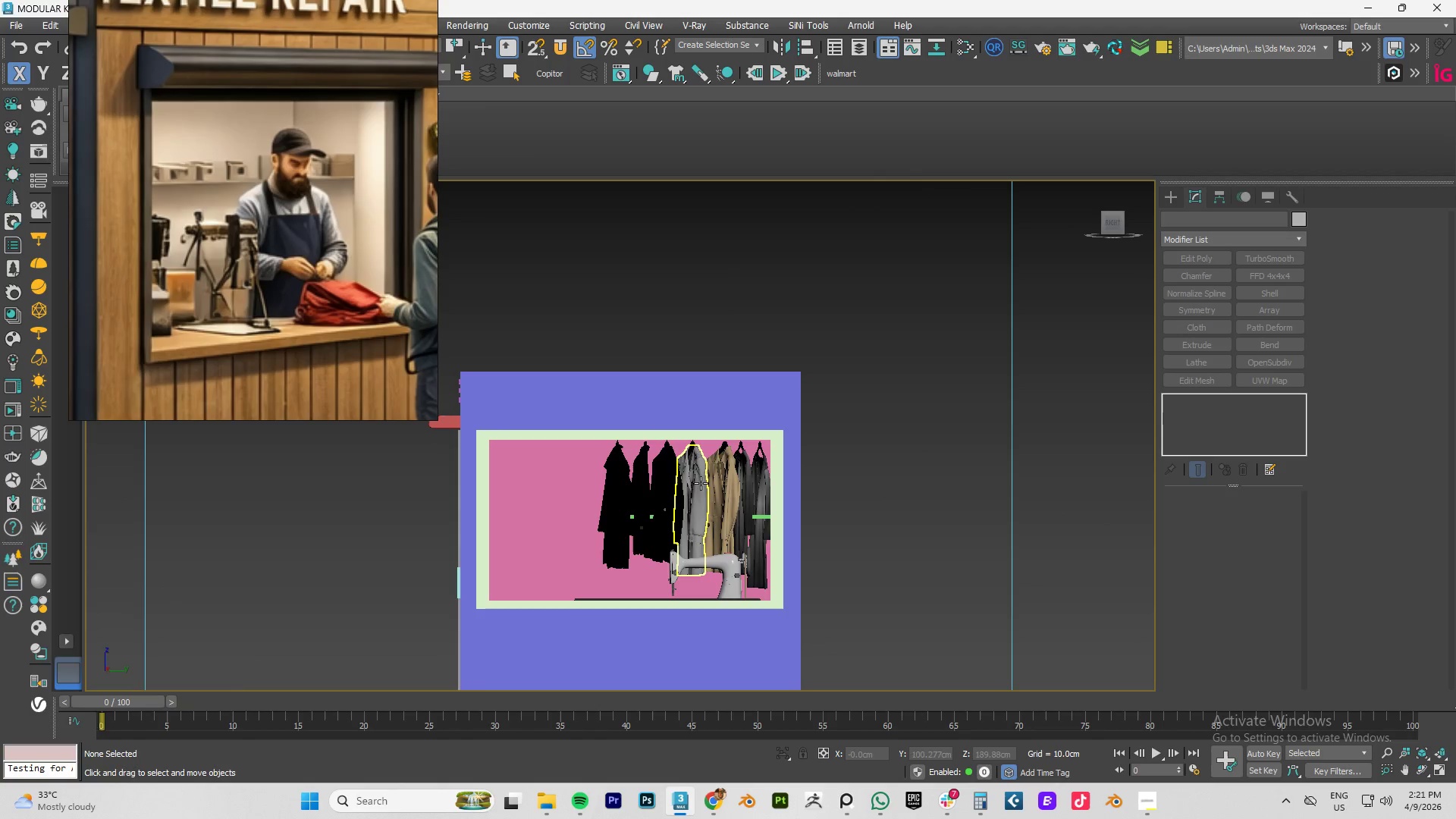 
hold_key(key=AltLeft, duration=0.58)
 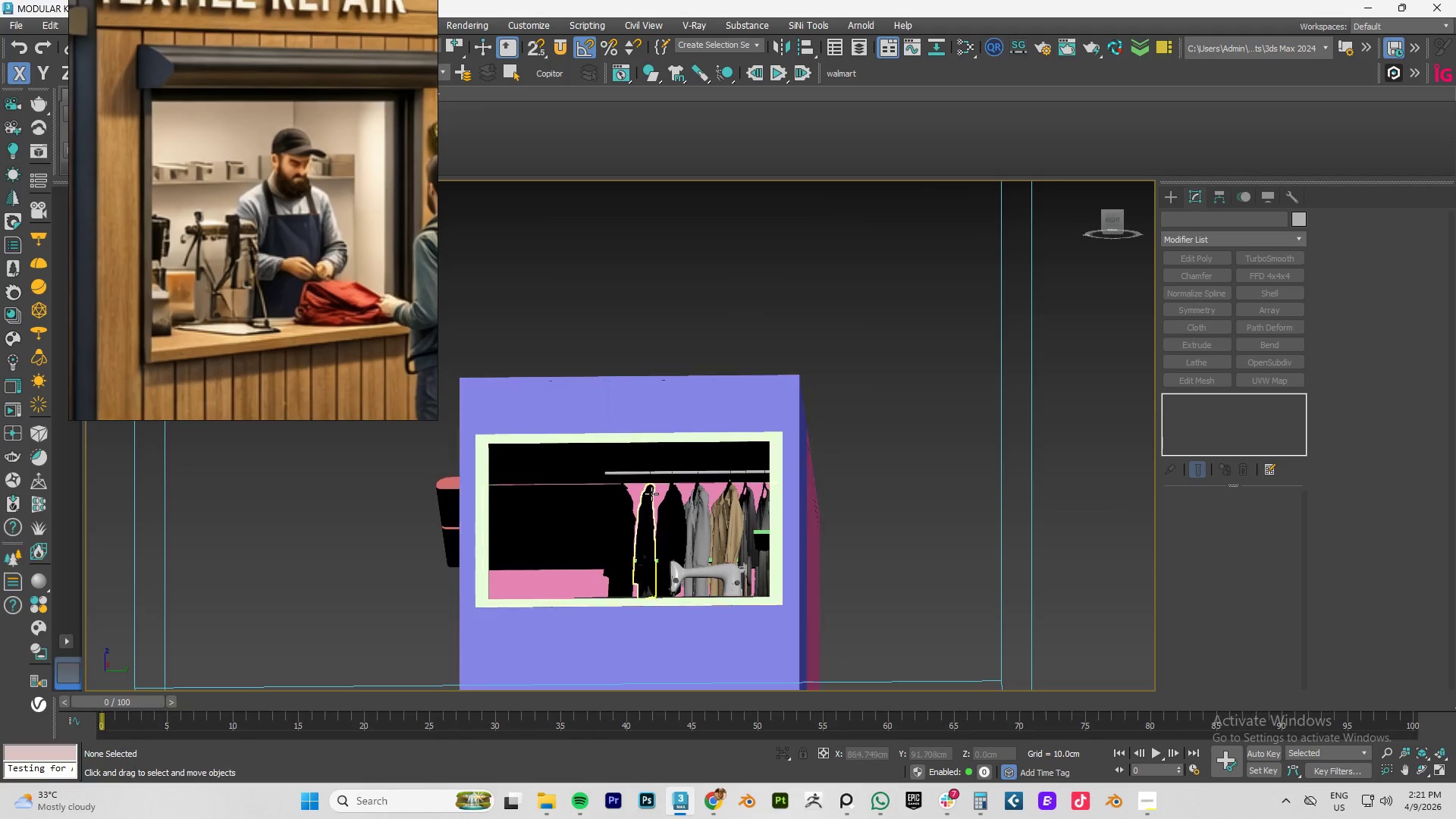 
scroll: coordinate [662, 448], scroll_direction: up, amount: 4.0
 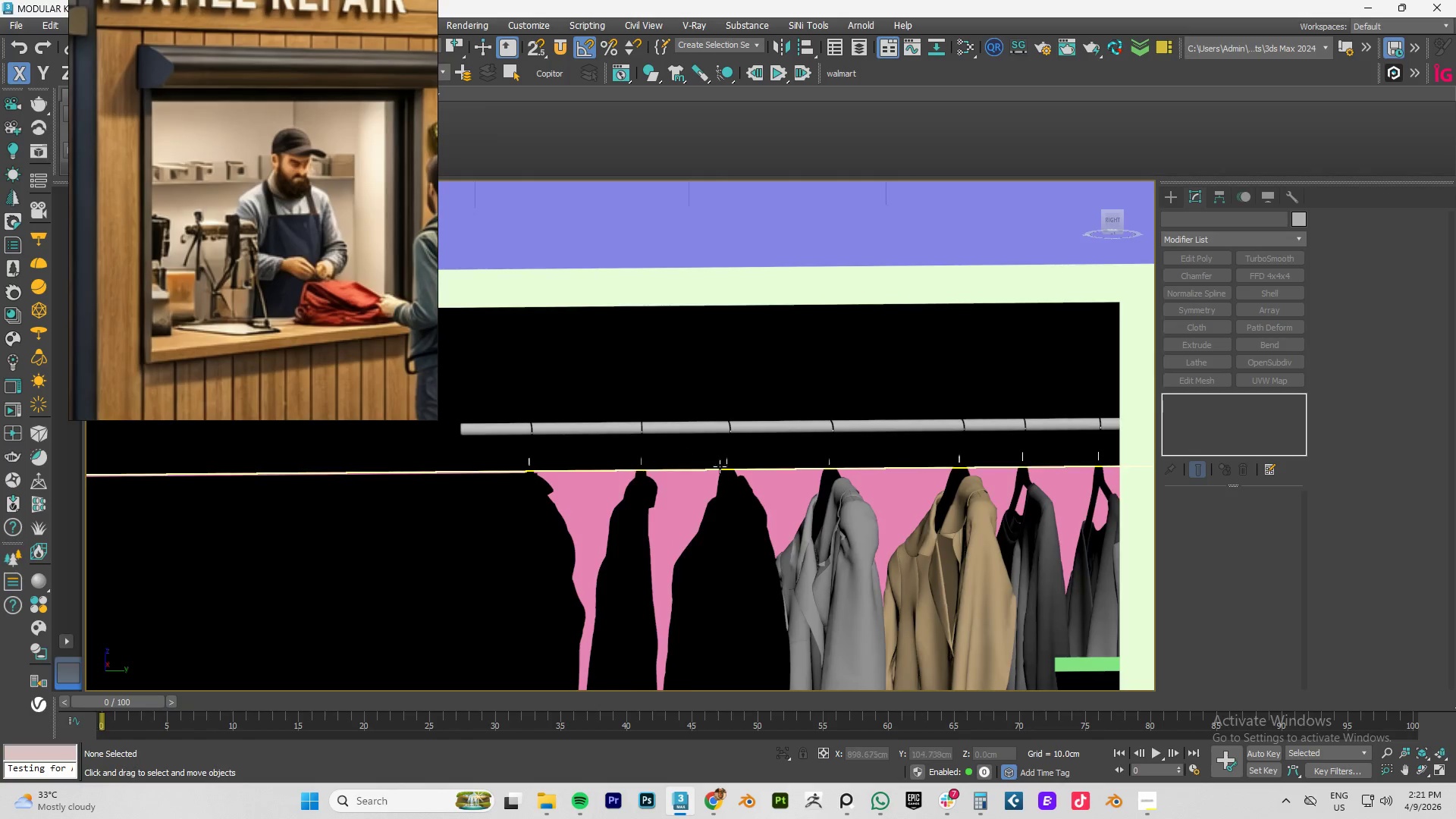 
hold_key(key=AltLeft, duration=0.55)
 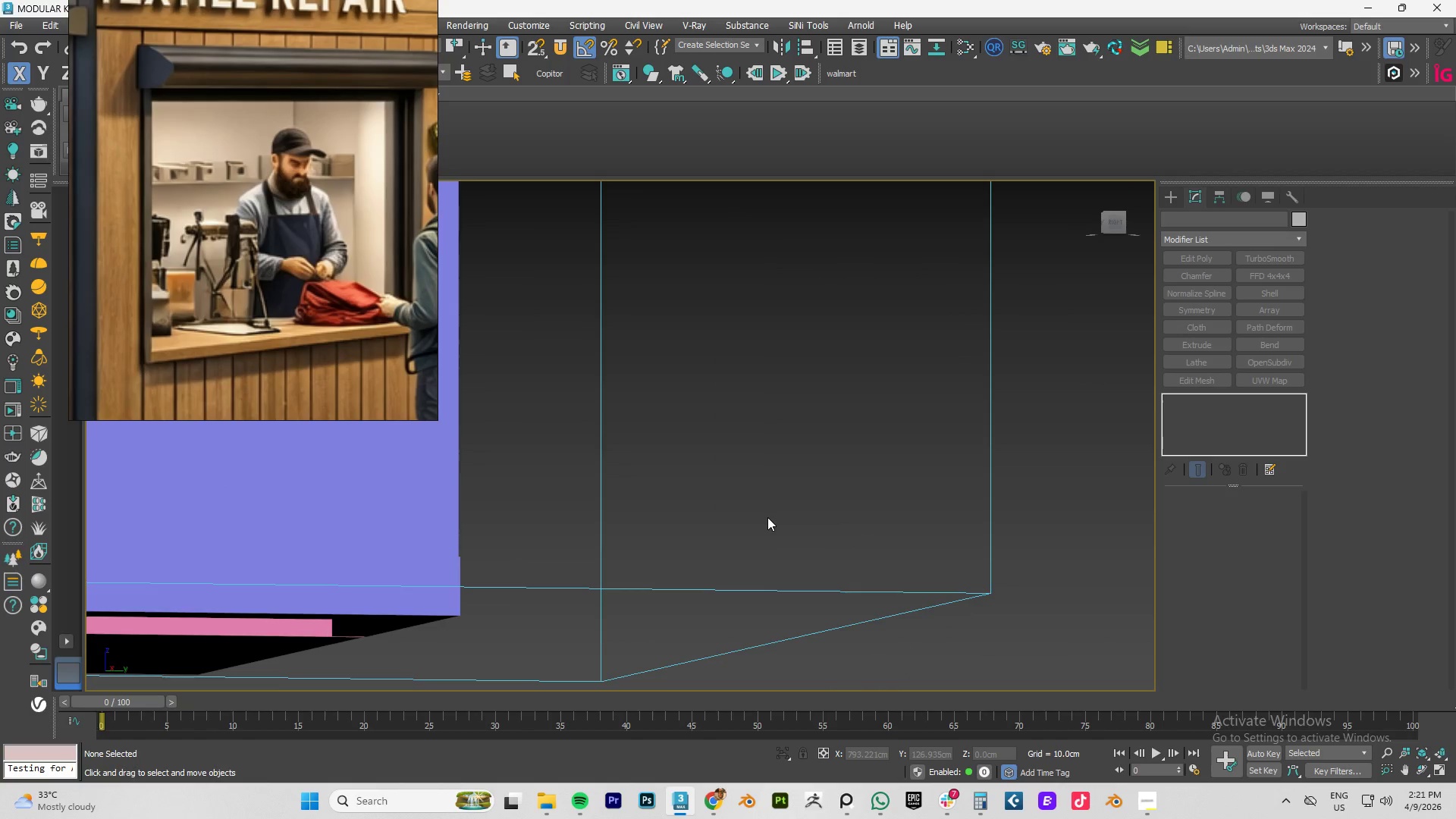 
scroll: coordinate [734, 473], scroll_direction: down, amount: 2.0
 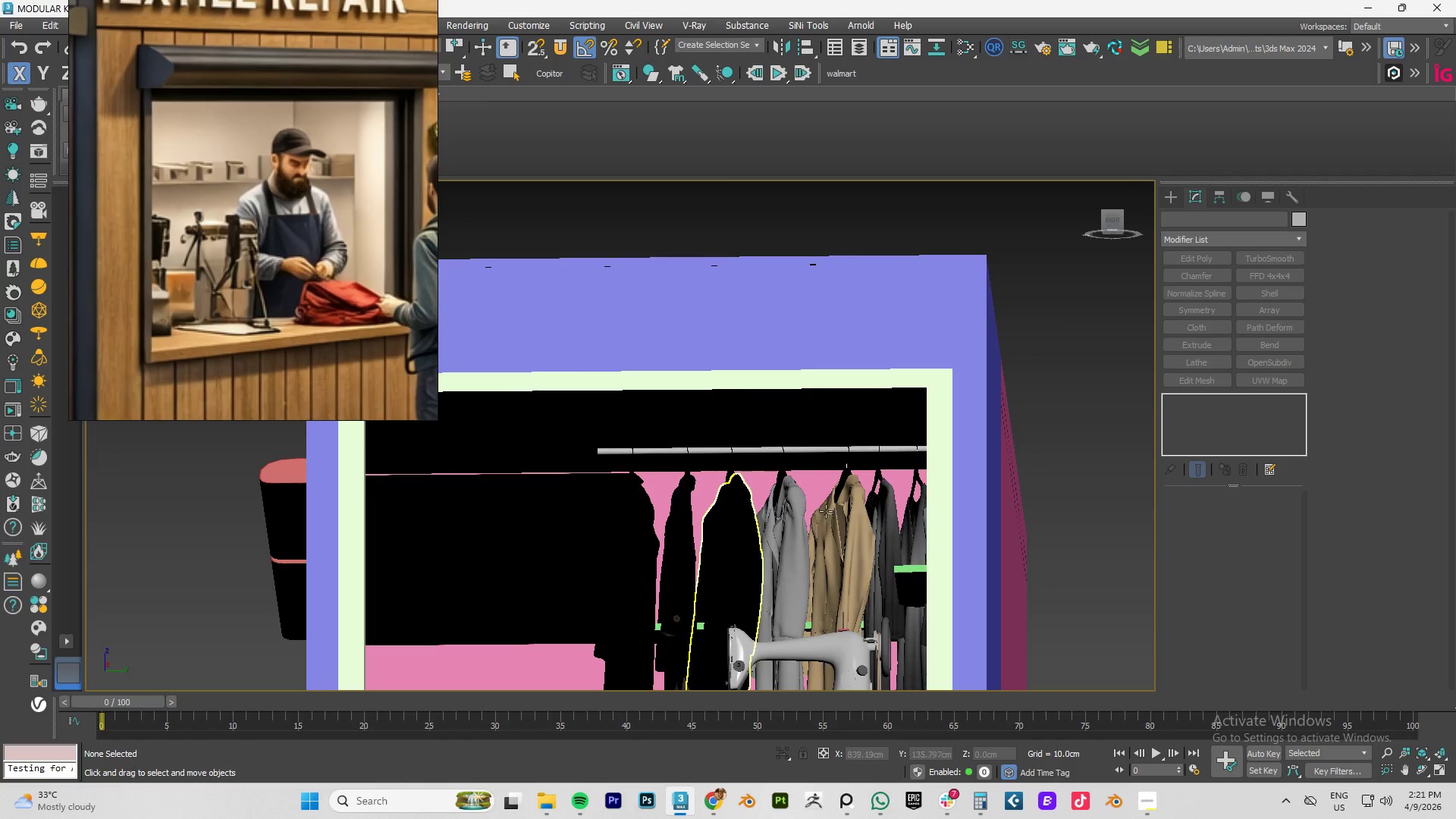 
type(fz)
 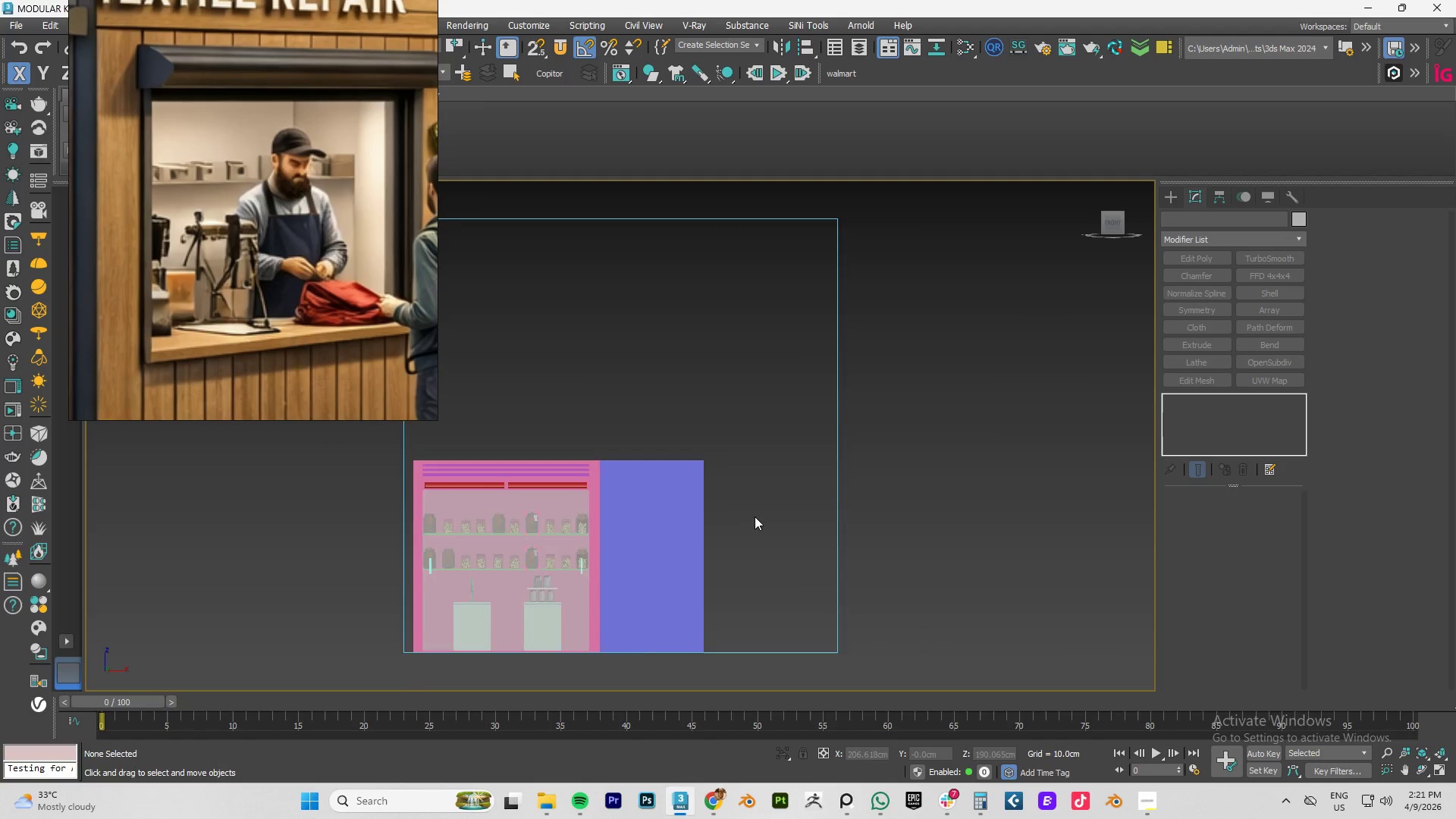 
scroll: coordinate [754, 516], scroll_direction: down, amount: 3.0
 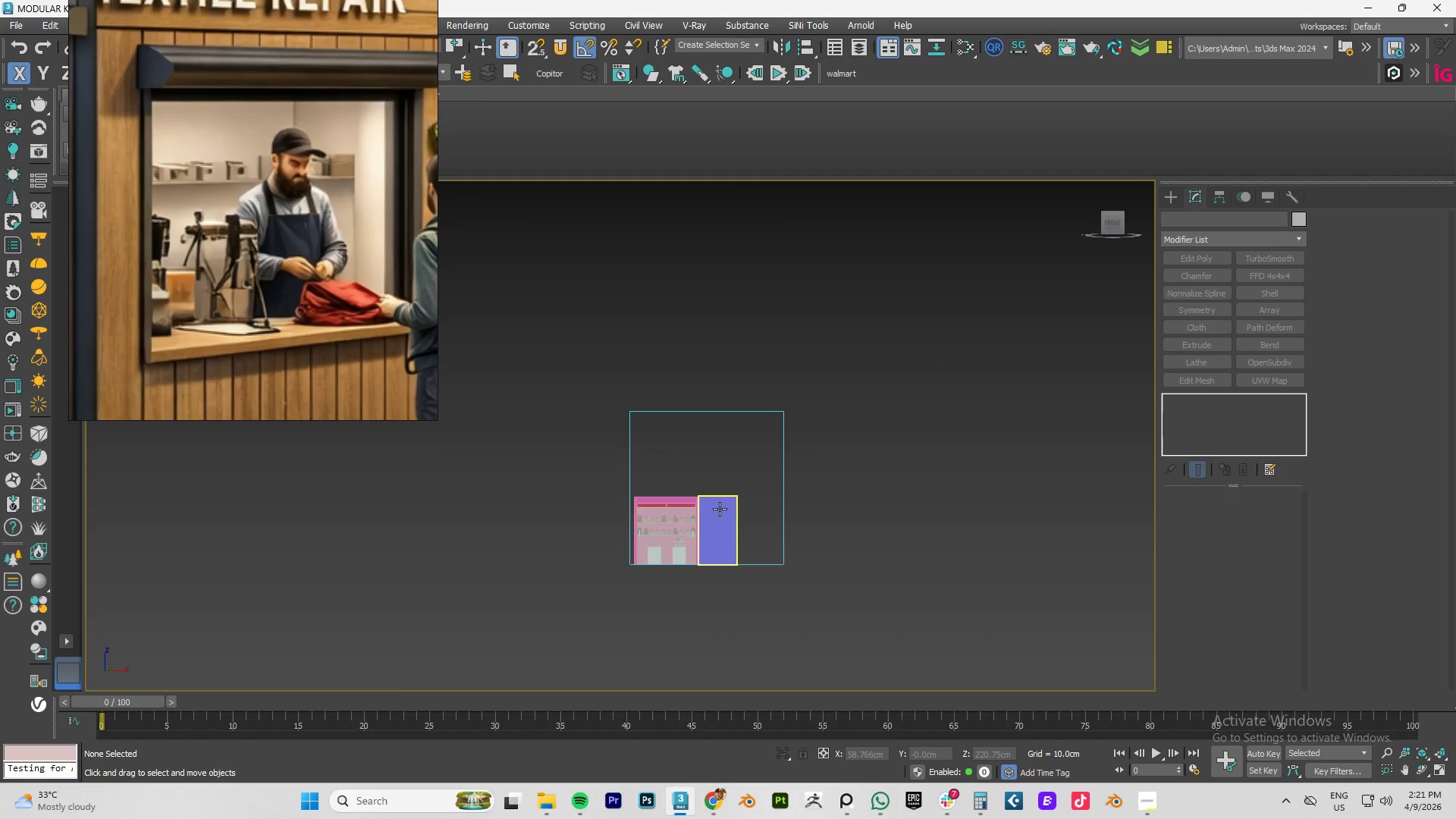 
type(xz)
 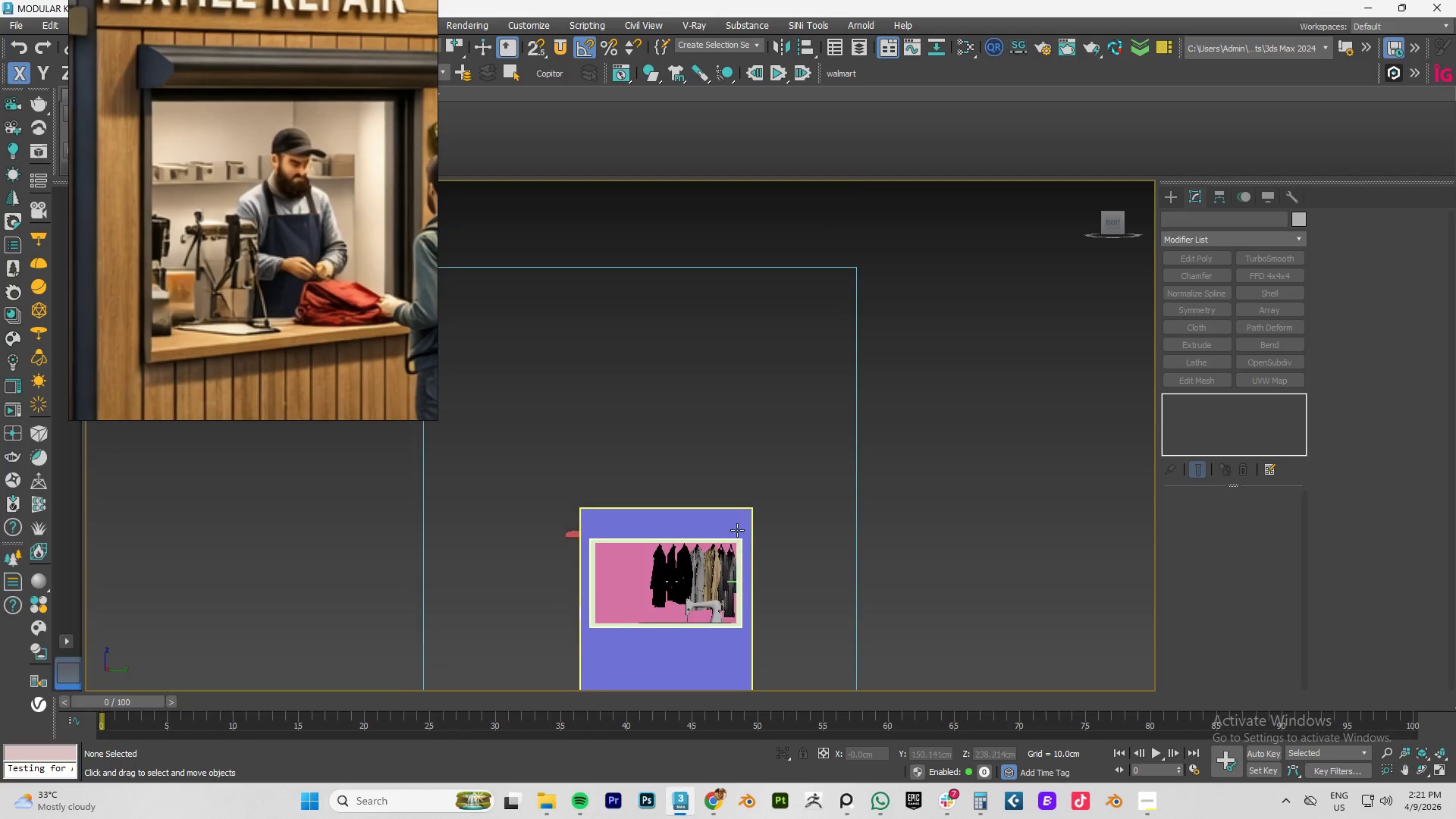 
hold_key(key=AltLeft, duration=0.55)
 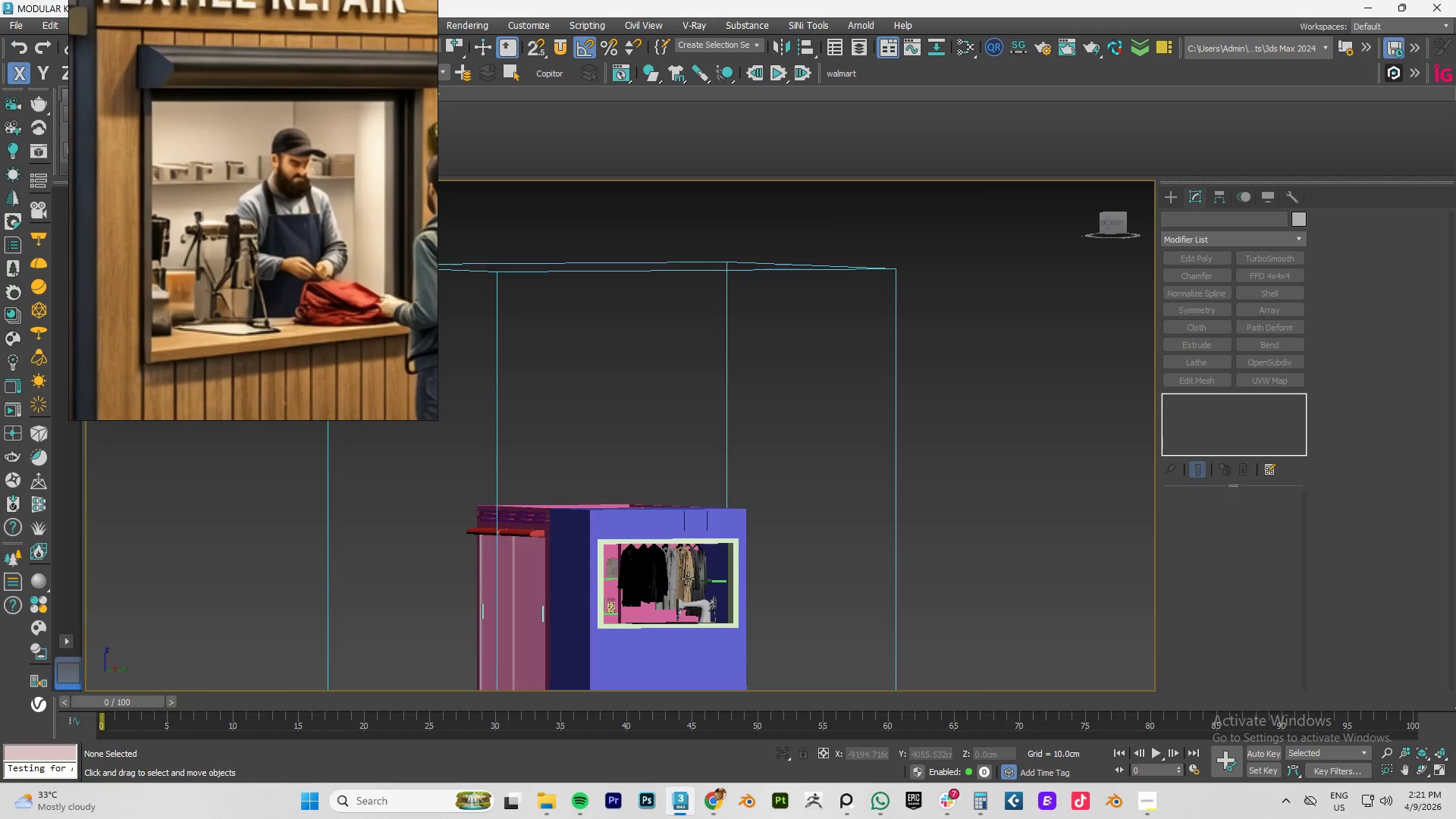 
scroll: coordinate [688, 579], scroll_direction: up, amount: 2.0
 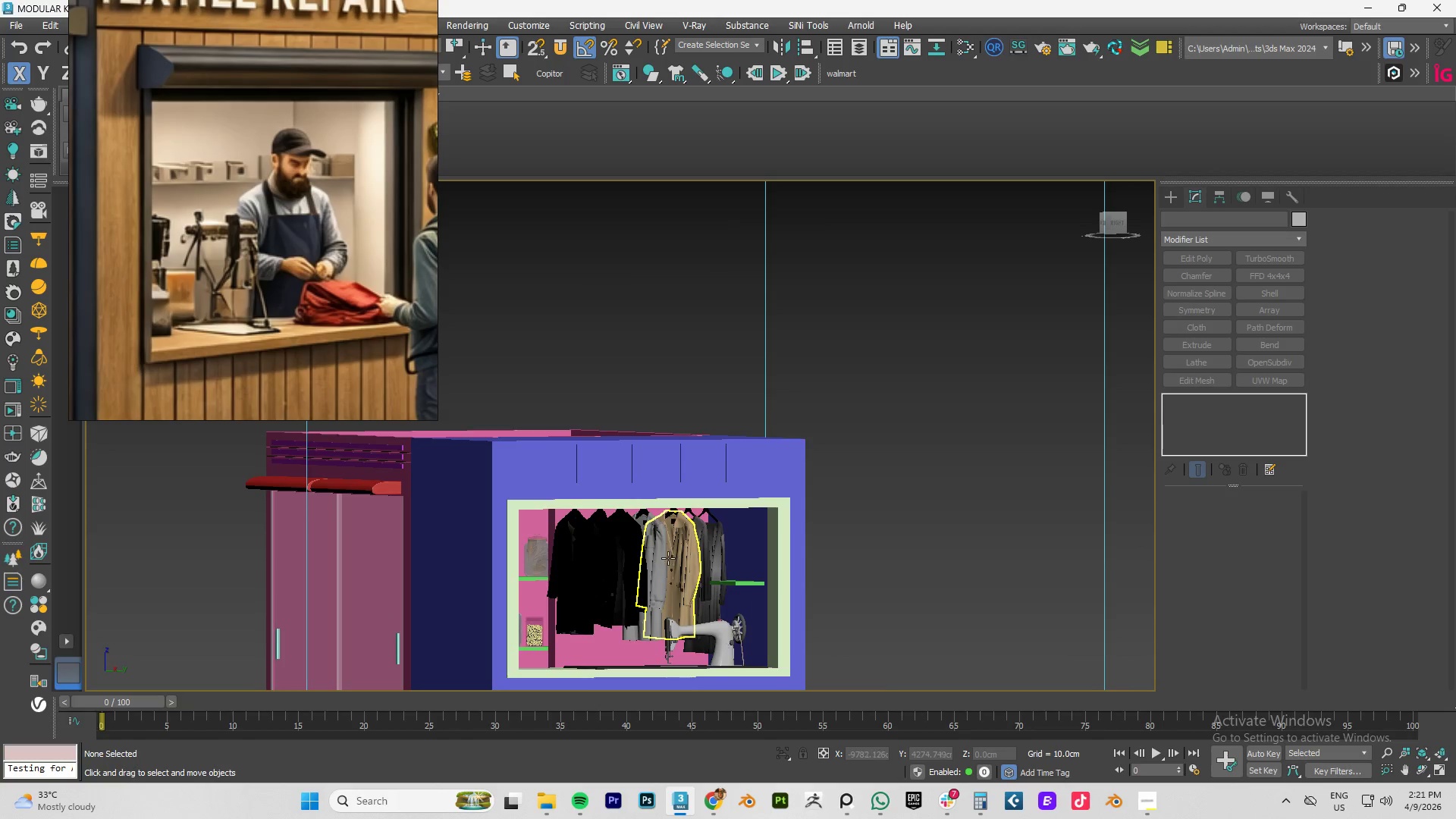 
left_click([668, 558])
 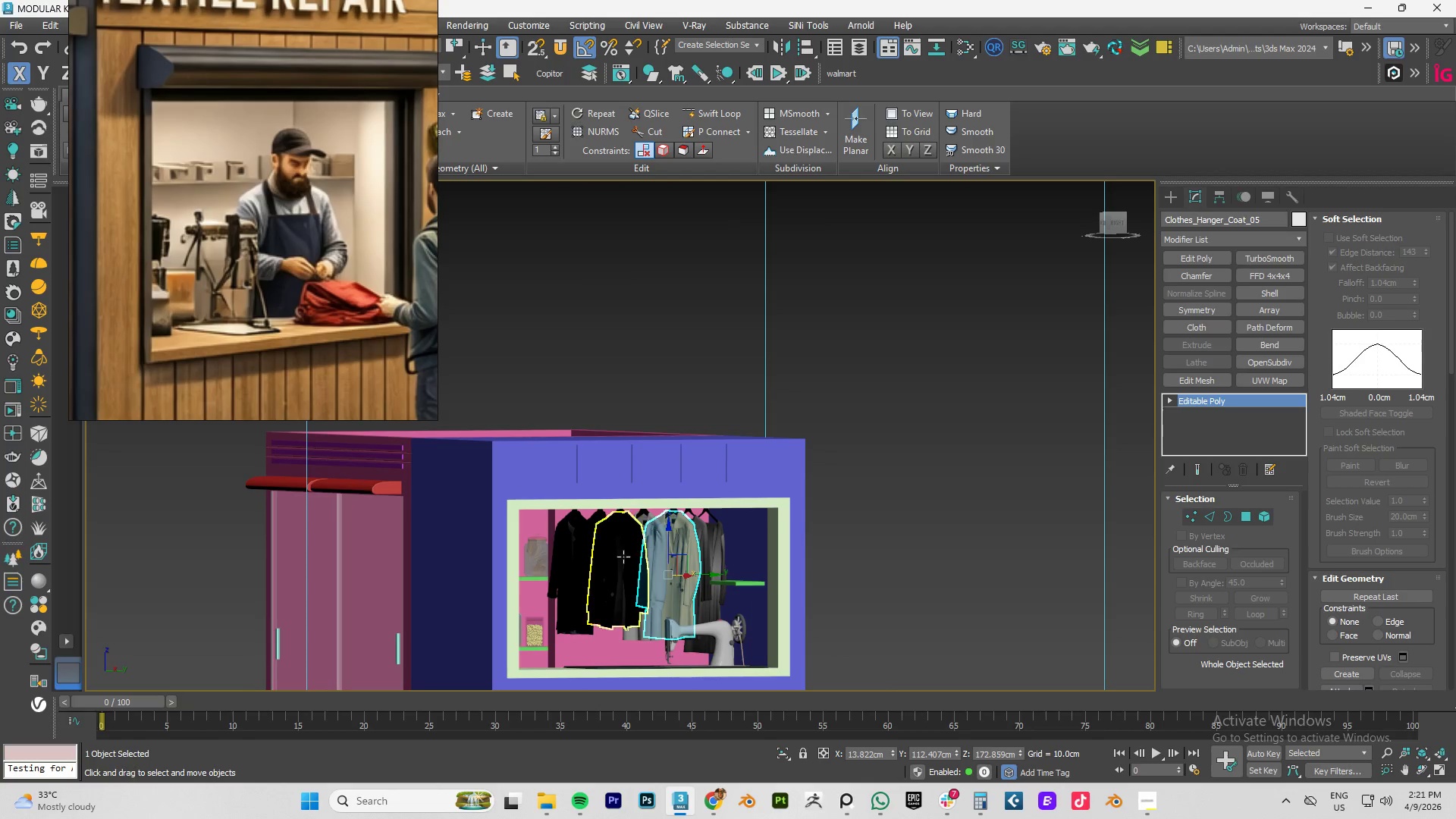 
left_click([629, 553])
 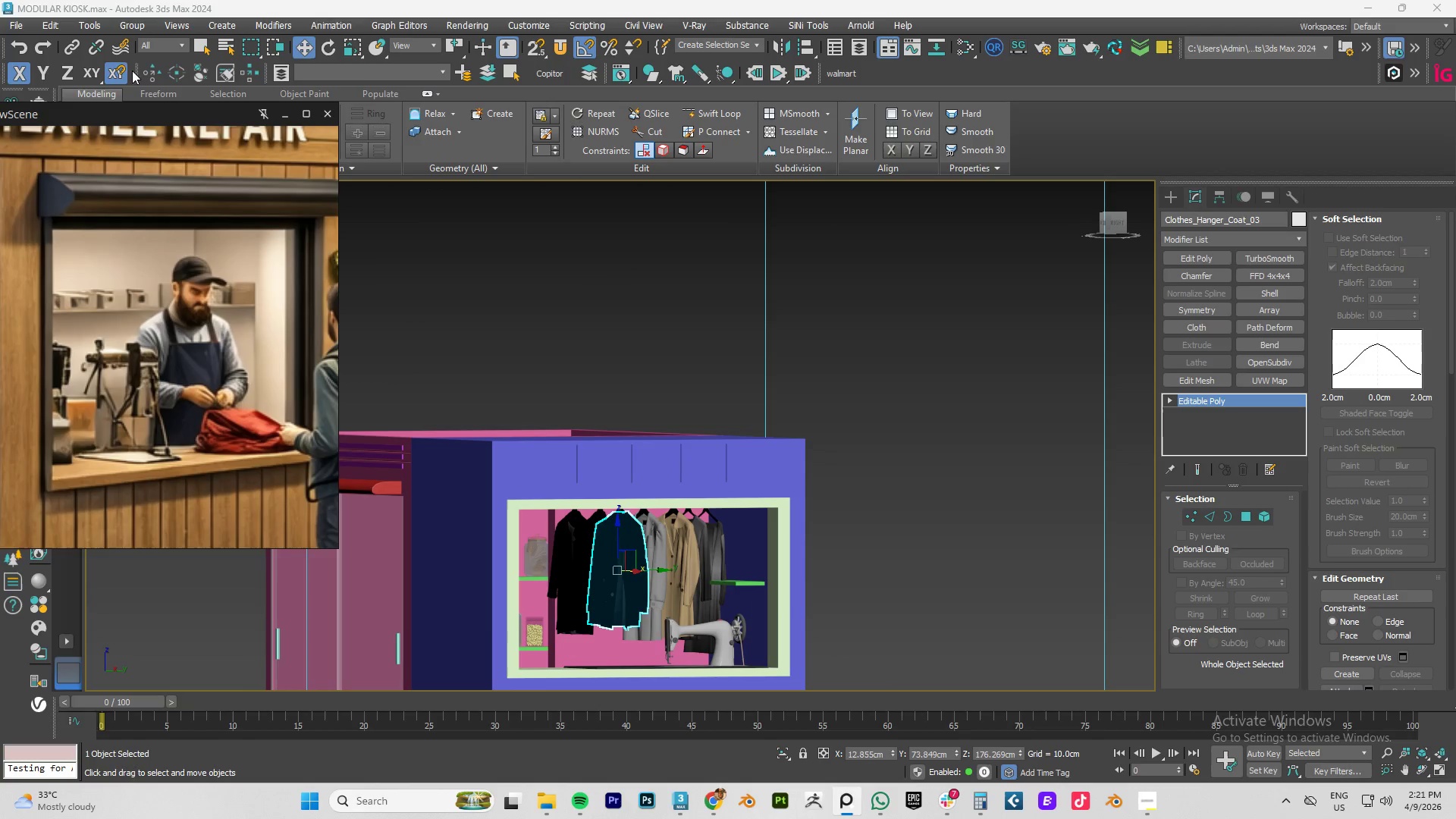 
left_click([127, 24])
 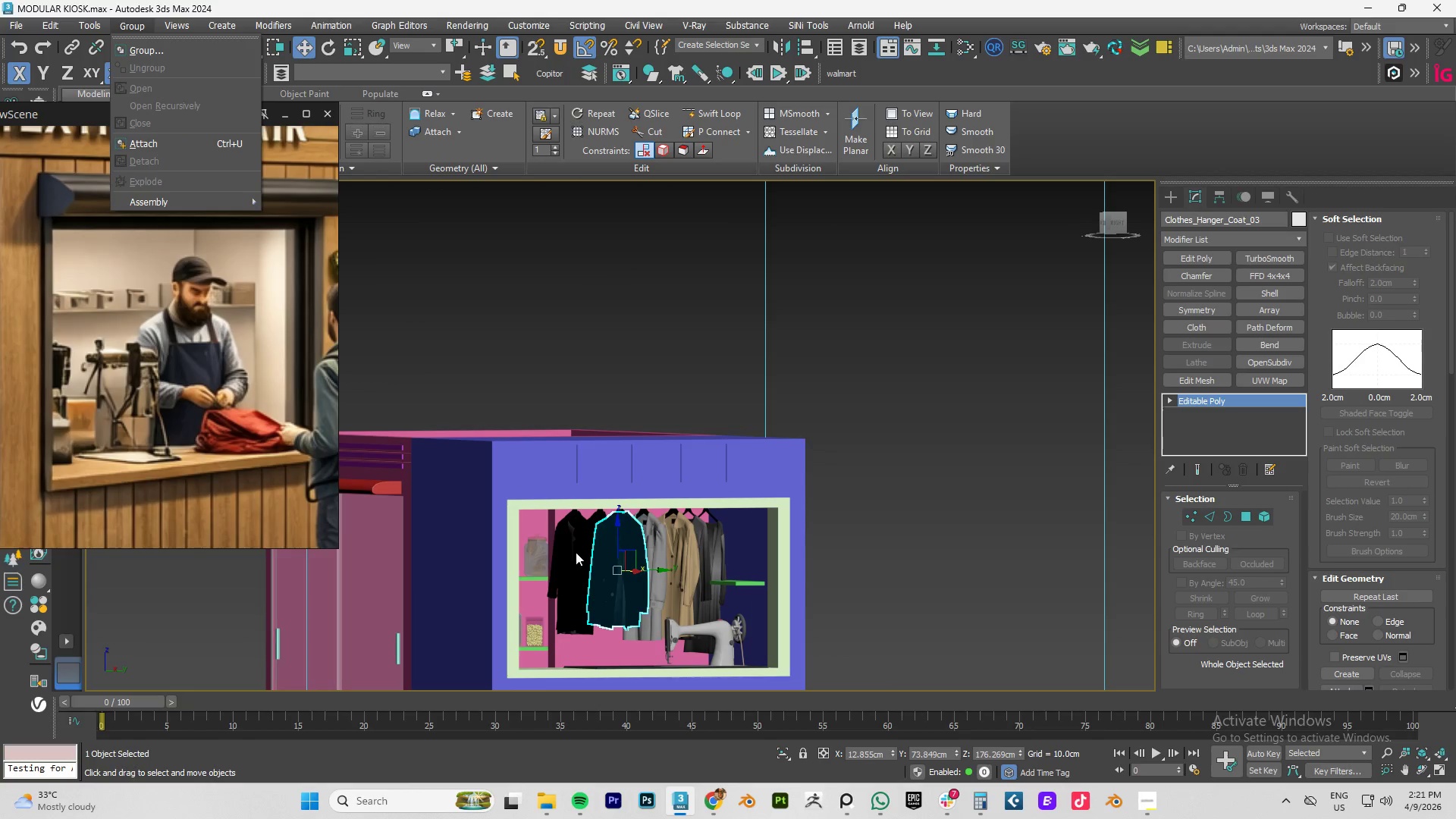 
left_click([576, 558])
 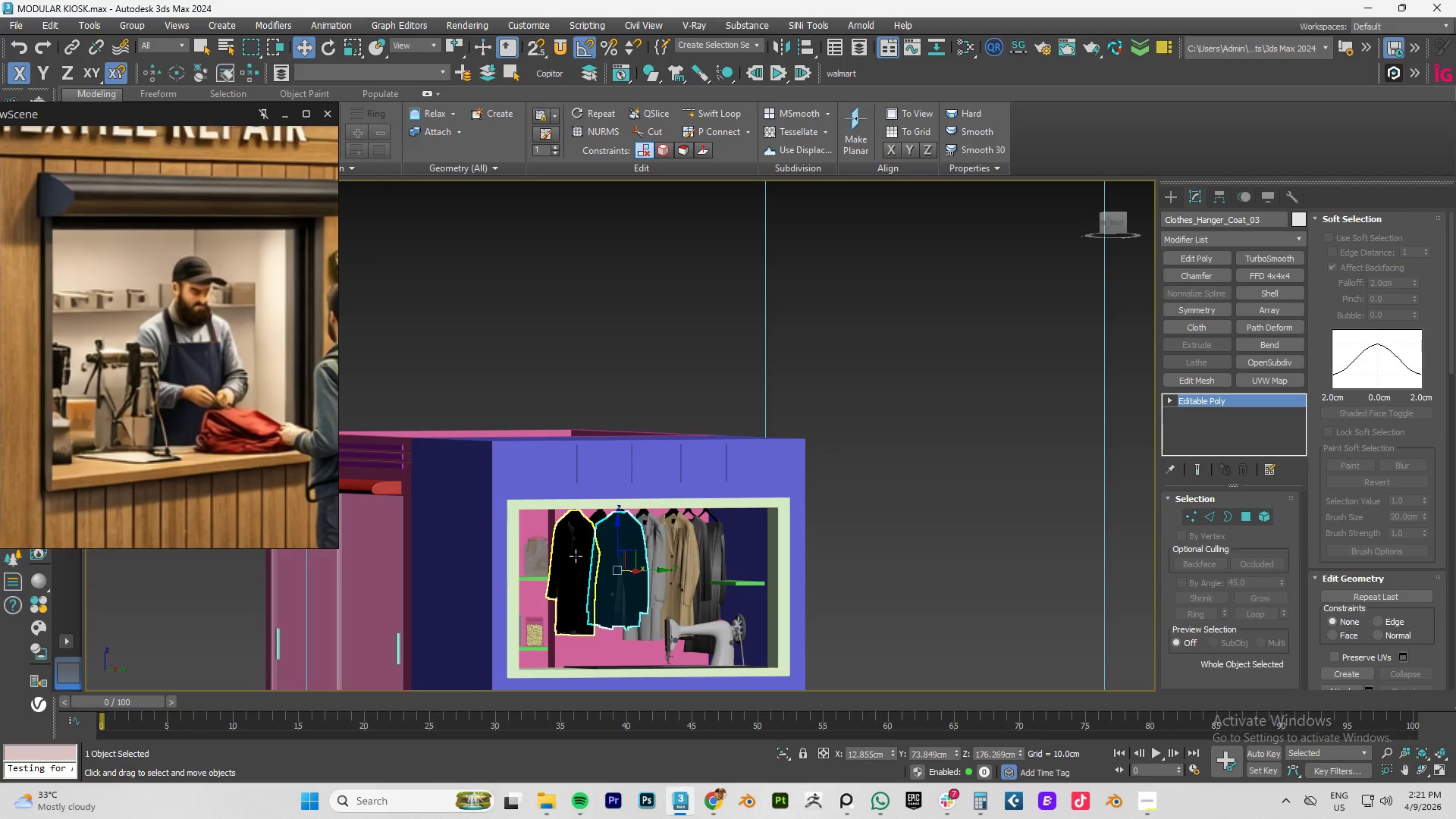 
scroll: coordinate [576, 556], scroll_direction: up, amount: 3.0
 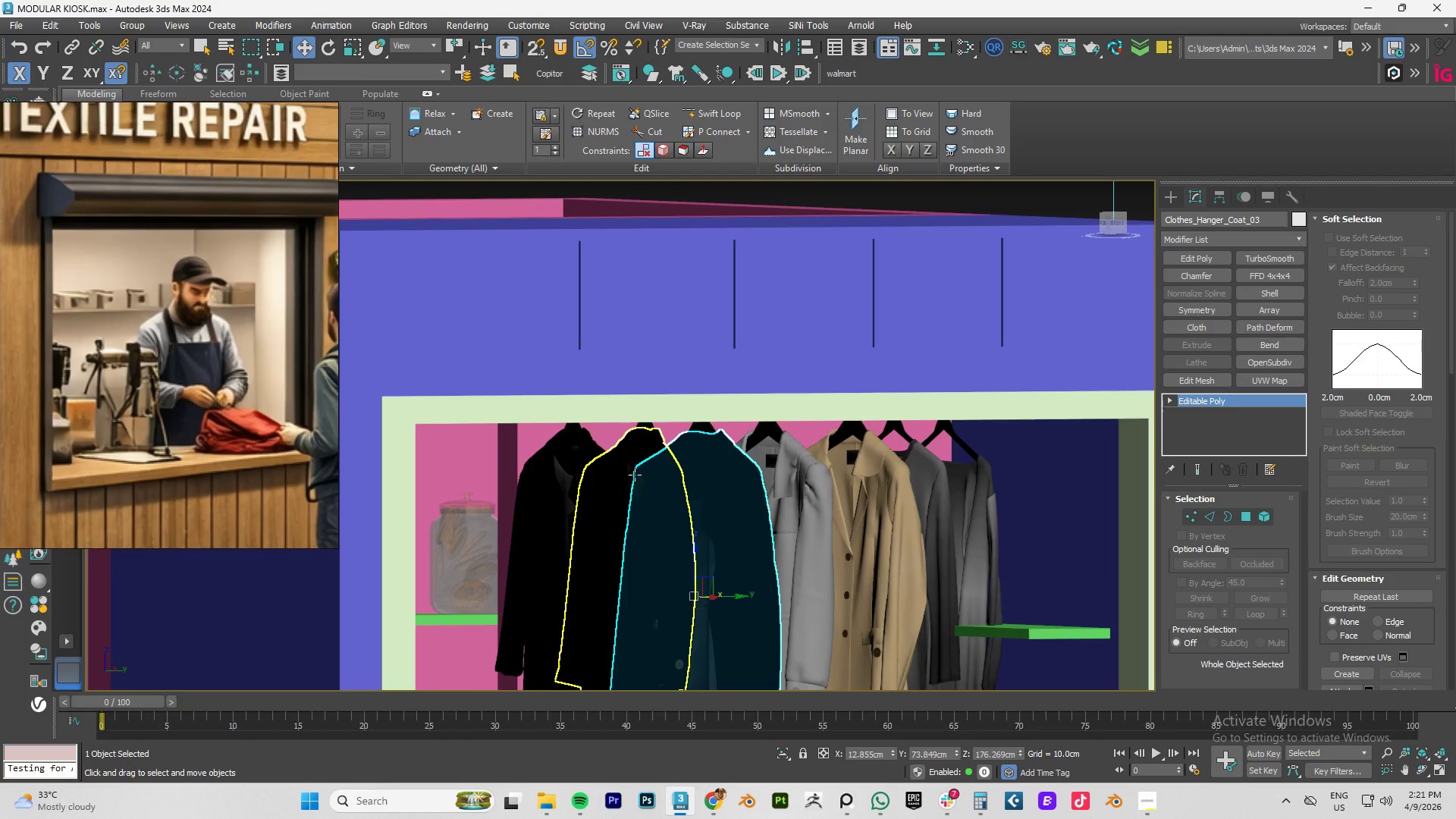 
hold_key(key=AltLeft, duration=0.88)
 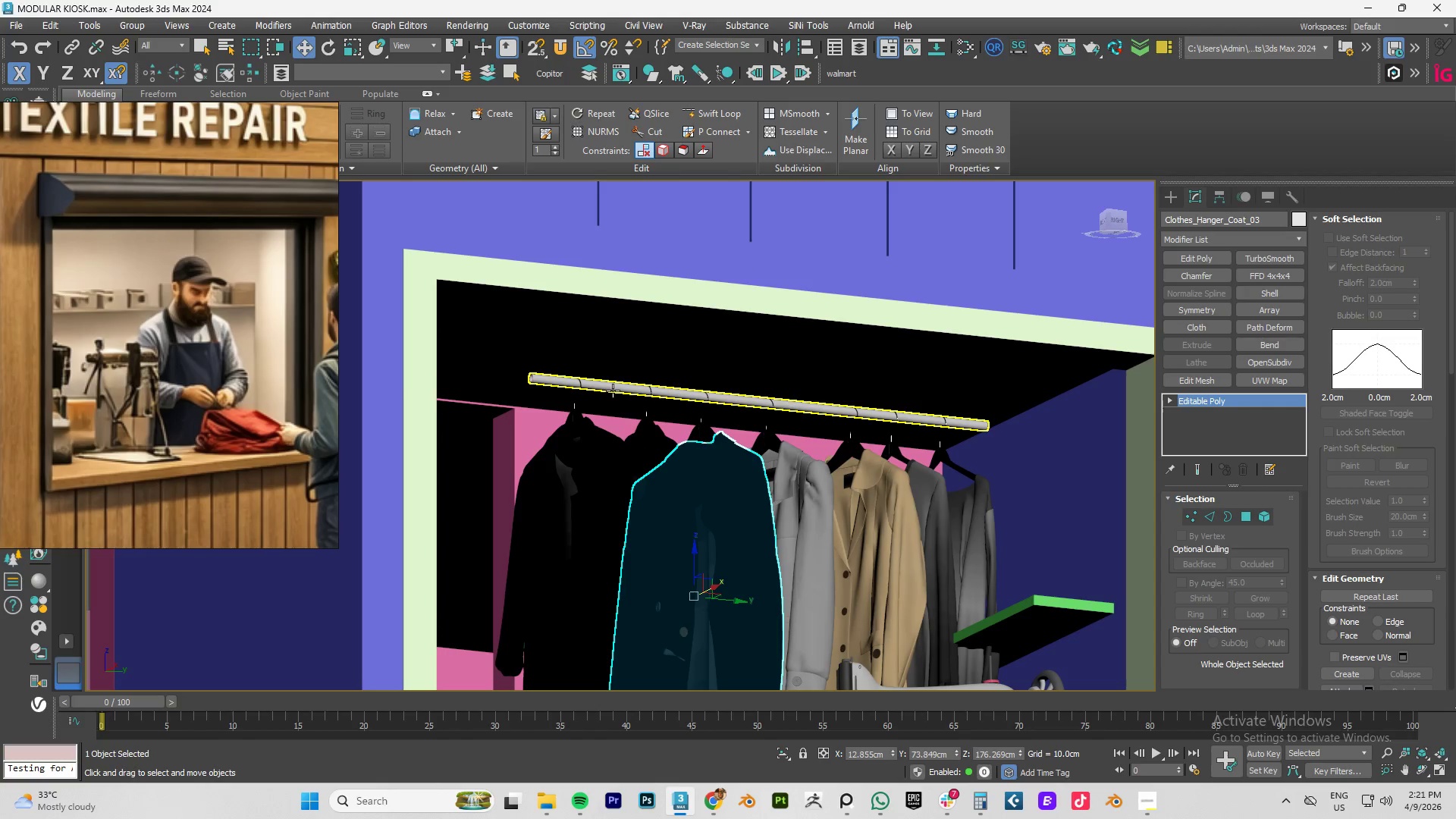 
left_click([612, 391])
 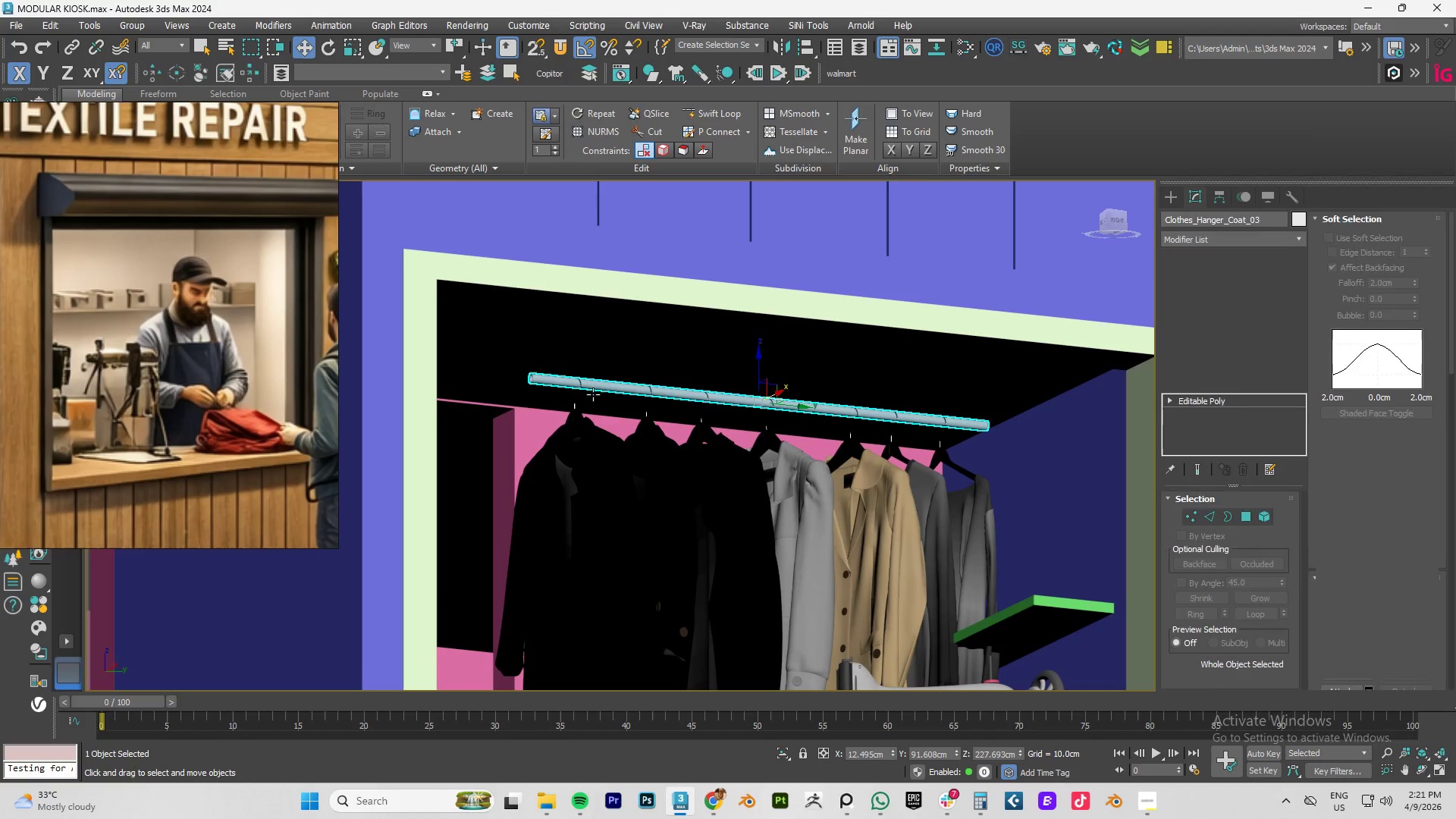 
hold_key(key=ControlLeft, duration=1.5)
left_click([576, 438])
 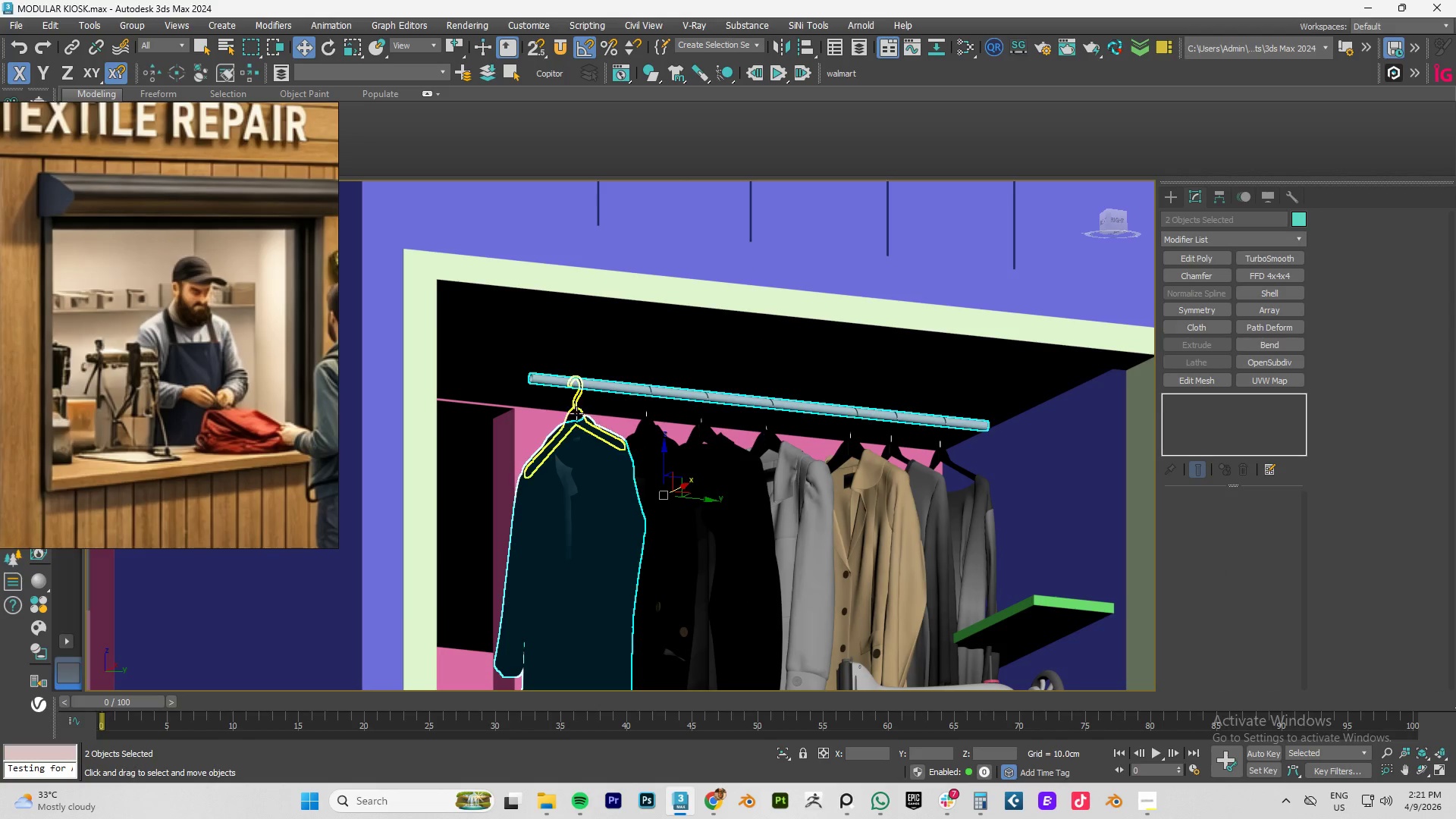 
left_click([575, 412])
 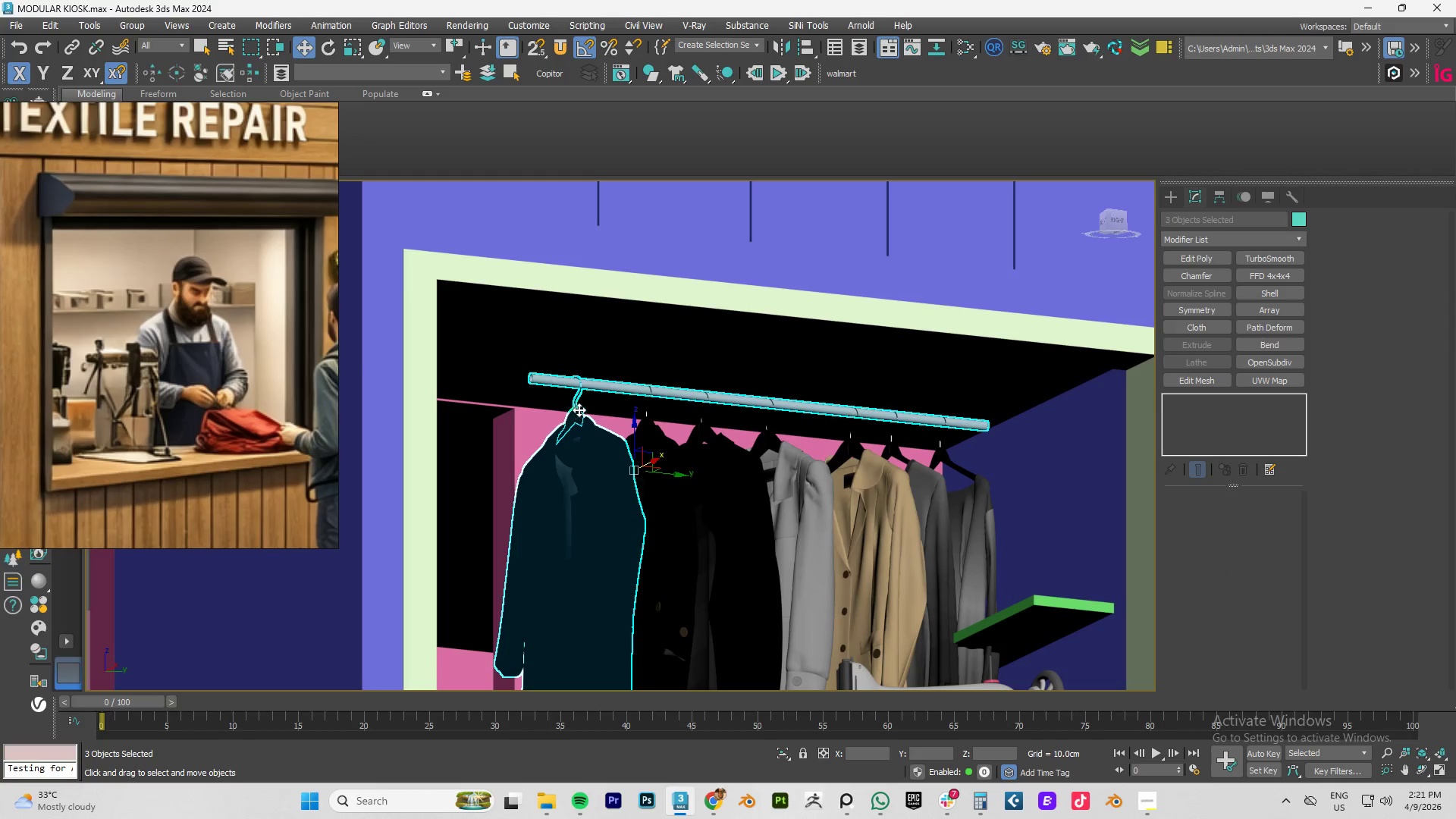 
hold_key(key=ControlLeft, duration=1.39)
left_click([645, 414])
 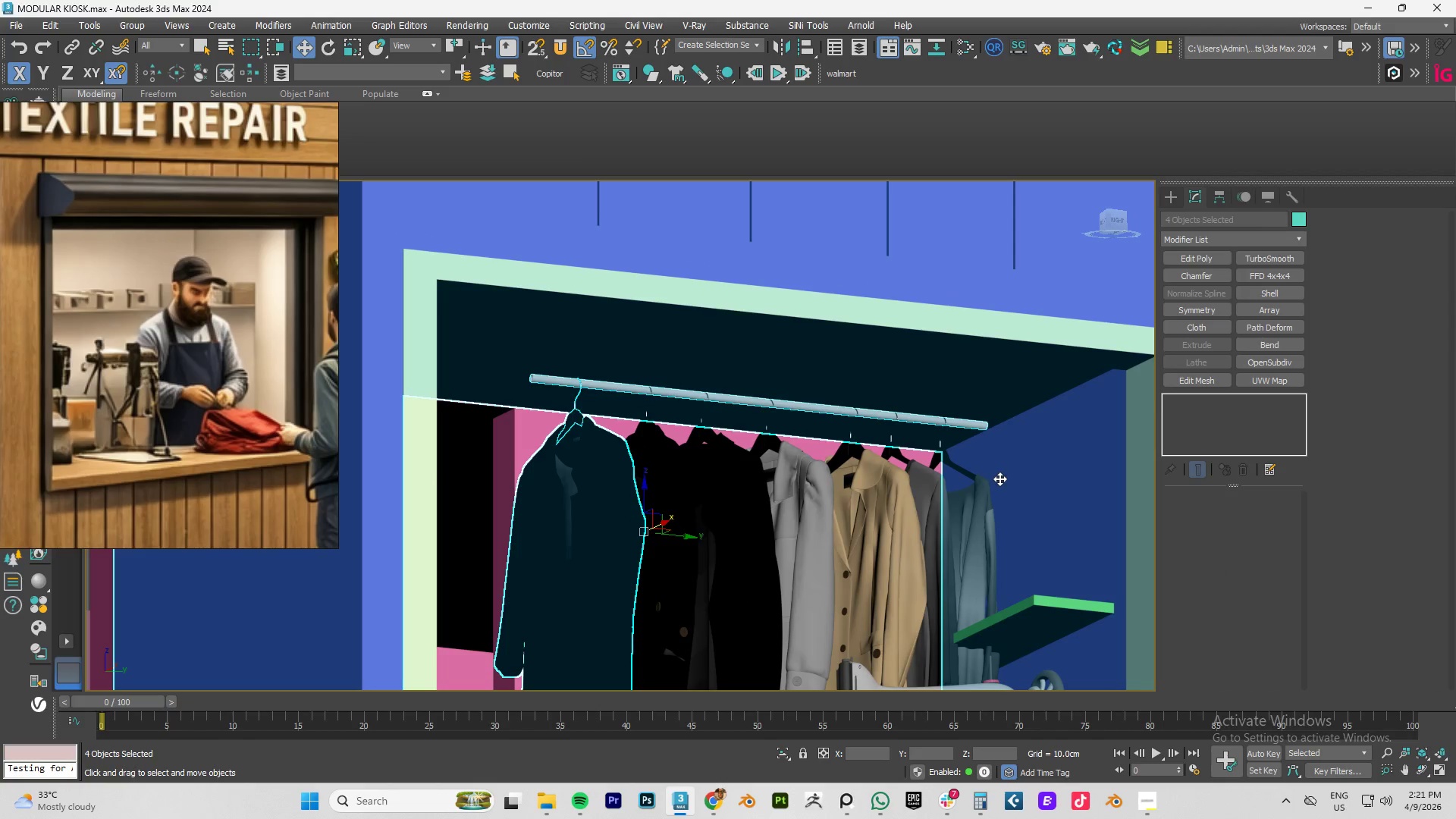 
left_click([1129, 523])
 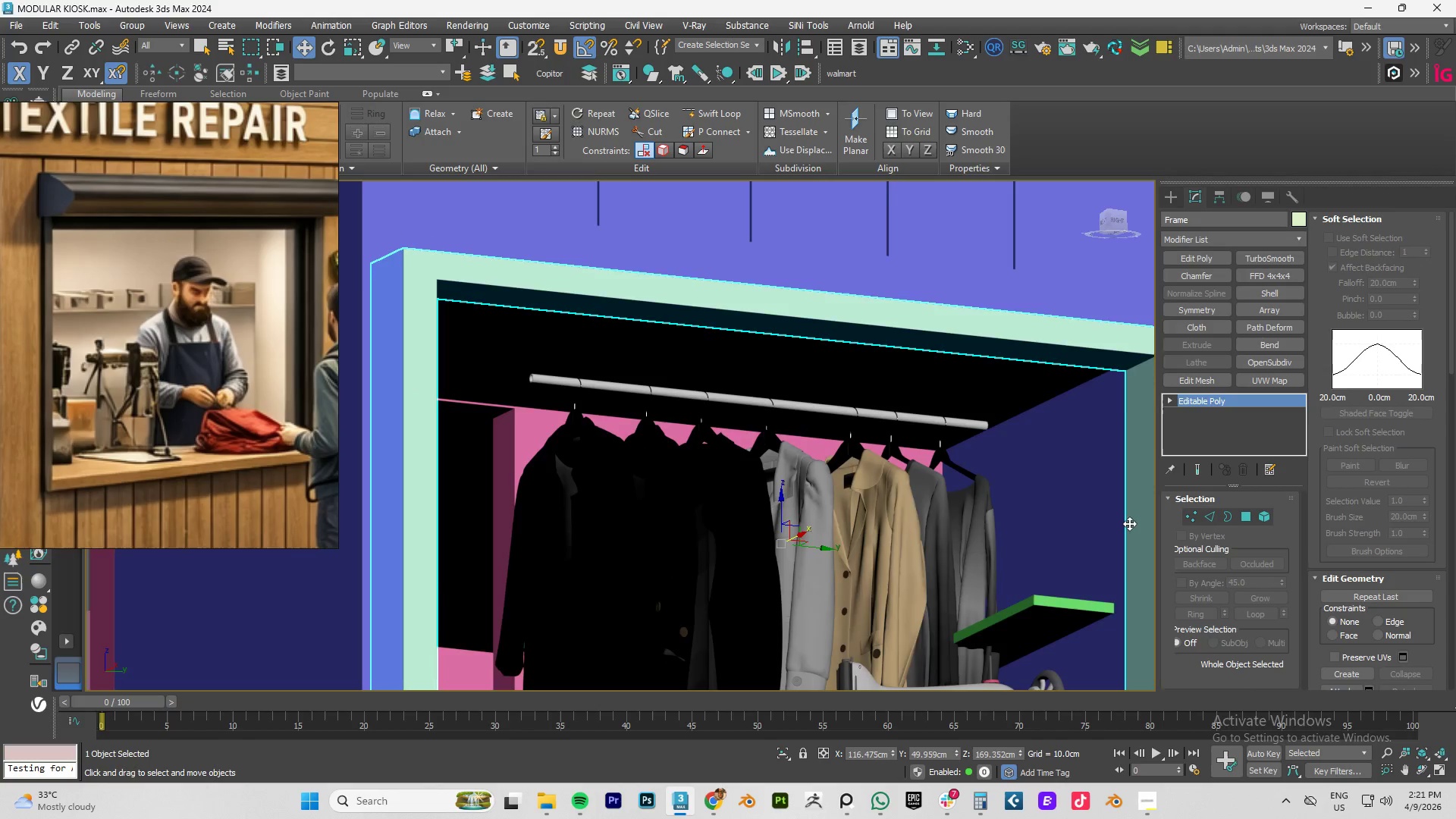 
scroll: coordinate [1129, 523], scroll_direction: down, amount: 2.0
 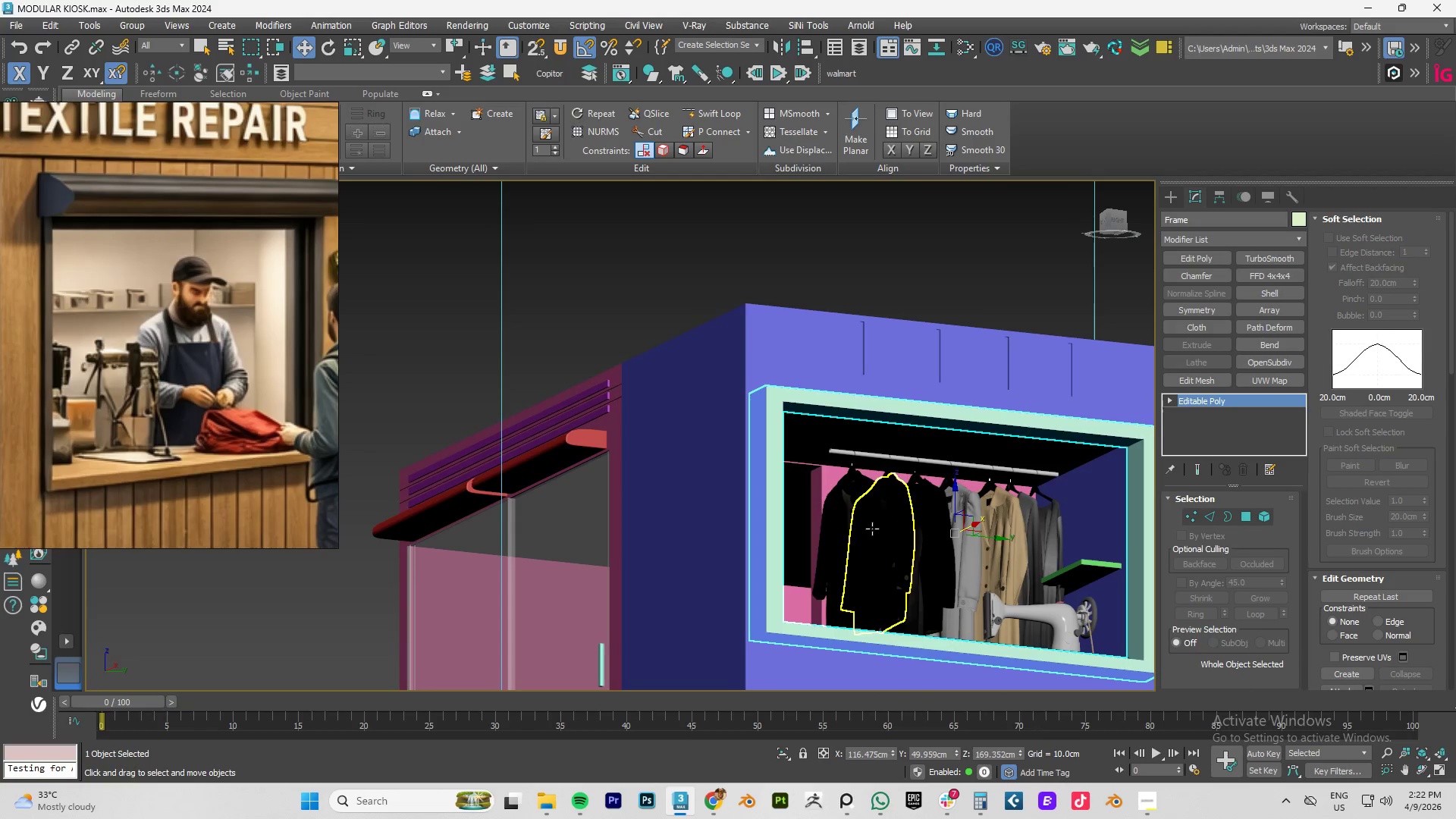 
left_click([872, 529])
 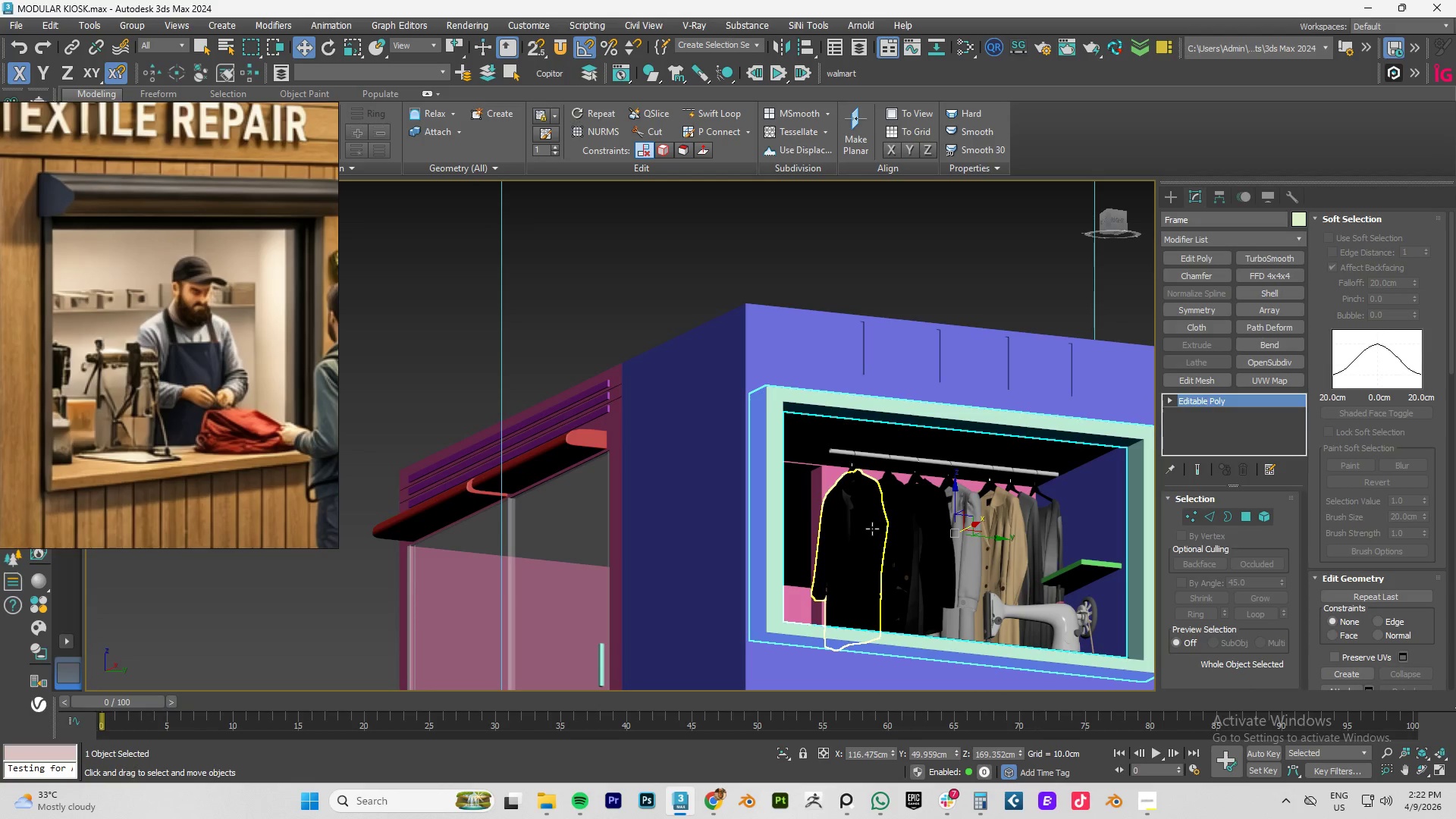 
right_click([872, 529])
 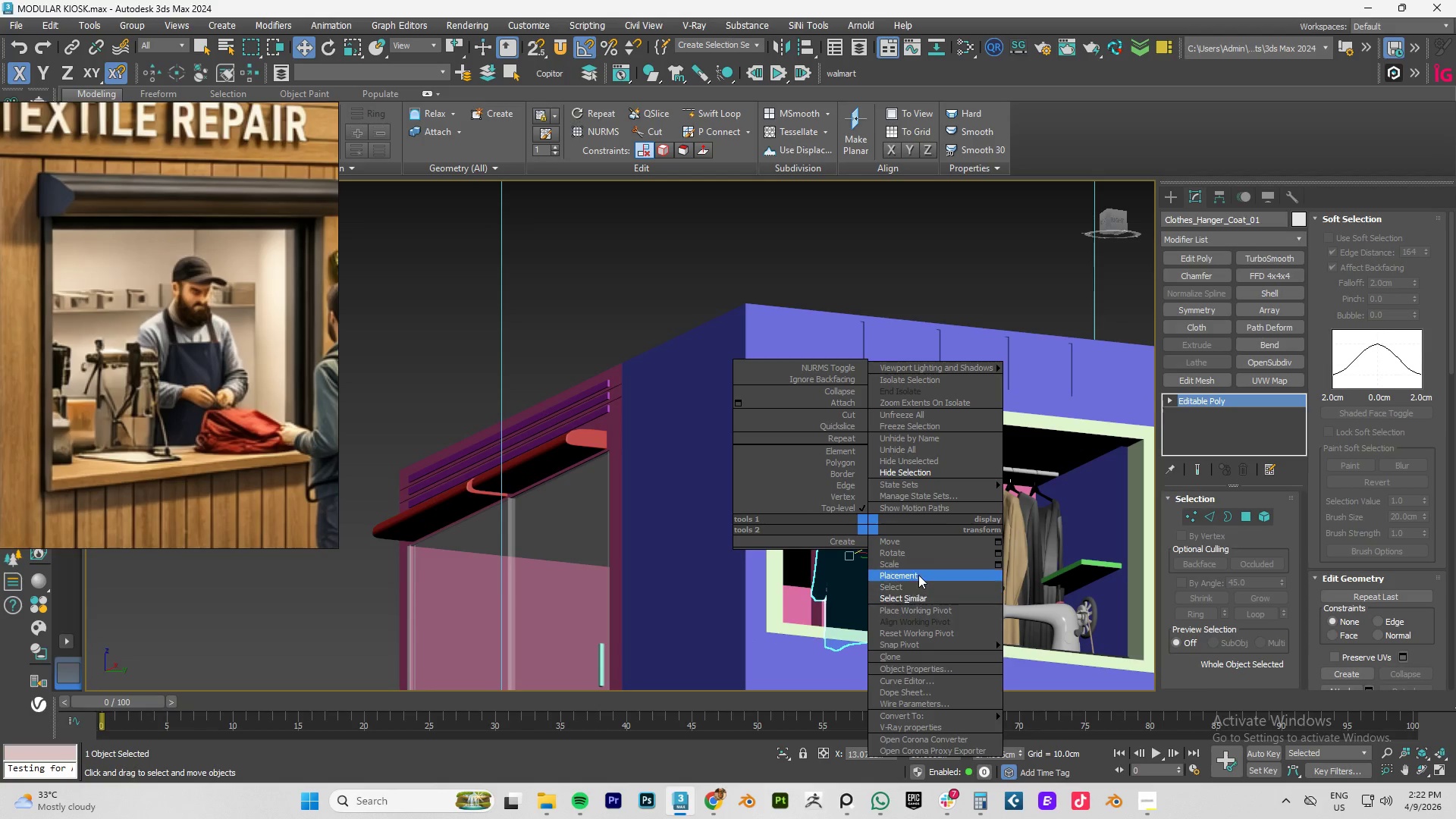 
left_click([915, 594])
 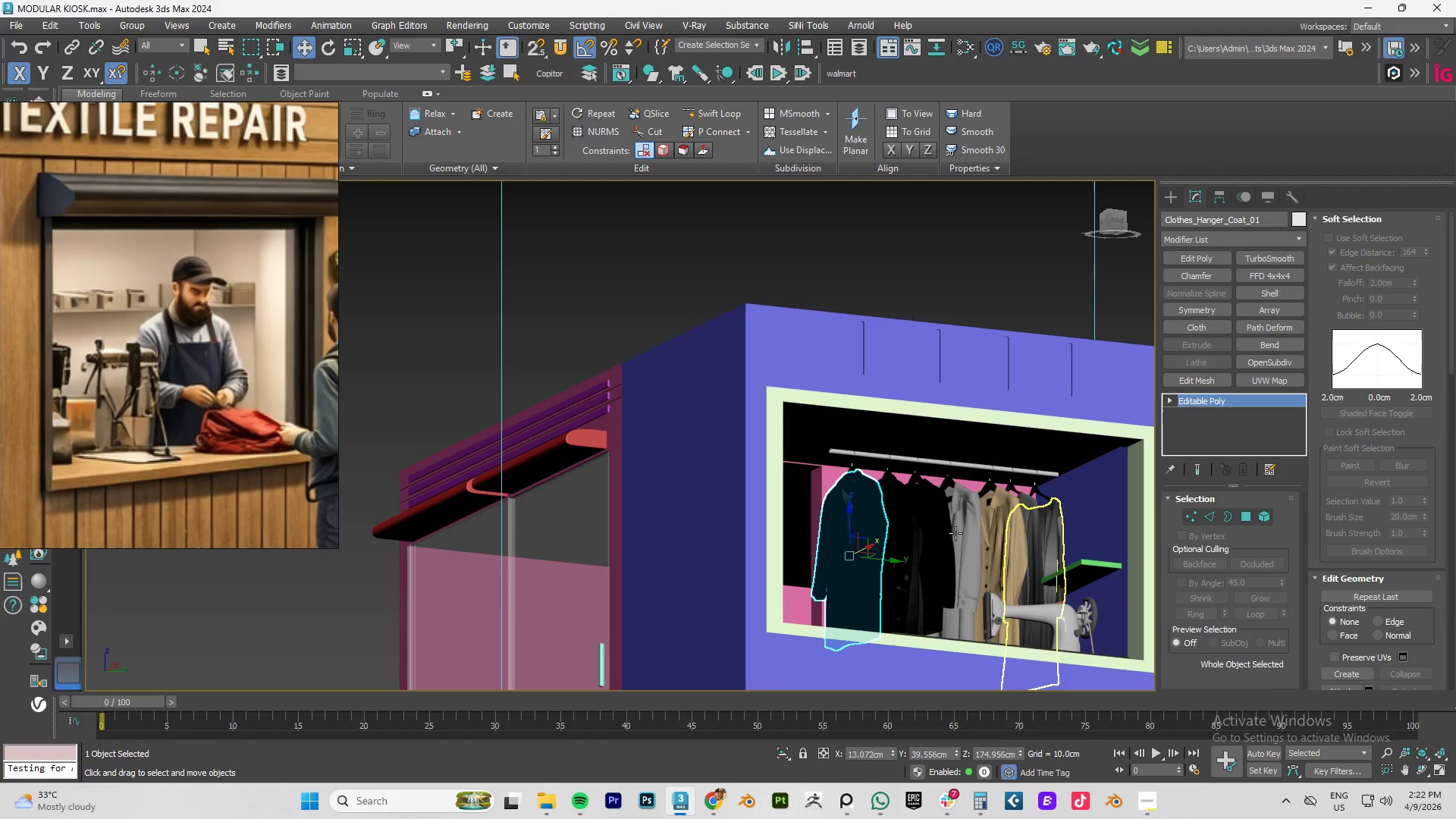 
hold_key(key=ControlLeft, duration=1.52)
left_click([902, 536])
 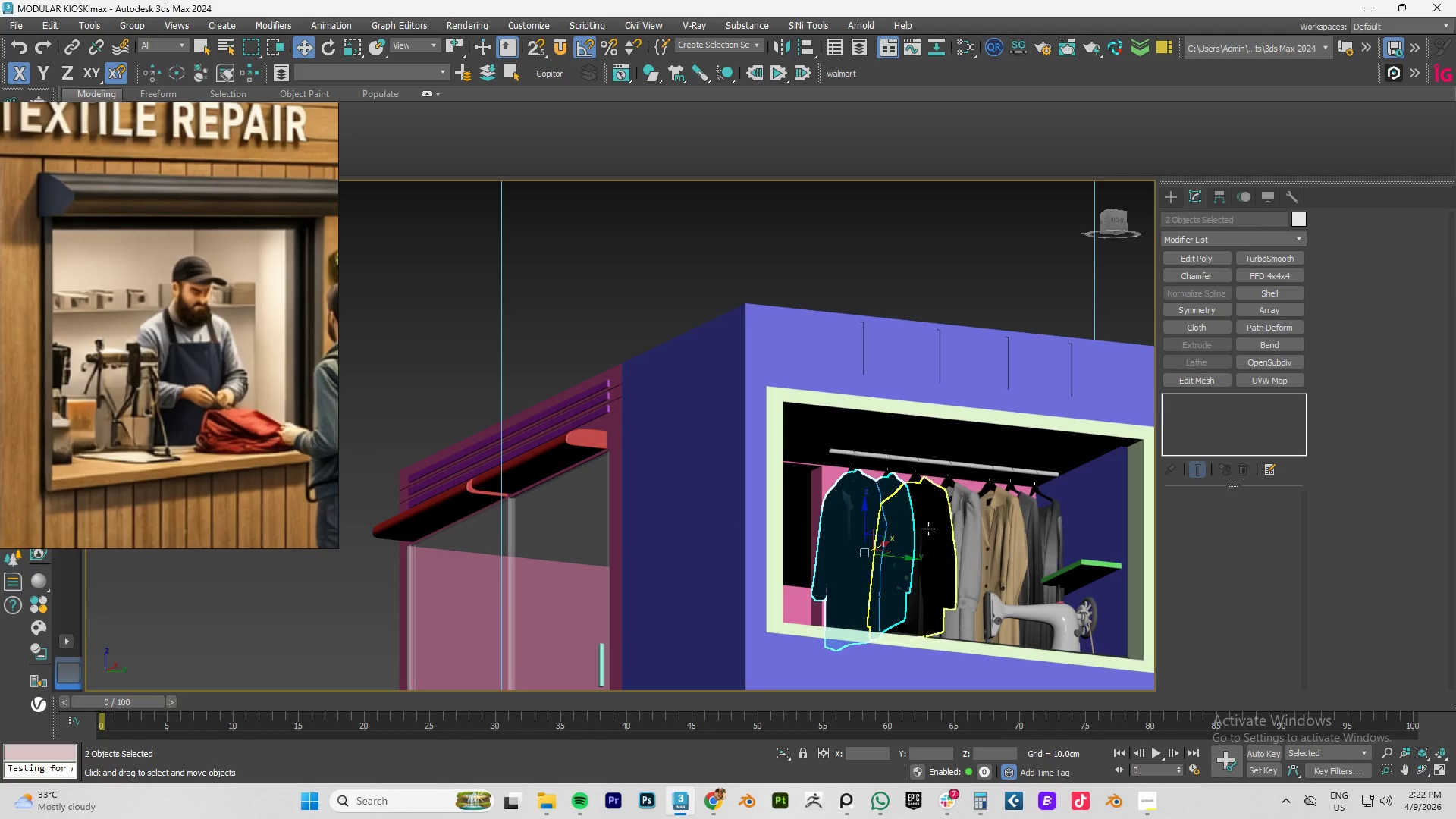 
double_click([928, 529])
 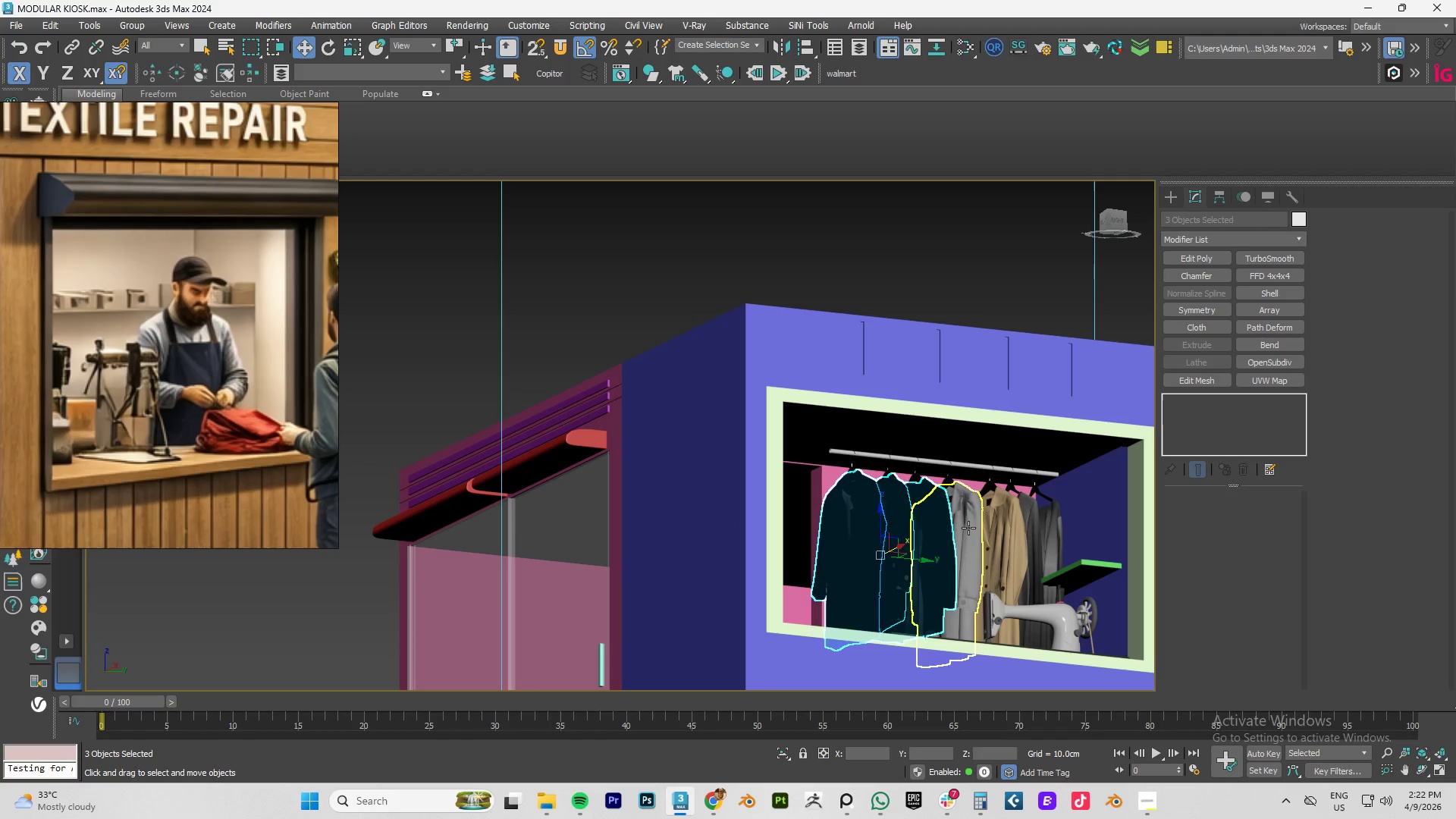 
left_click([968, 528])
 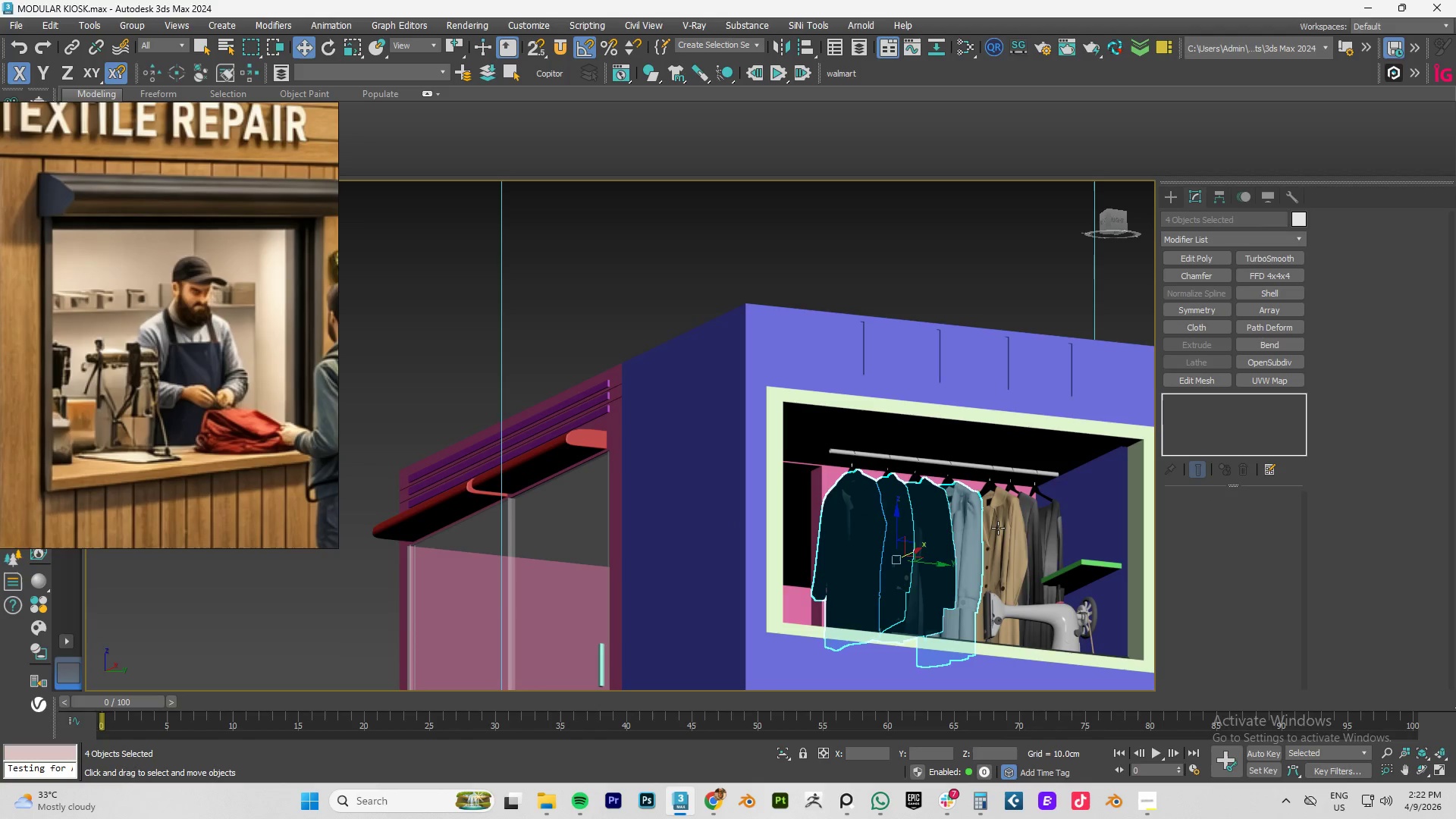 
hold_key(key=ControlLeft, duration=1.5)
left_click([1002, 528])
 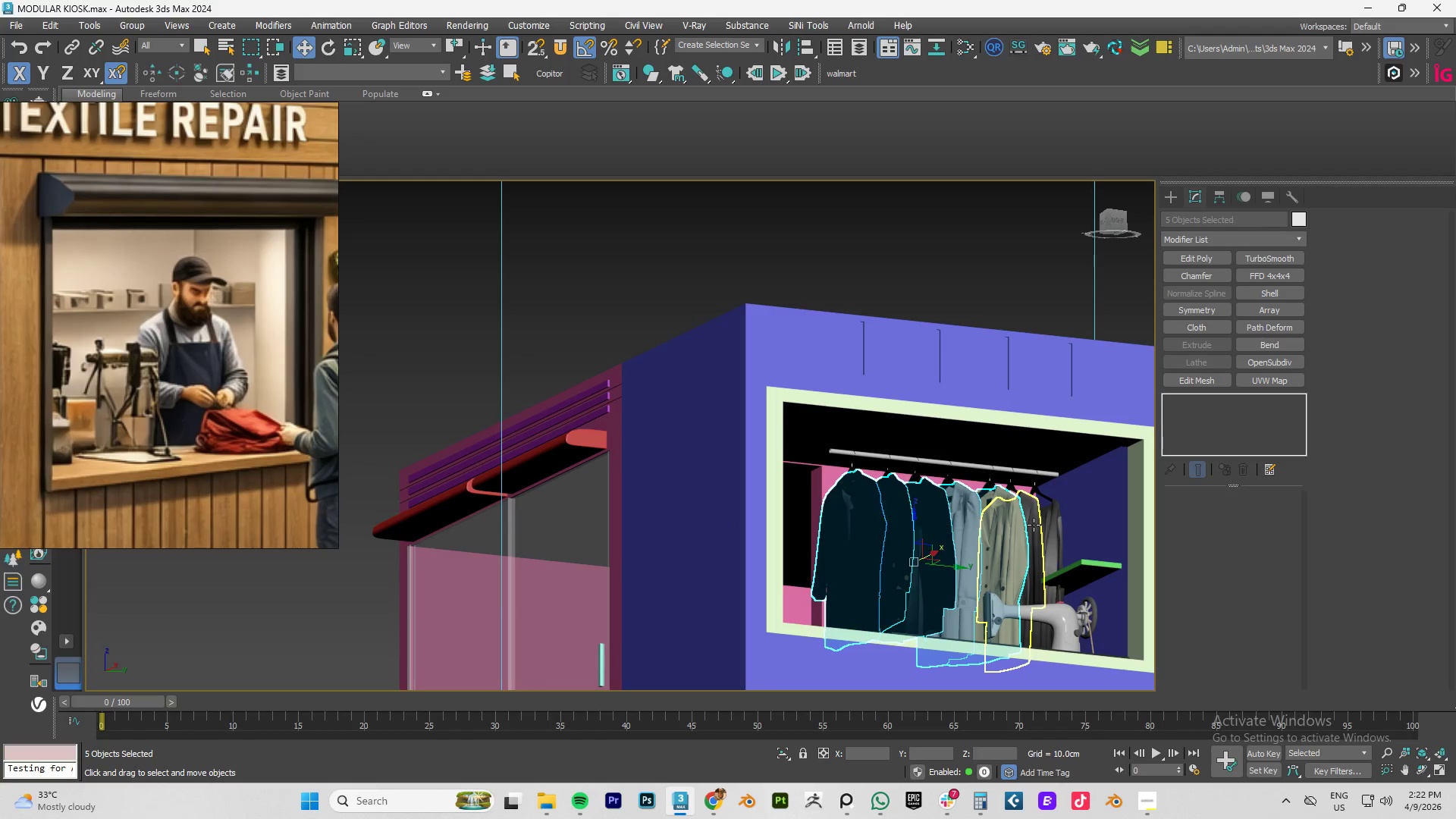 
left_click([1034, 525])
 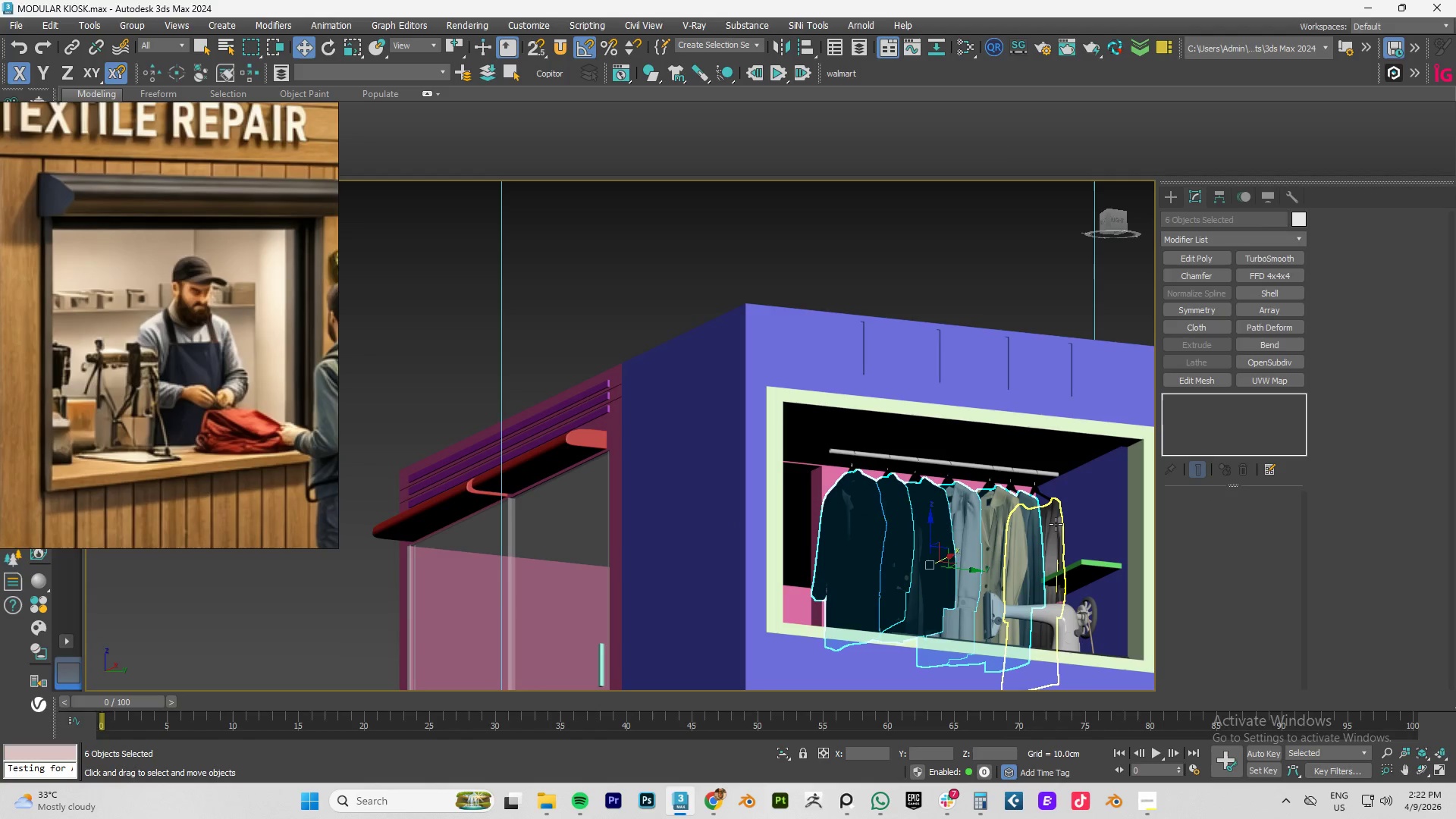 
hold_key(key=ControlLeft, duration=1.51)
left_click([1056, 524])
 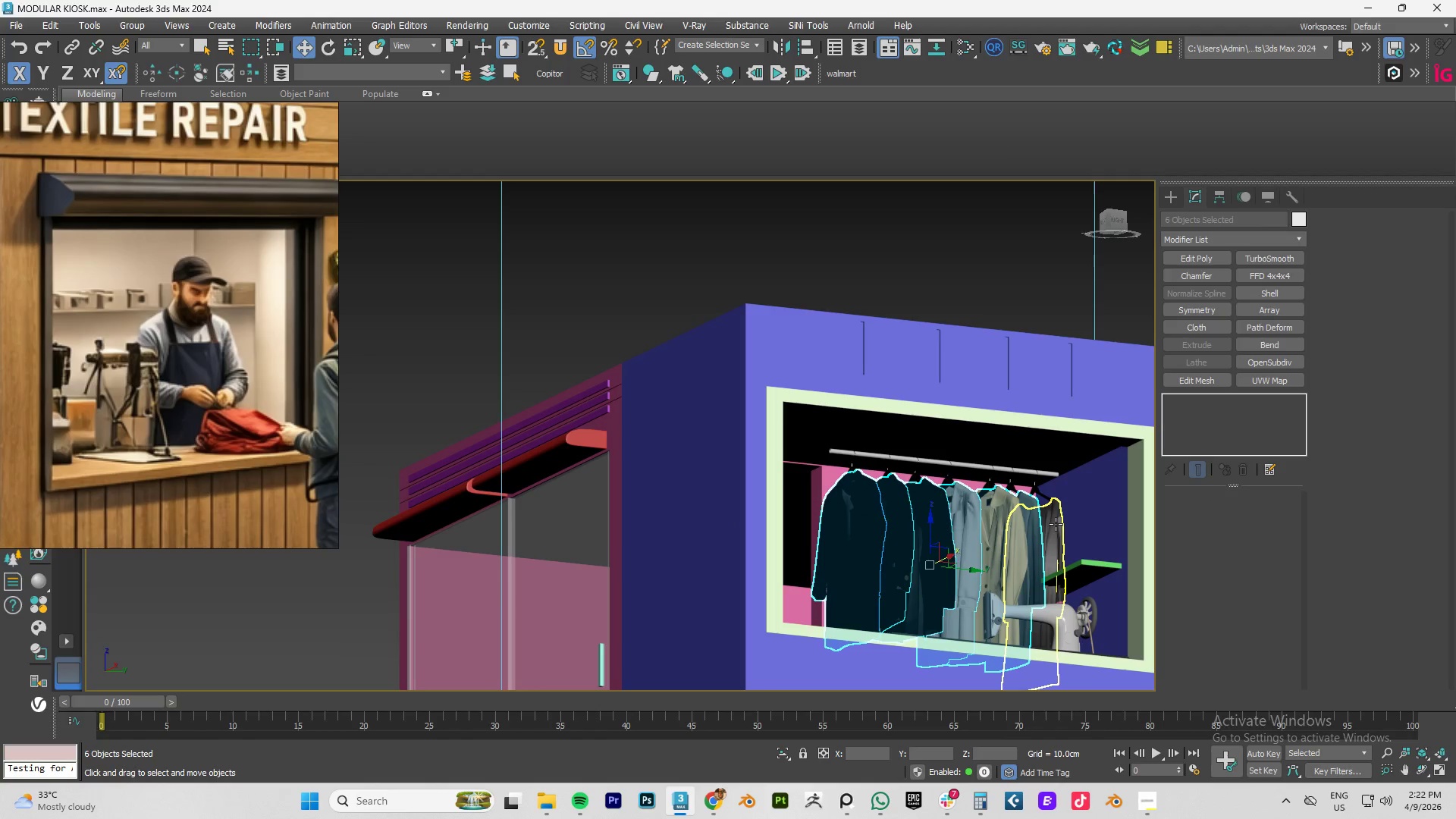 
left_click([1035, 488])
 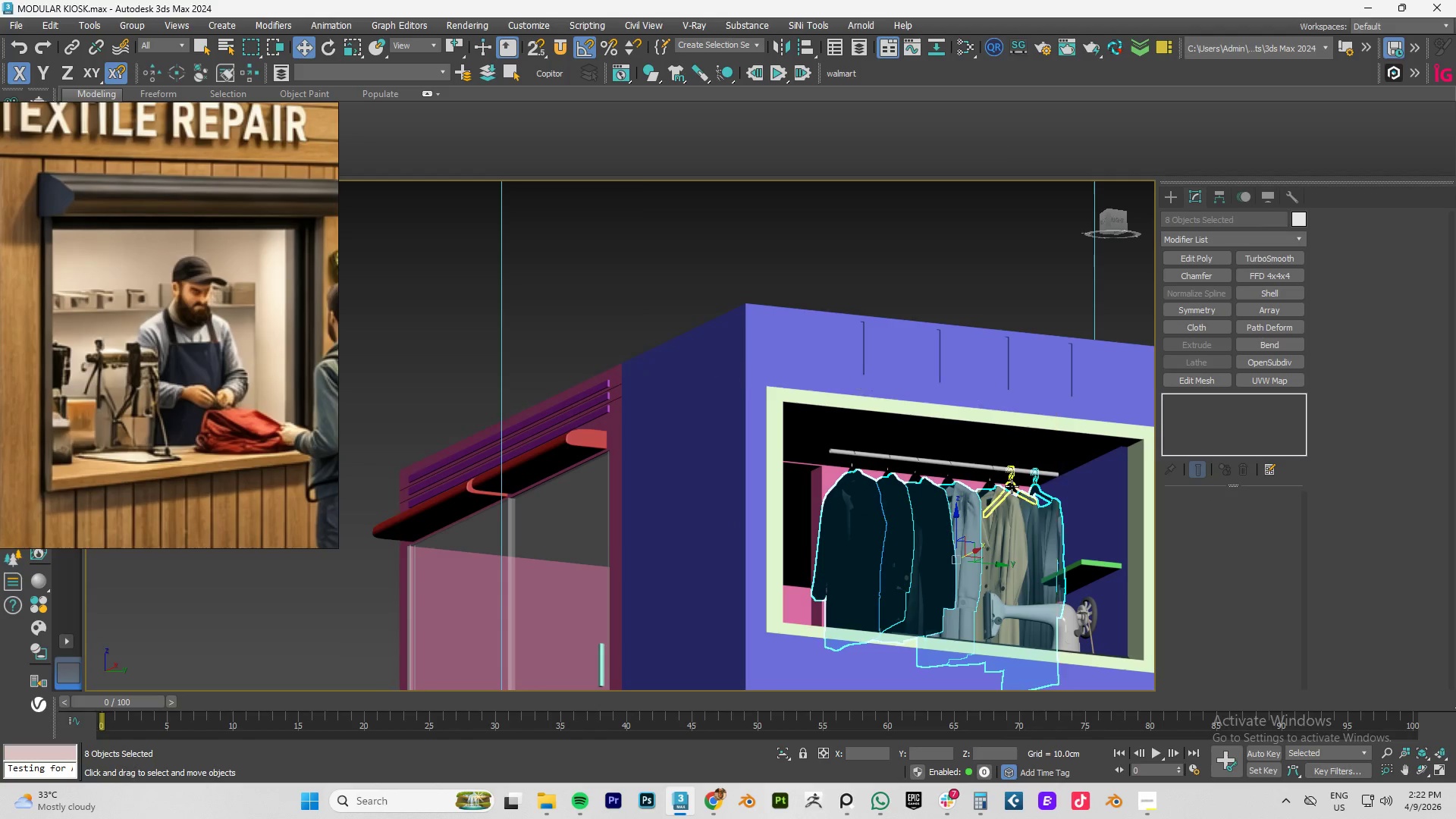 
hold_key(key=ControlLeft, duration=1.5)
left_click([1012, 486])
 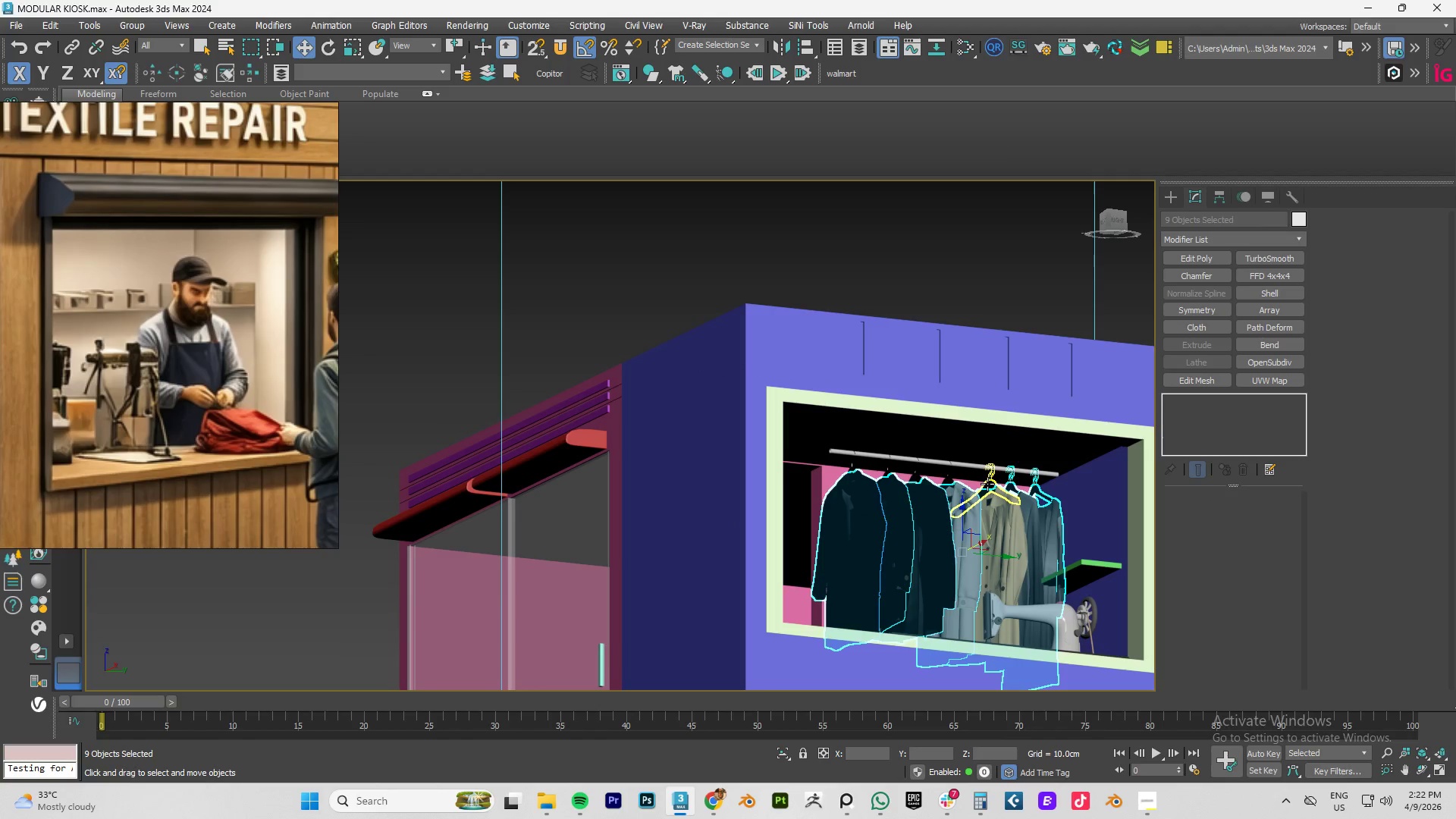 
left_click([987, 484])
 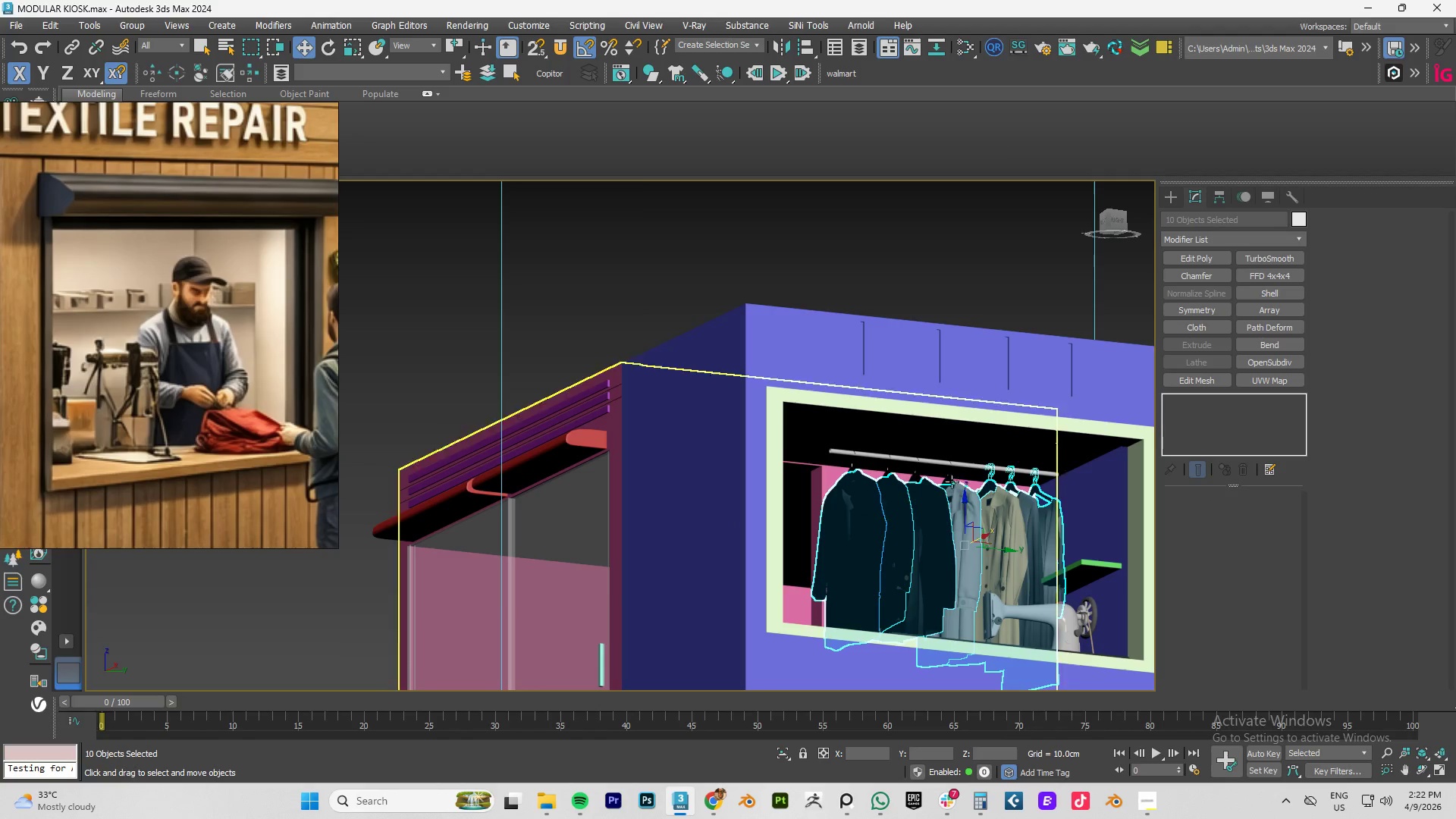 
hold_key(key=ControlLeft, duration=1.52)
left_click([945, 481])
 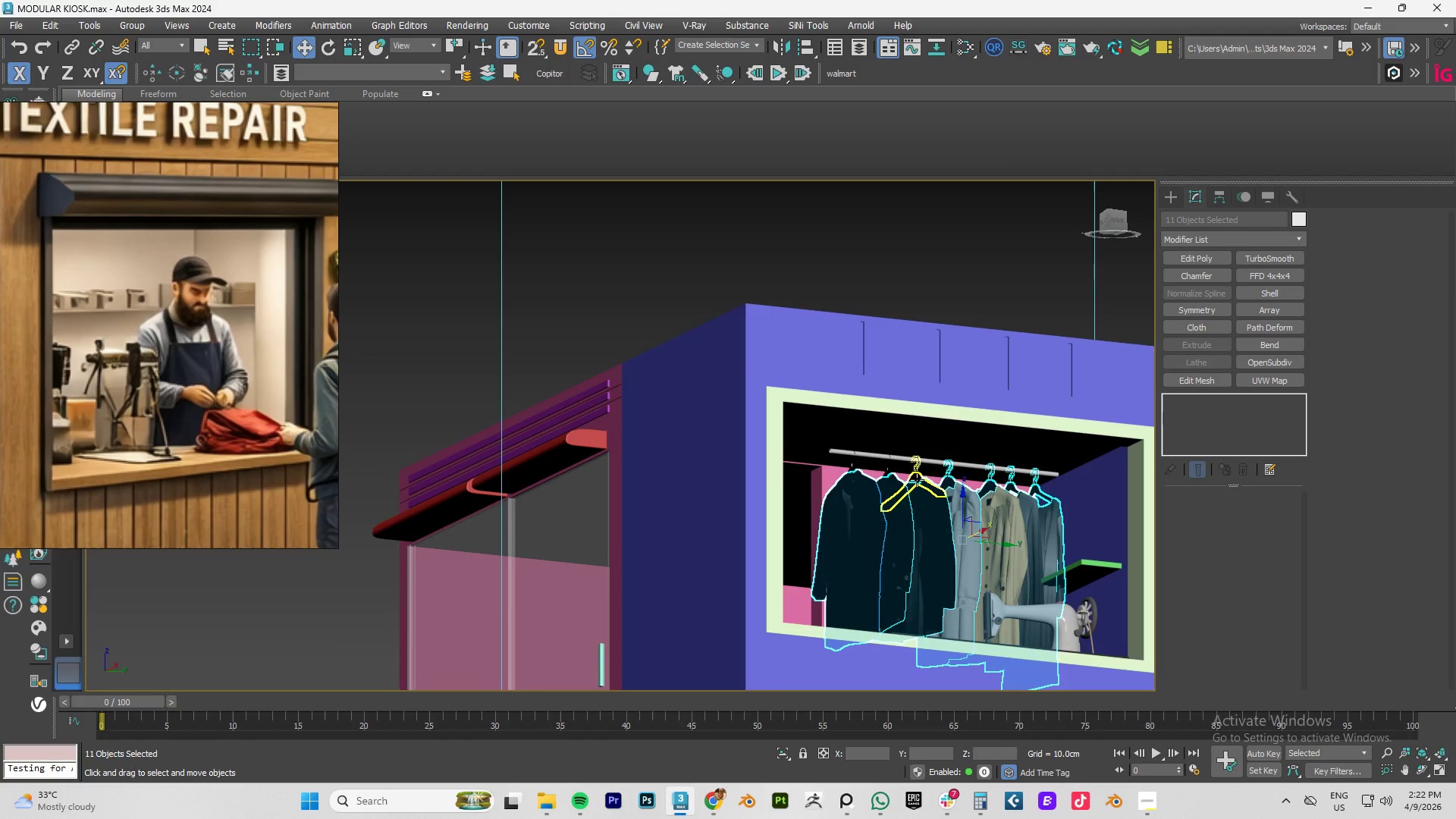 
left_click([916, 479])
 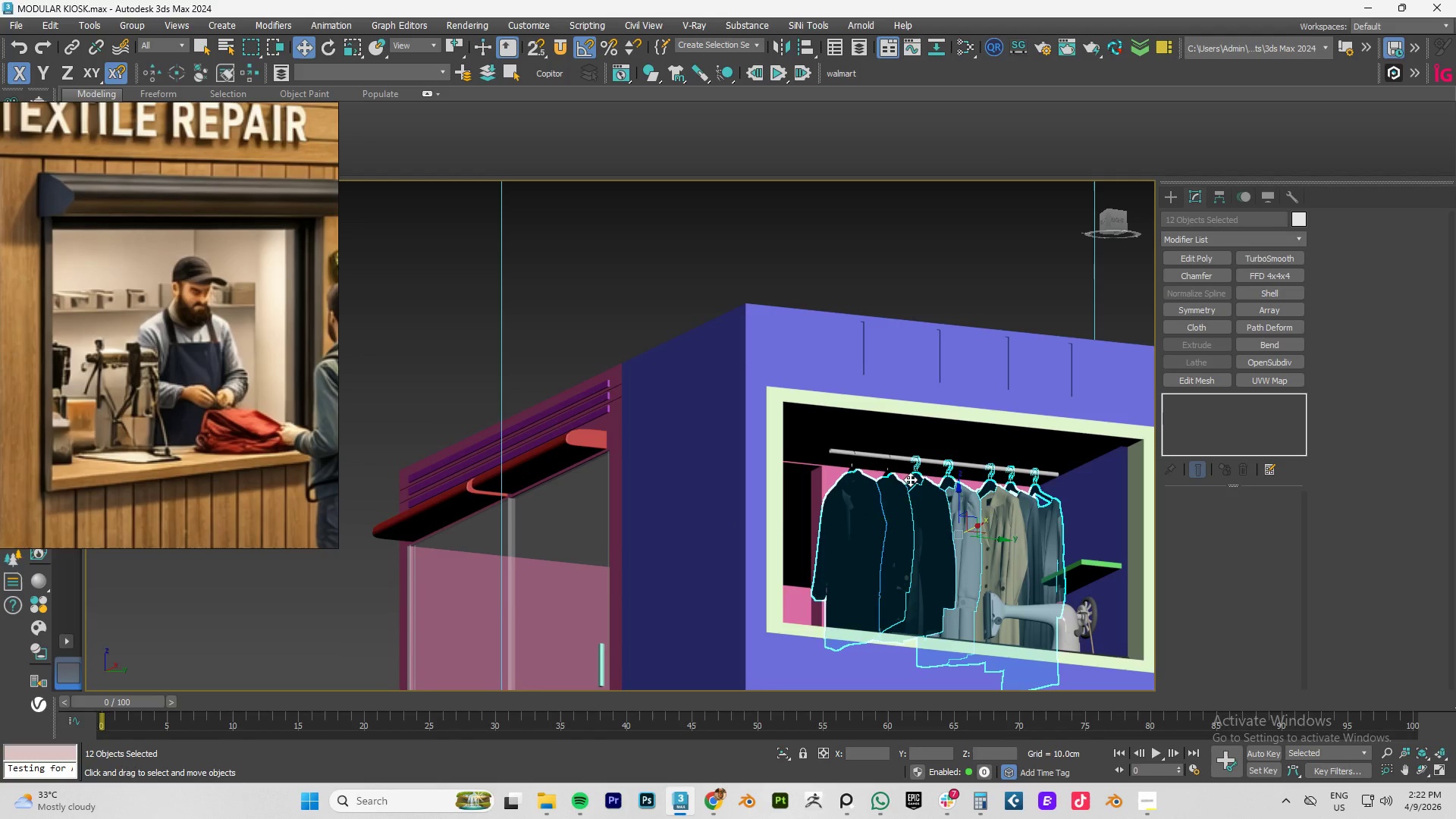 
hold_key(key=ControlLeft, duration=1.5)
left_click([886, 474])
 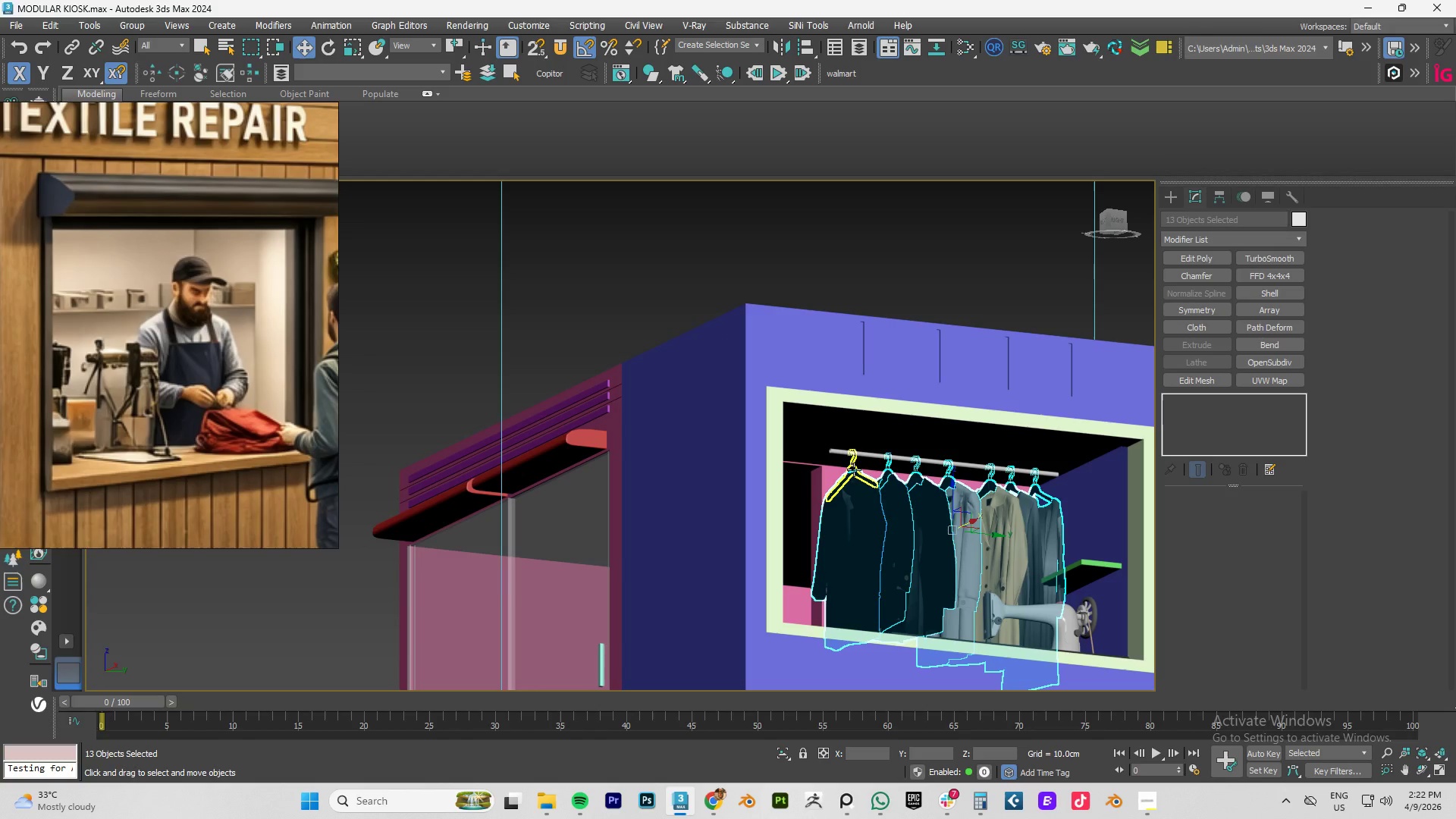 
hold_key(key=ControlLeft, duration=1.45)
left_click([853, 469])
 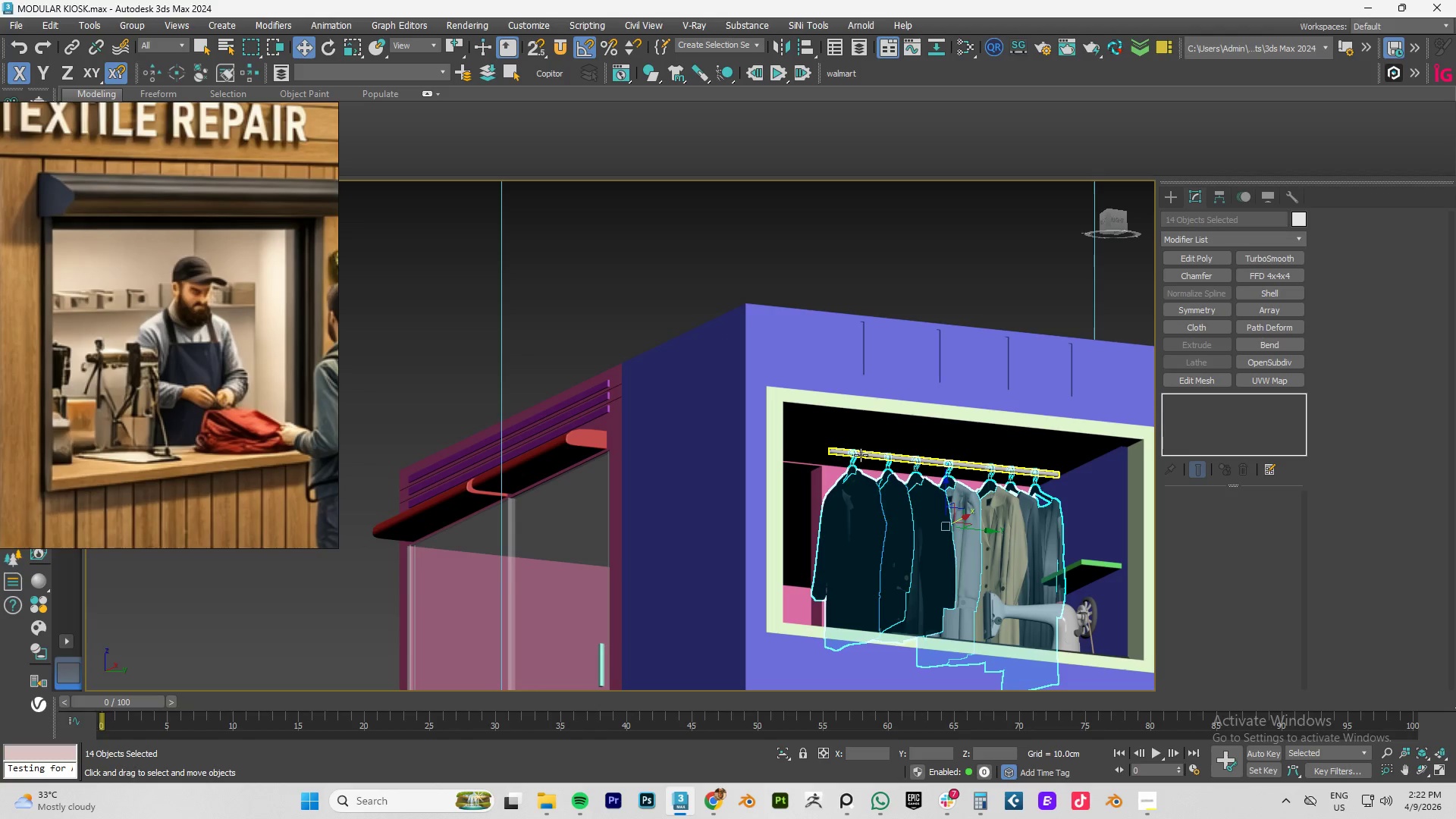 
left_click([861, 455])
 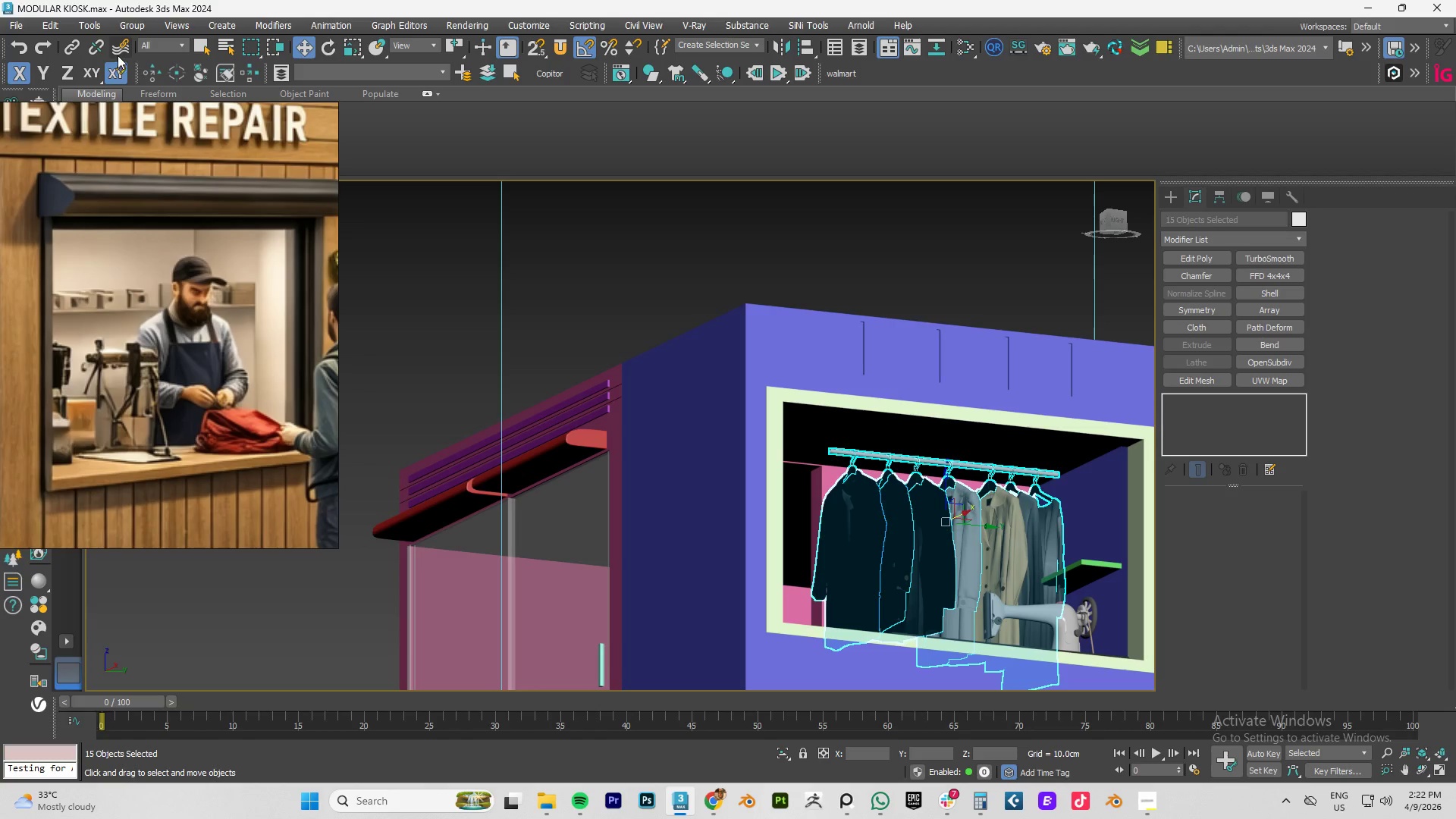 
left_click([130, 26])
 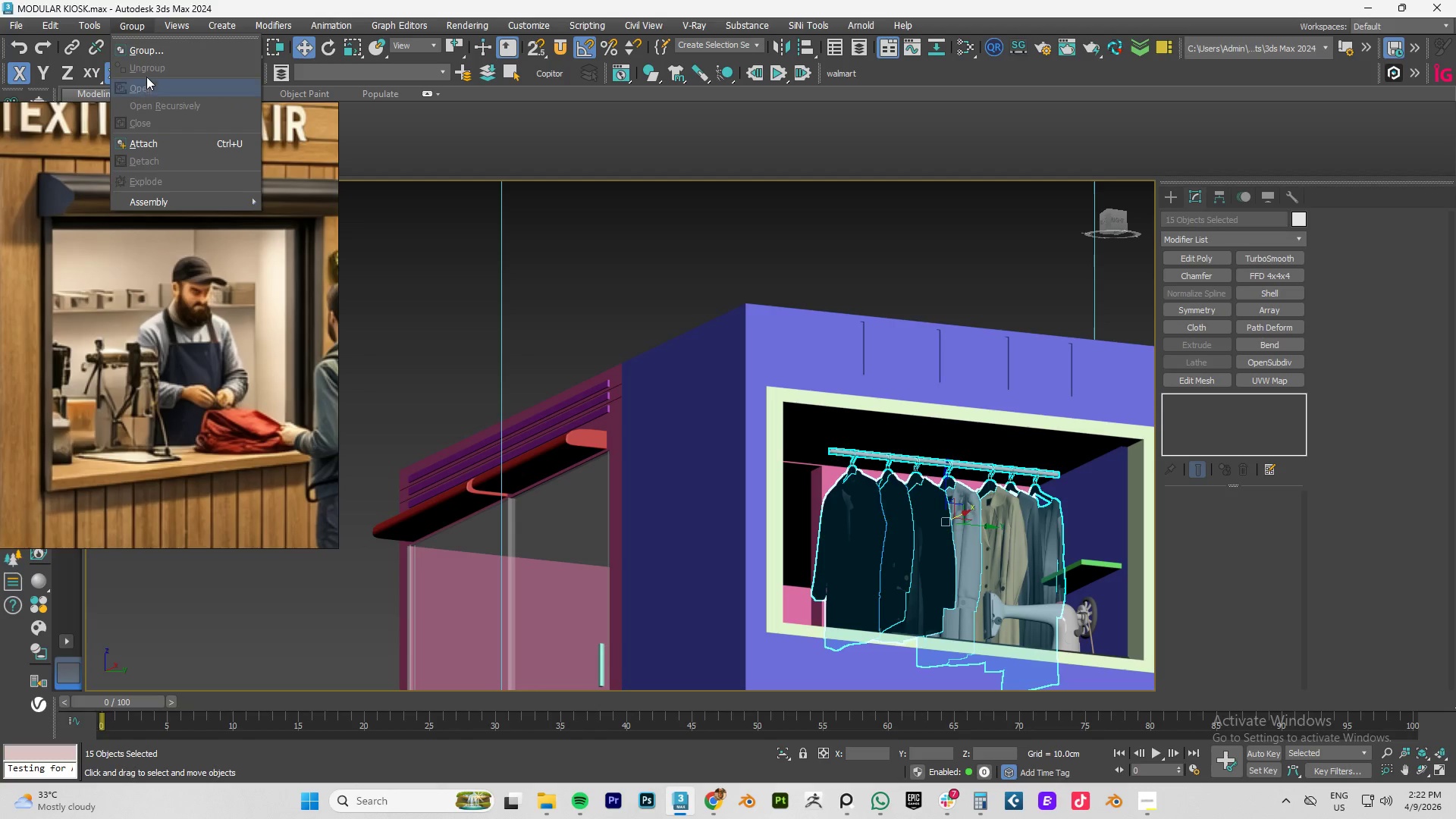 
left_click([146, 46])
 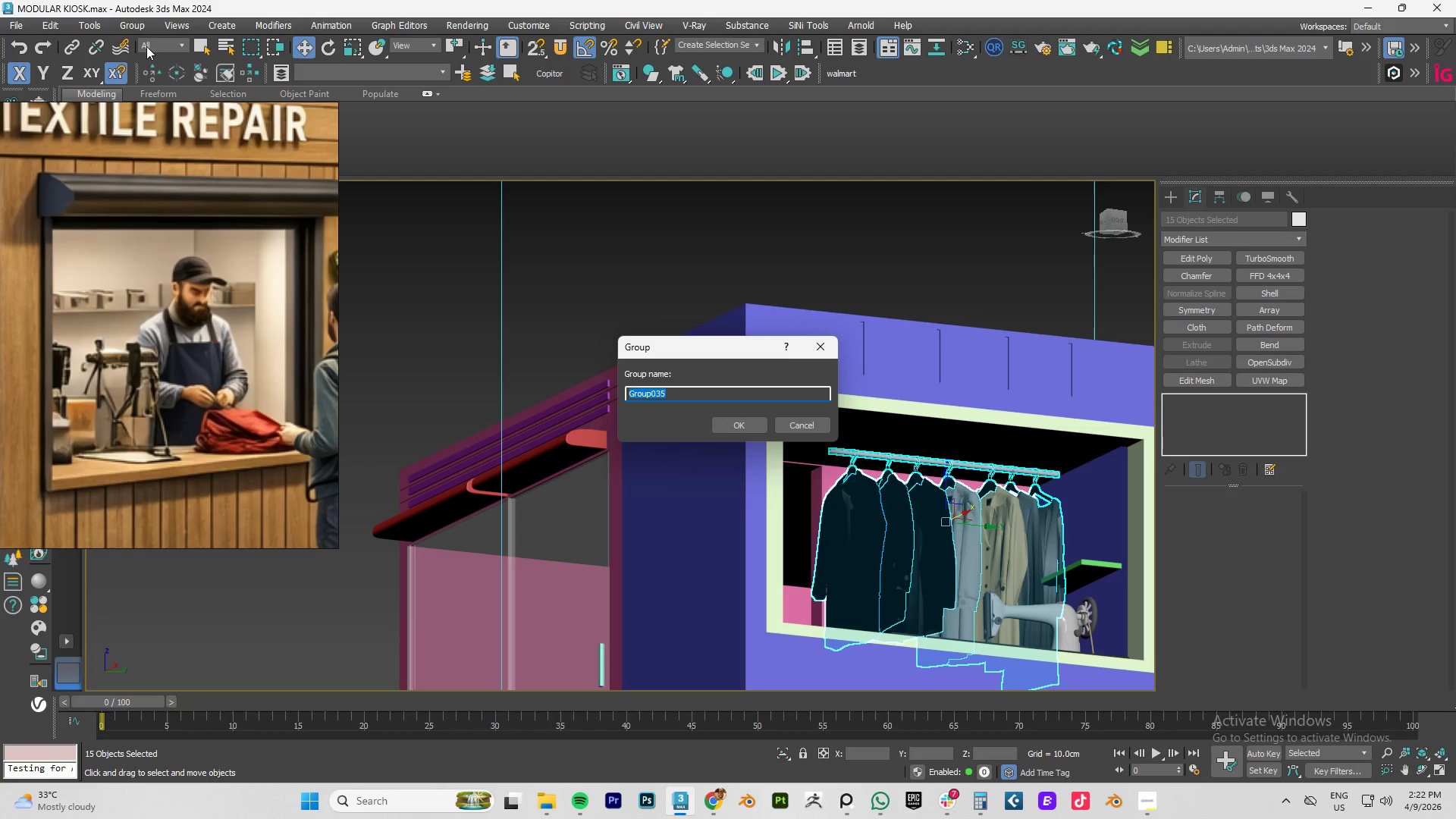 
type(Cloth)
 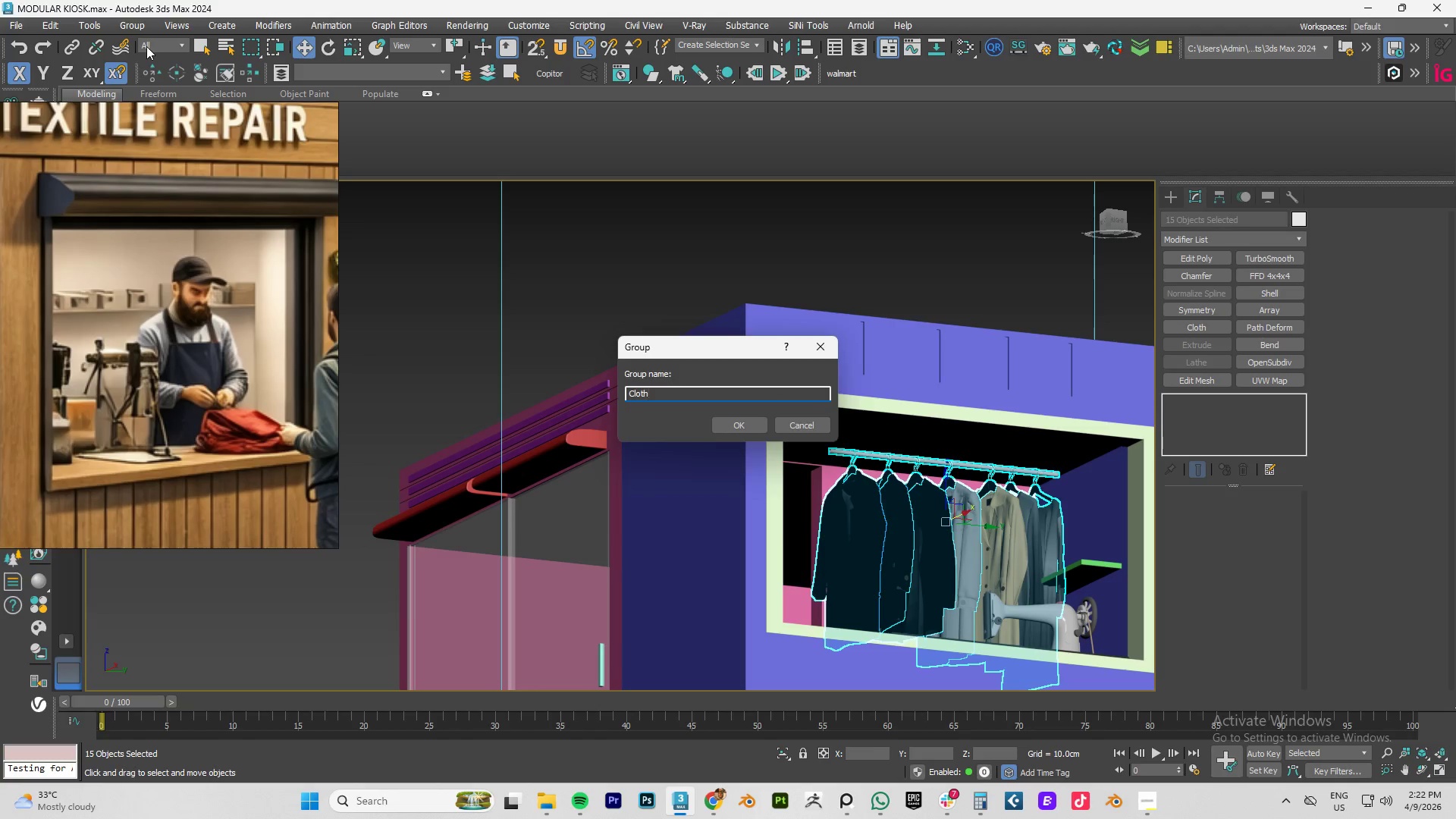 
key(Enter)
 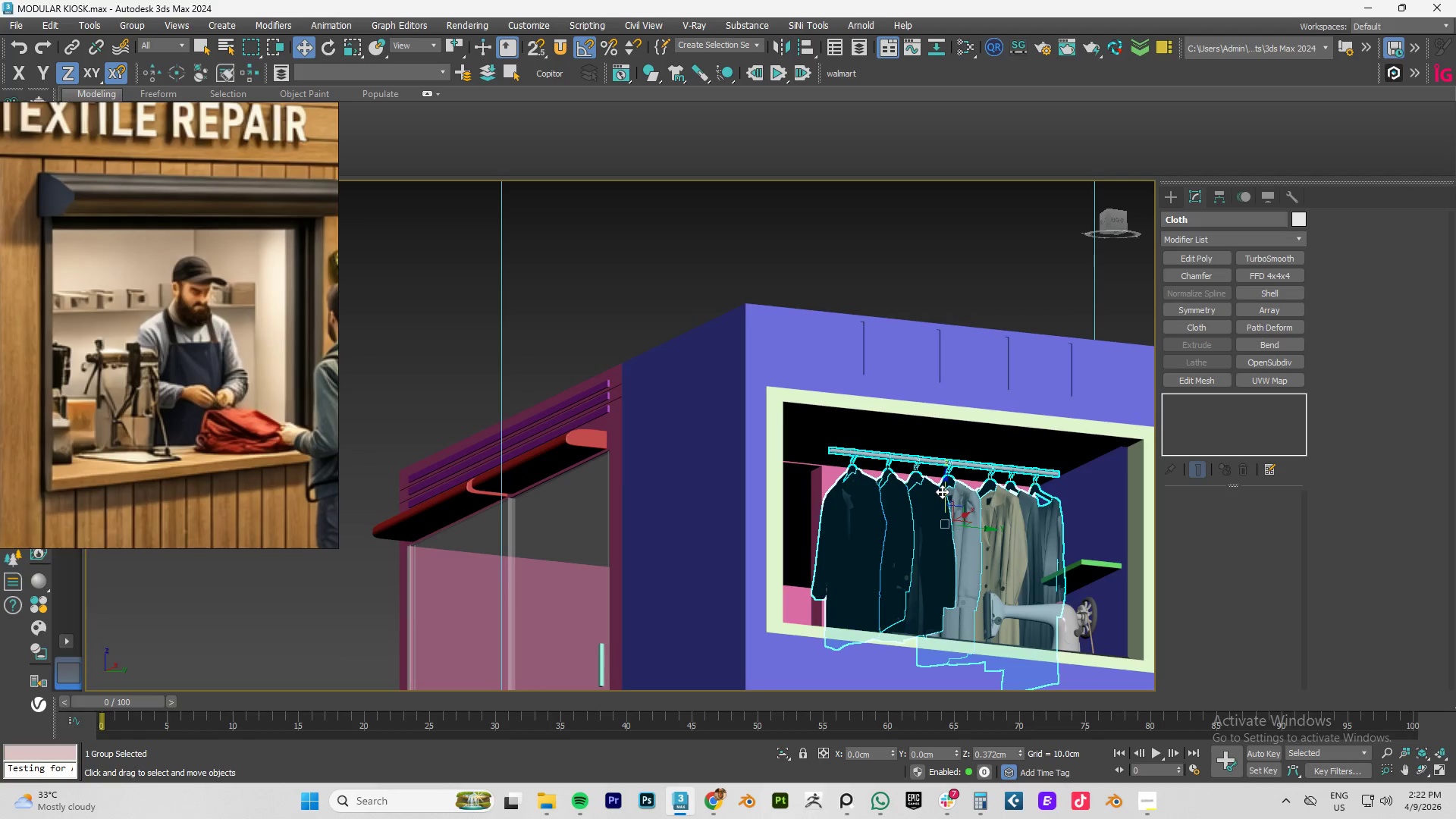 
wait(6.0)
 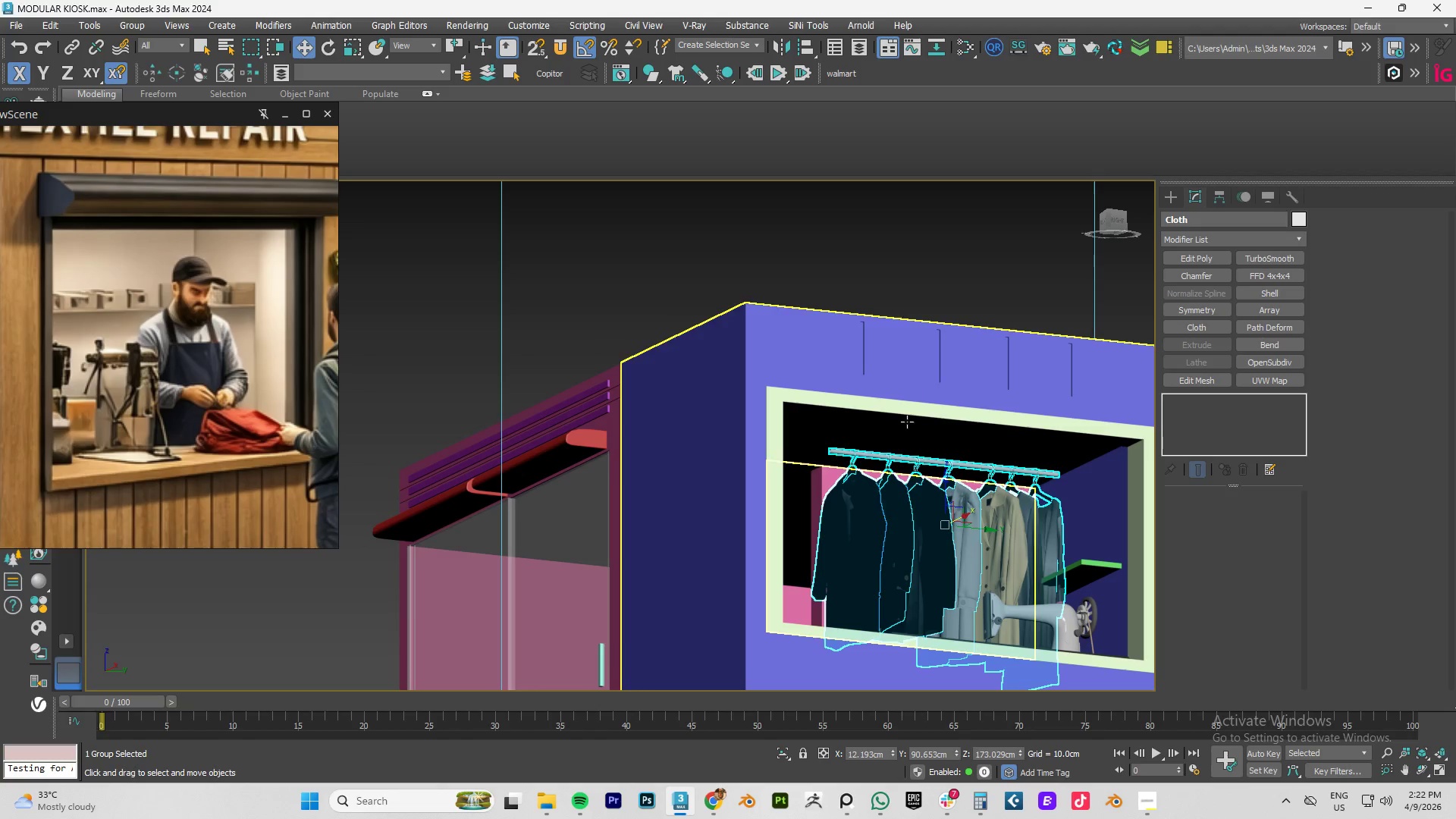 
hold_key(key=AltLeft, duration=1.52)
 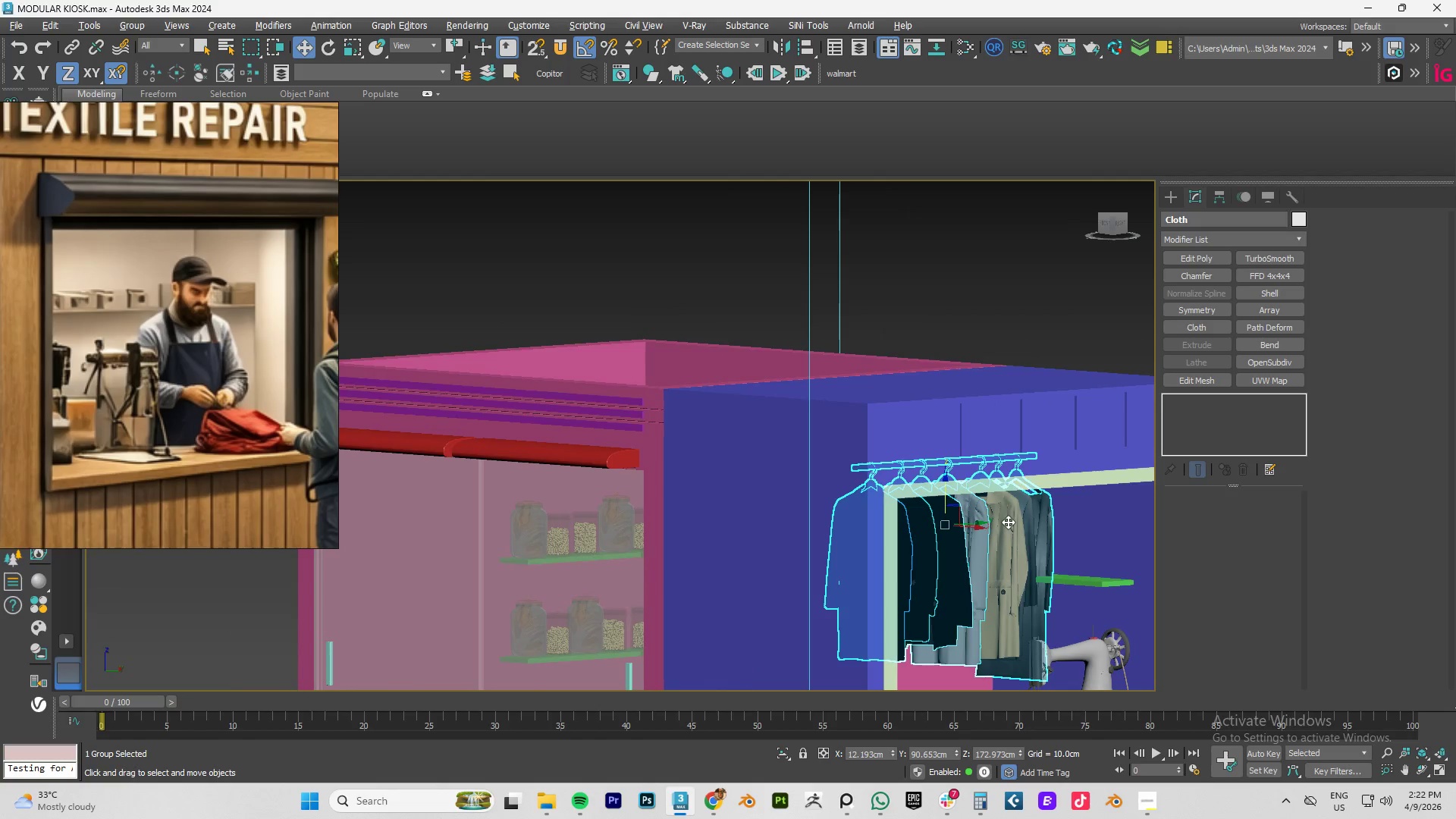 
hold_key(key=AltLeft, duration=1.28)
 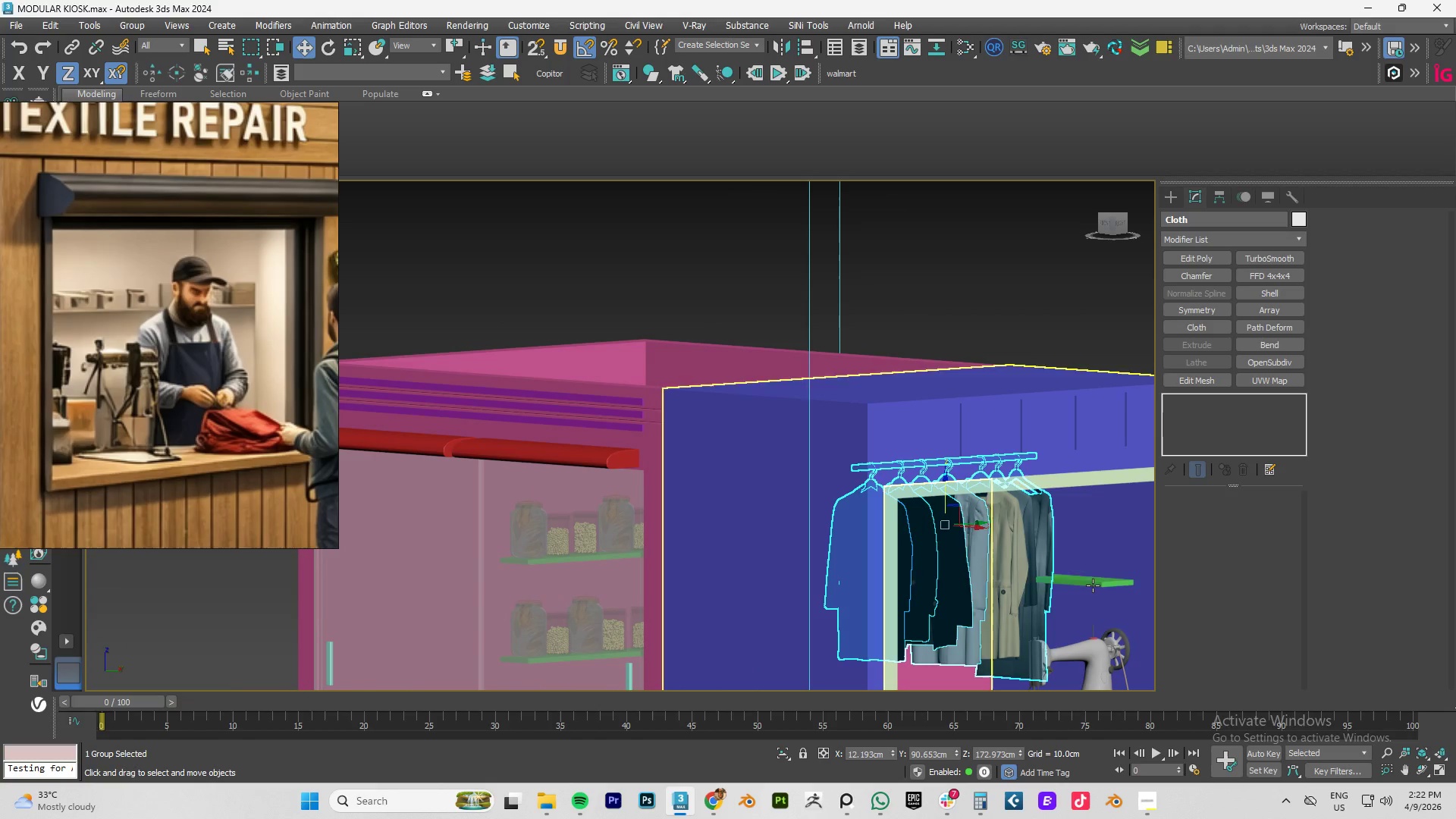 
left_click([1093, 585])
 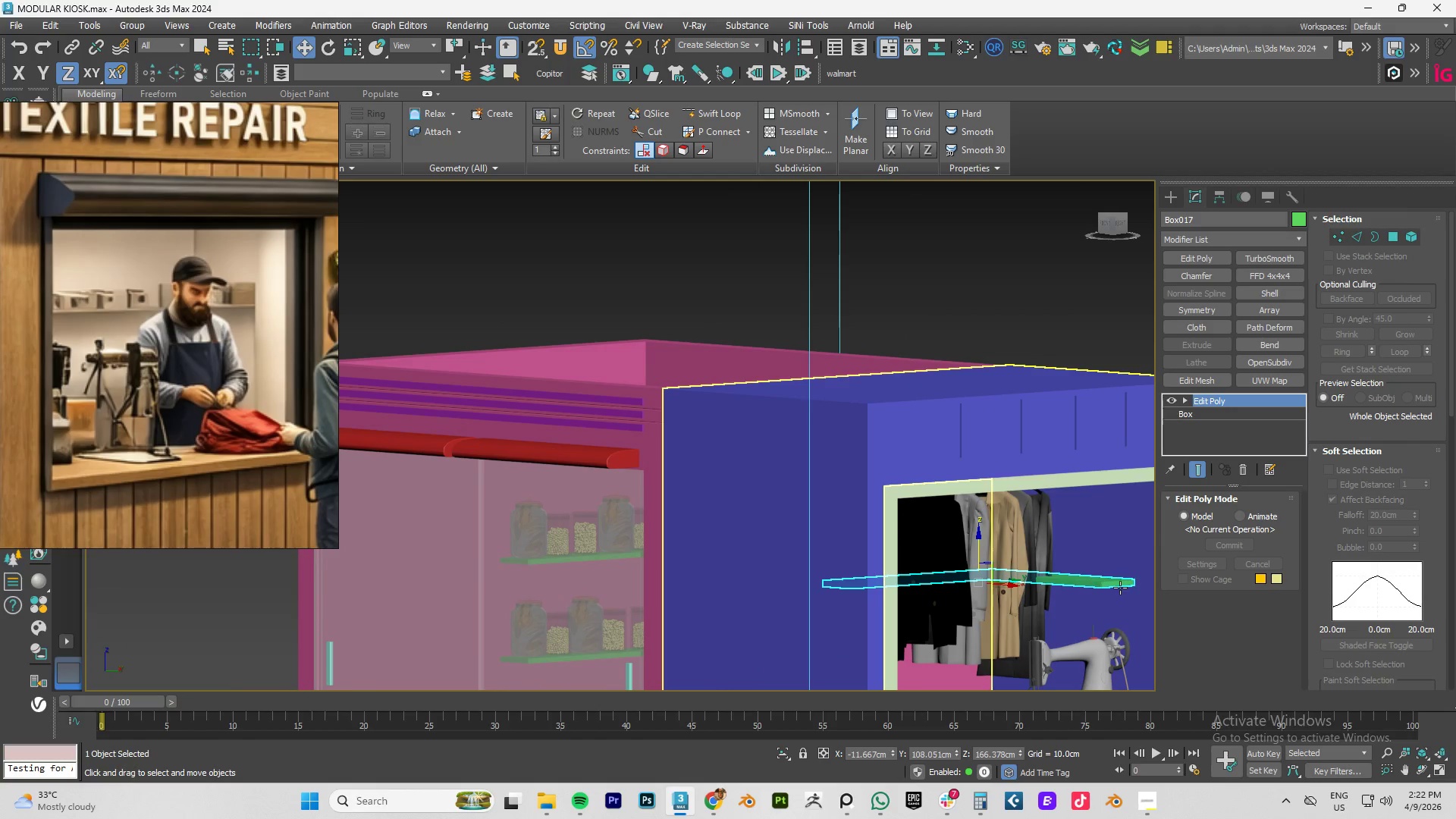 
hold_key(key=AltLeft, duration=1.5)
 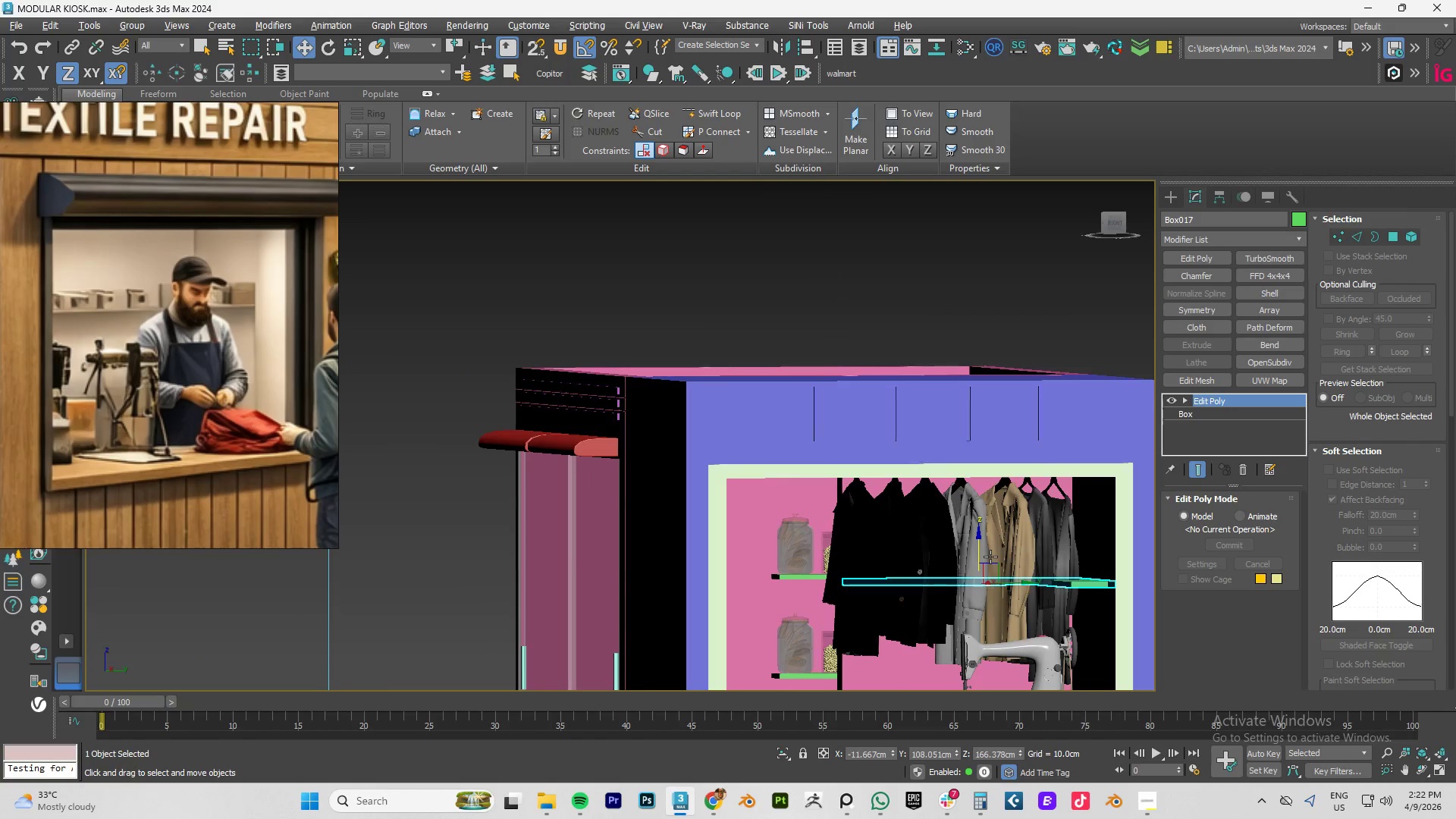 
hold_key(key=AltLeft, duration=1.16)
 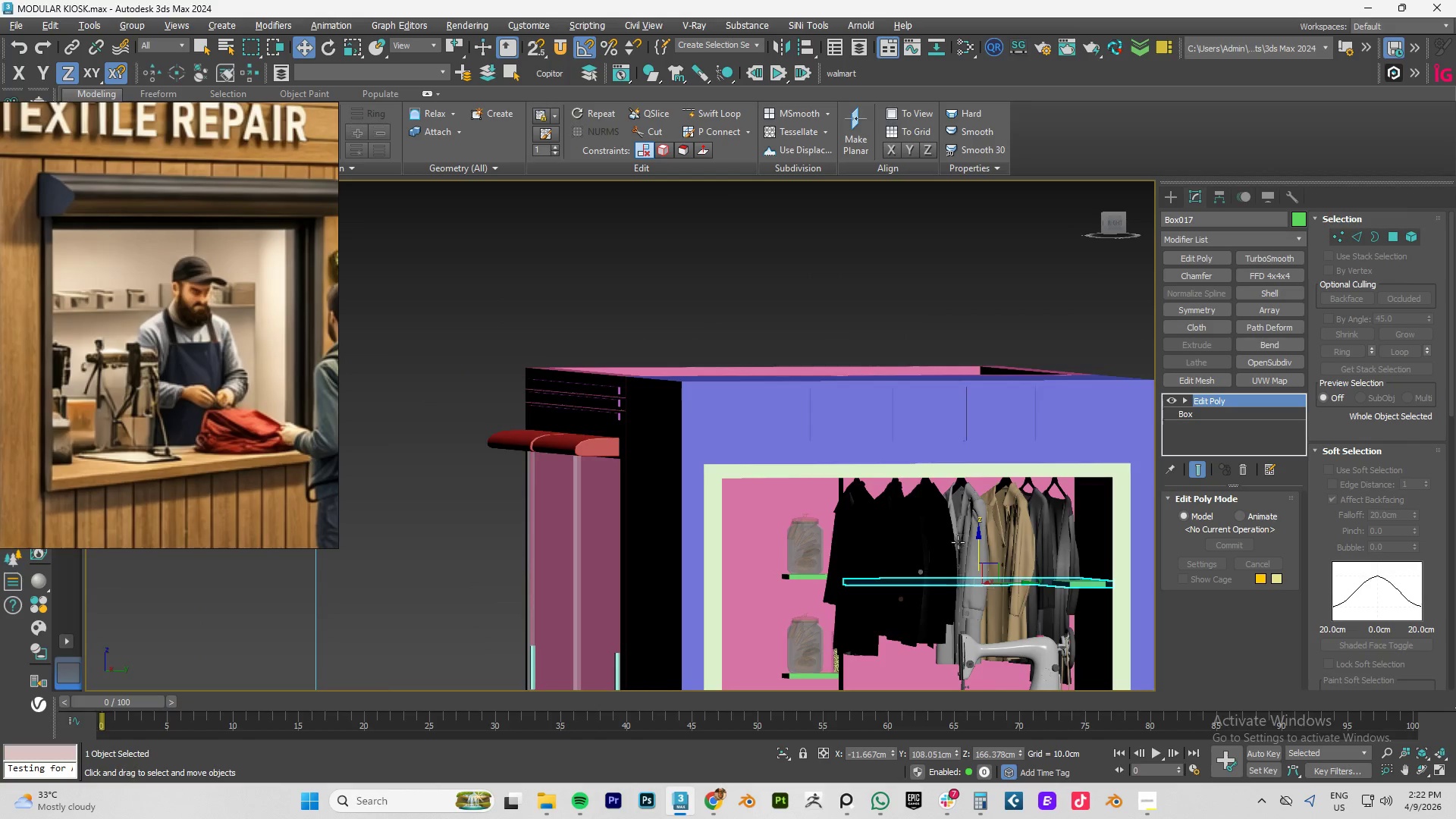 
hold_key(key=AltLeft, duration=0.91)
 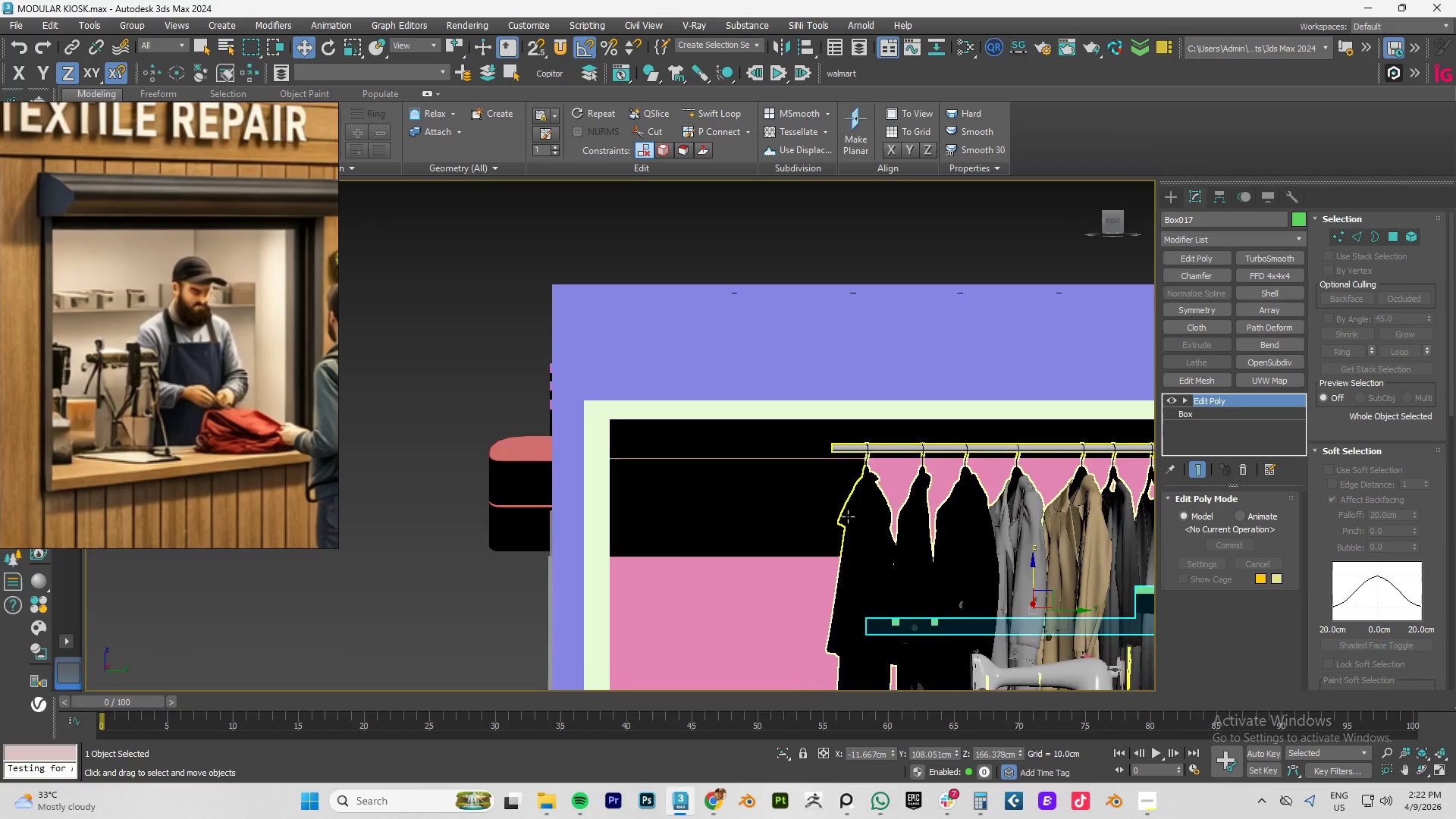 
left_click([866, 489])
 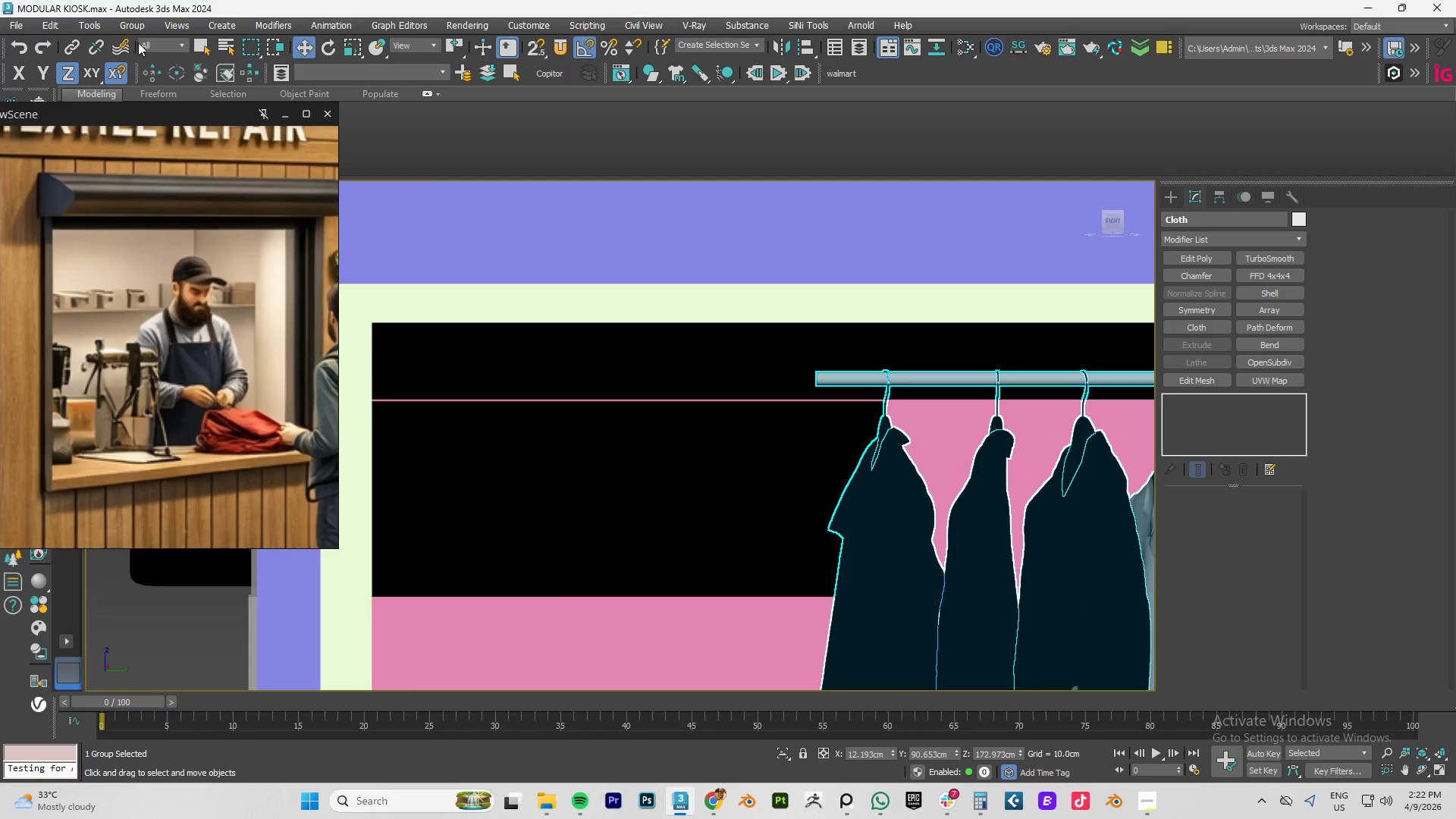 
scroll: coordinate [848, 516], scroll_direction: up, amount: 3.0
 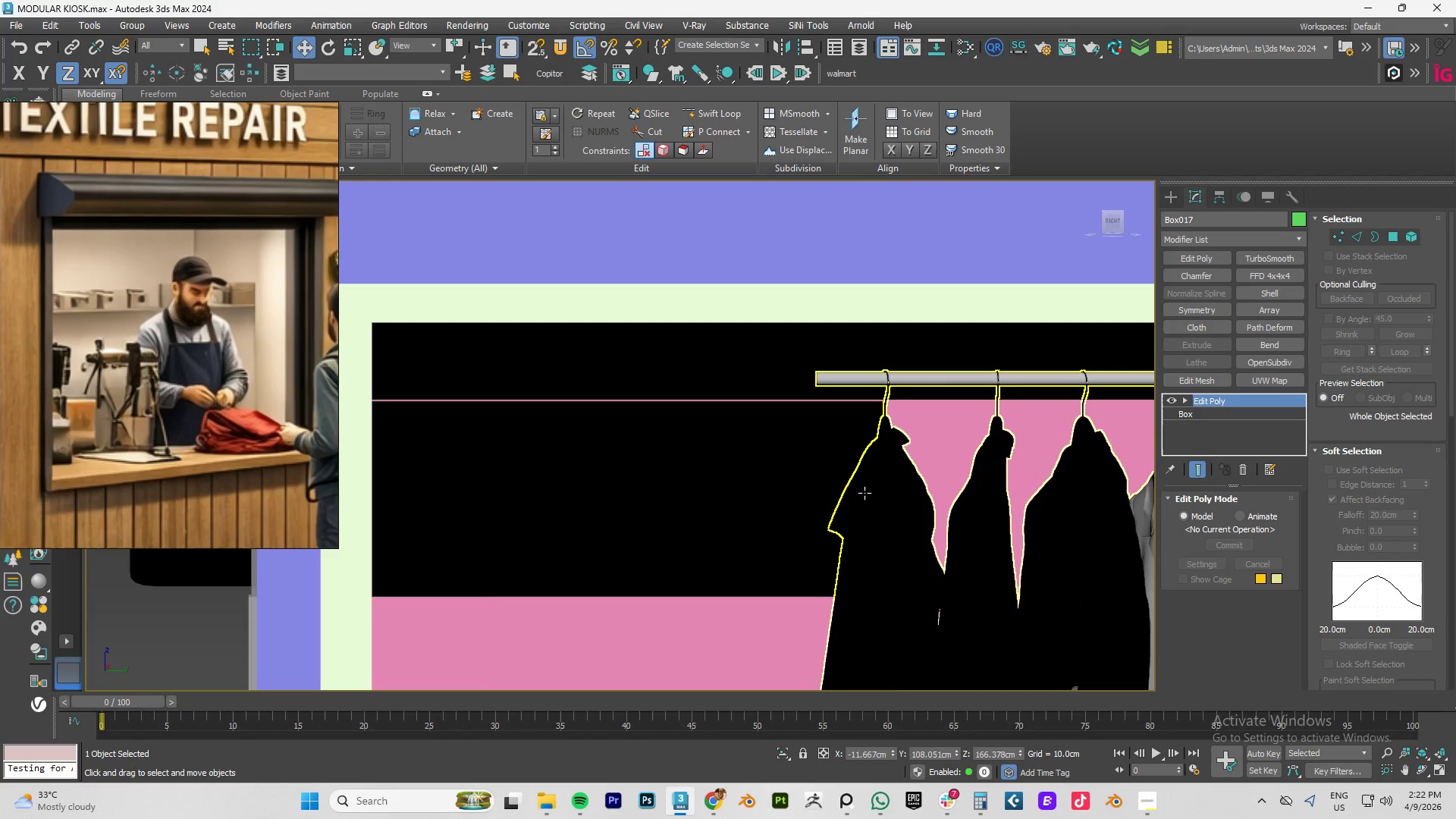 
left_click([137, 30])
 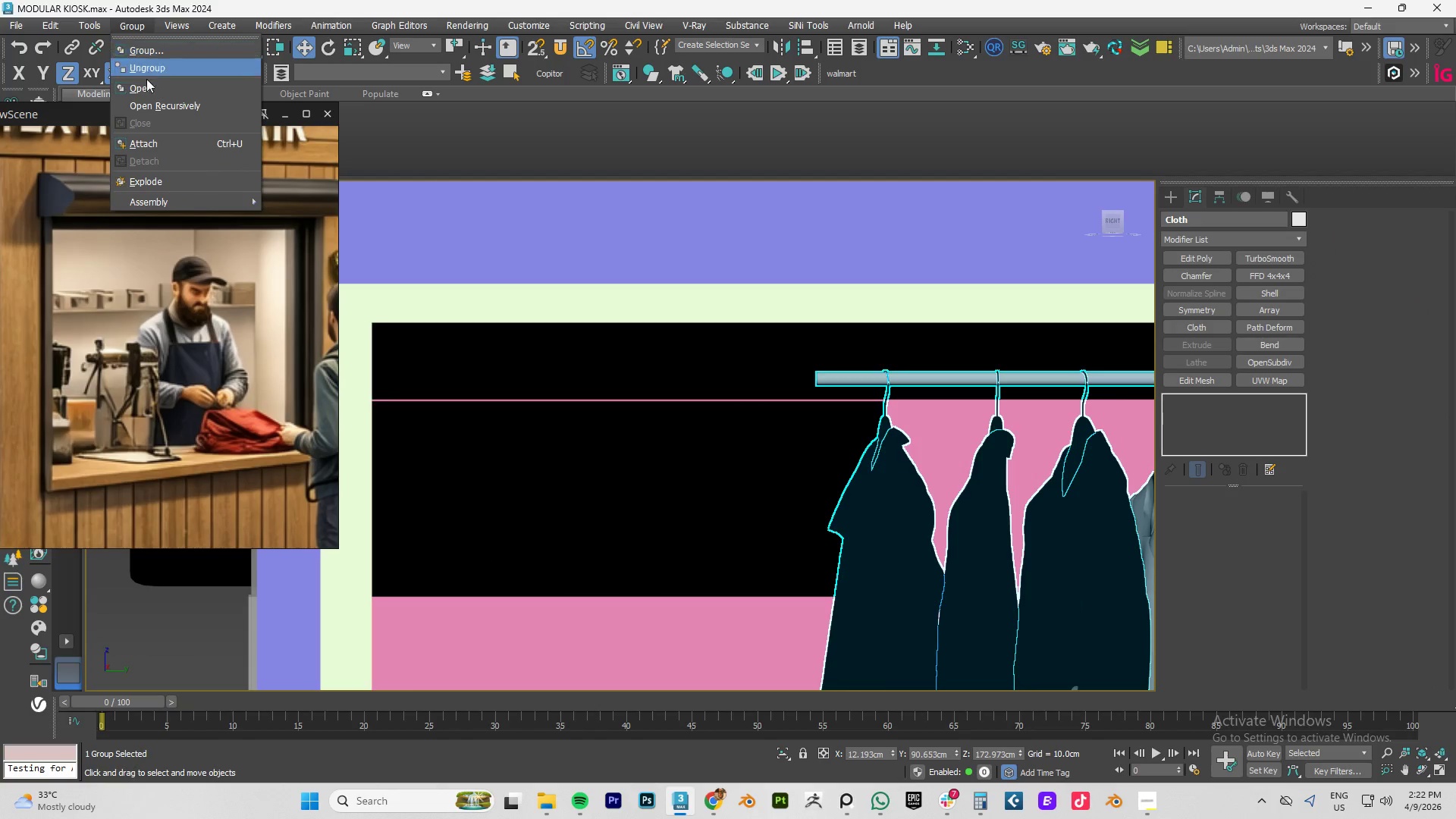 
left_click([145, 88])
 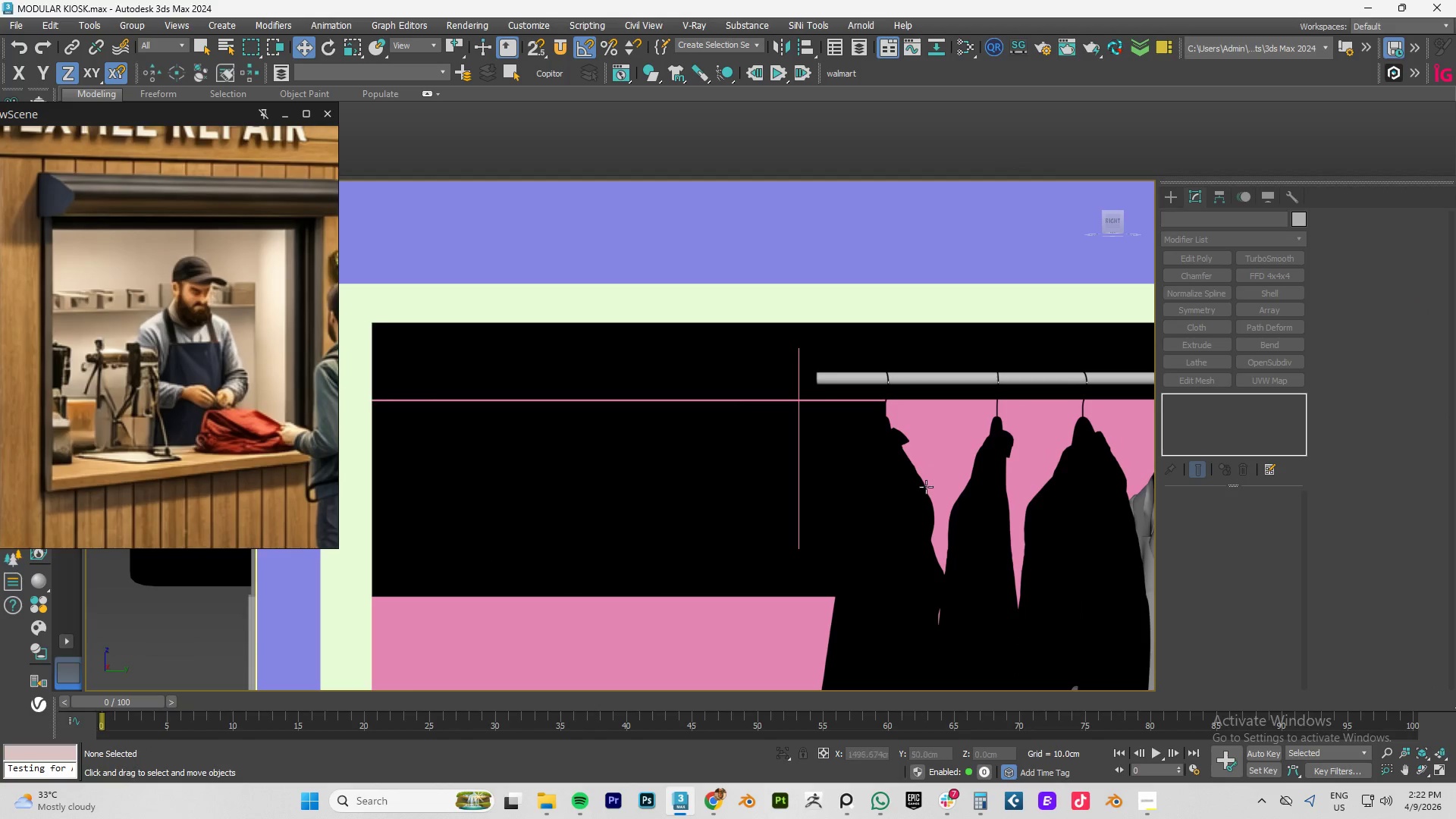 
left_click([905, 483])
 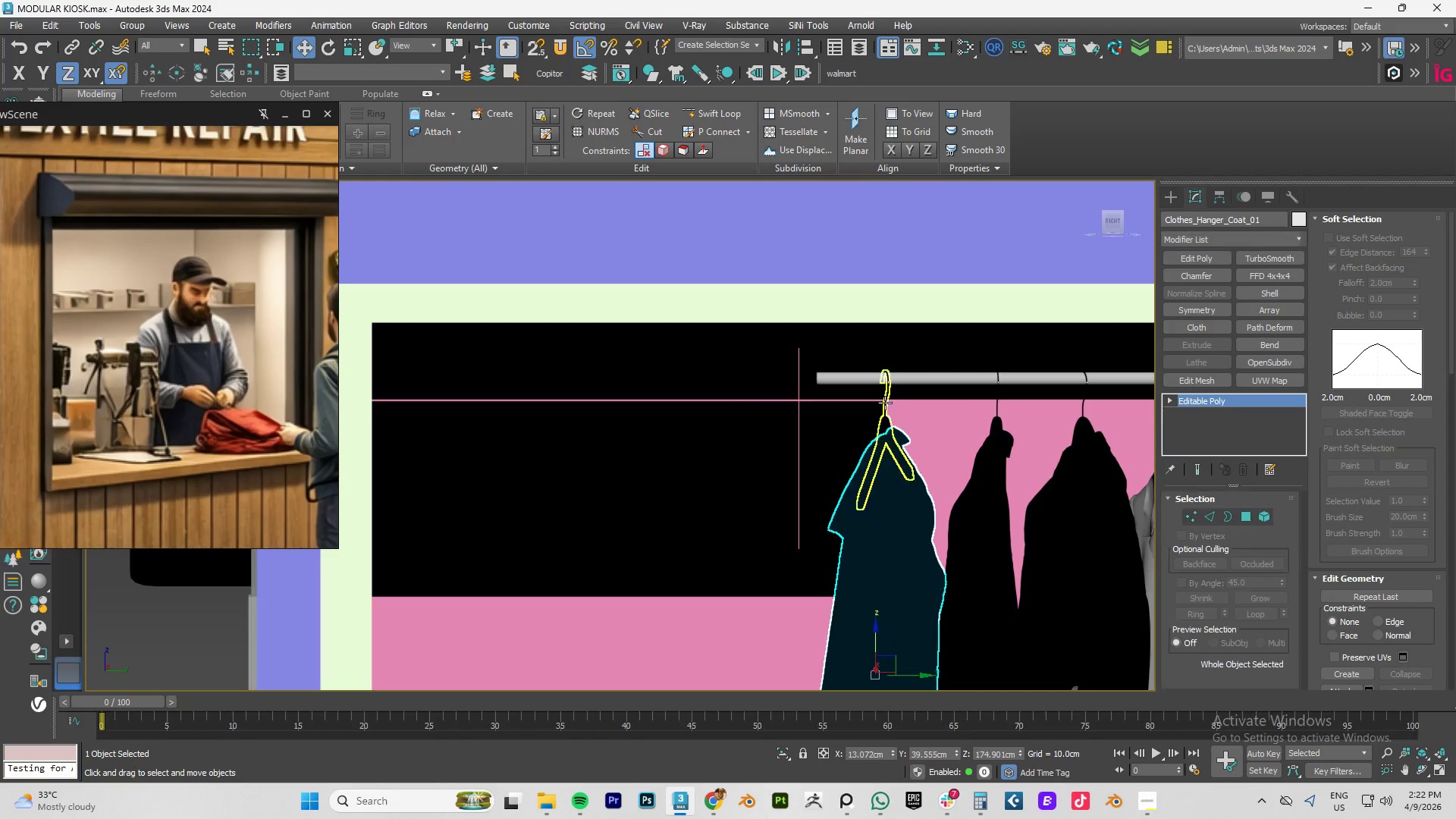 
hold_key(key=ControlLeft, duration=1.55)
left_click([886, 400])
 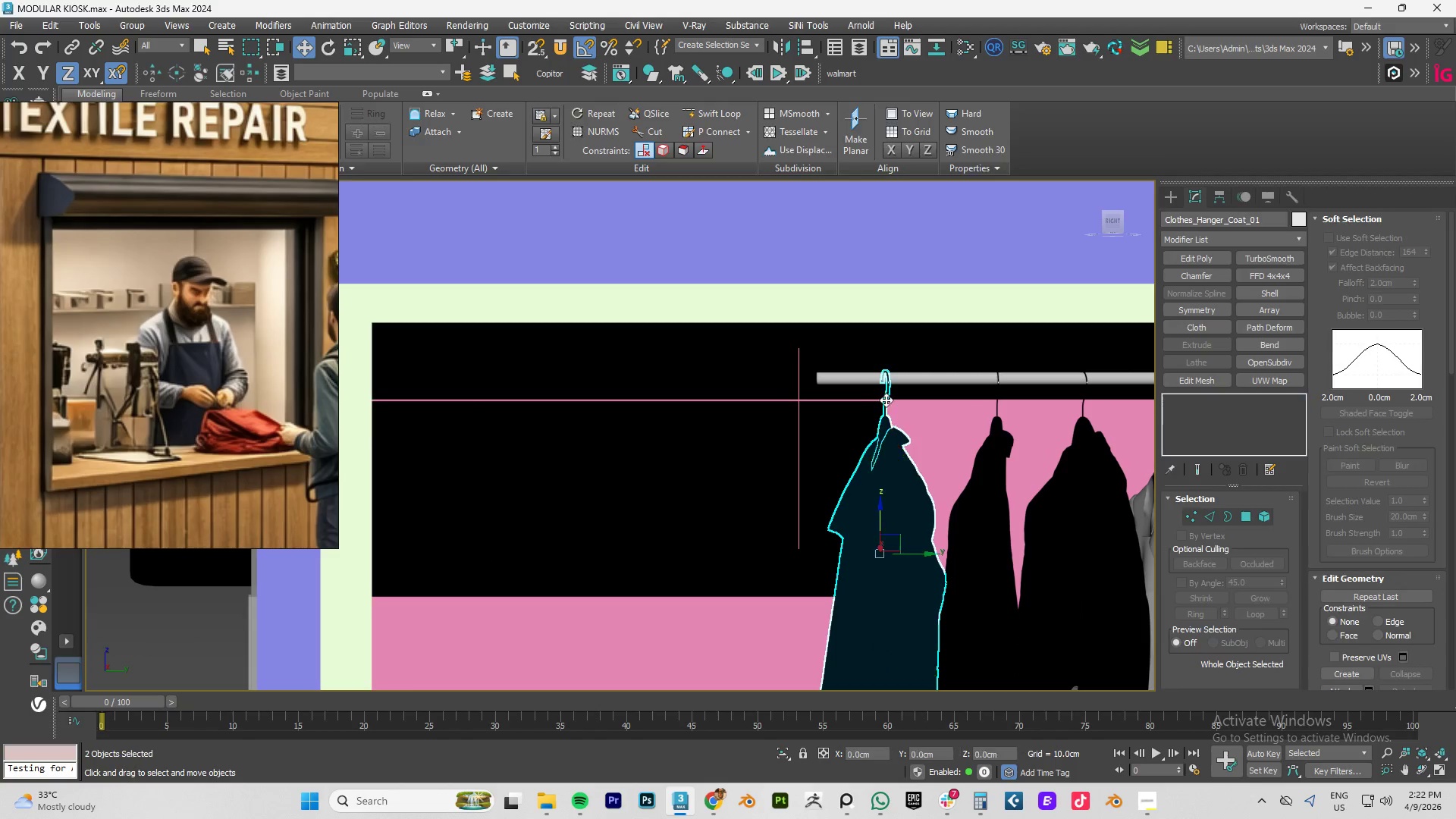 
key(Control+ControlLeft)
 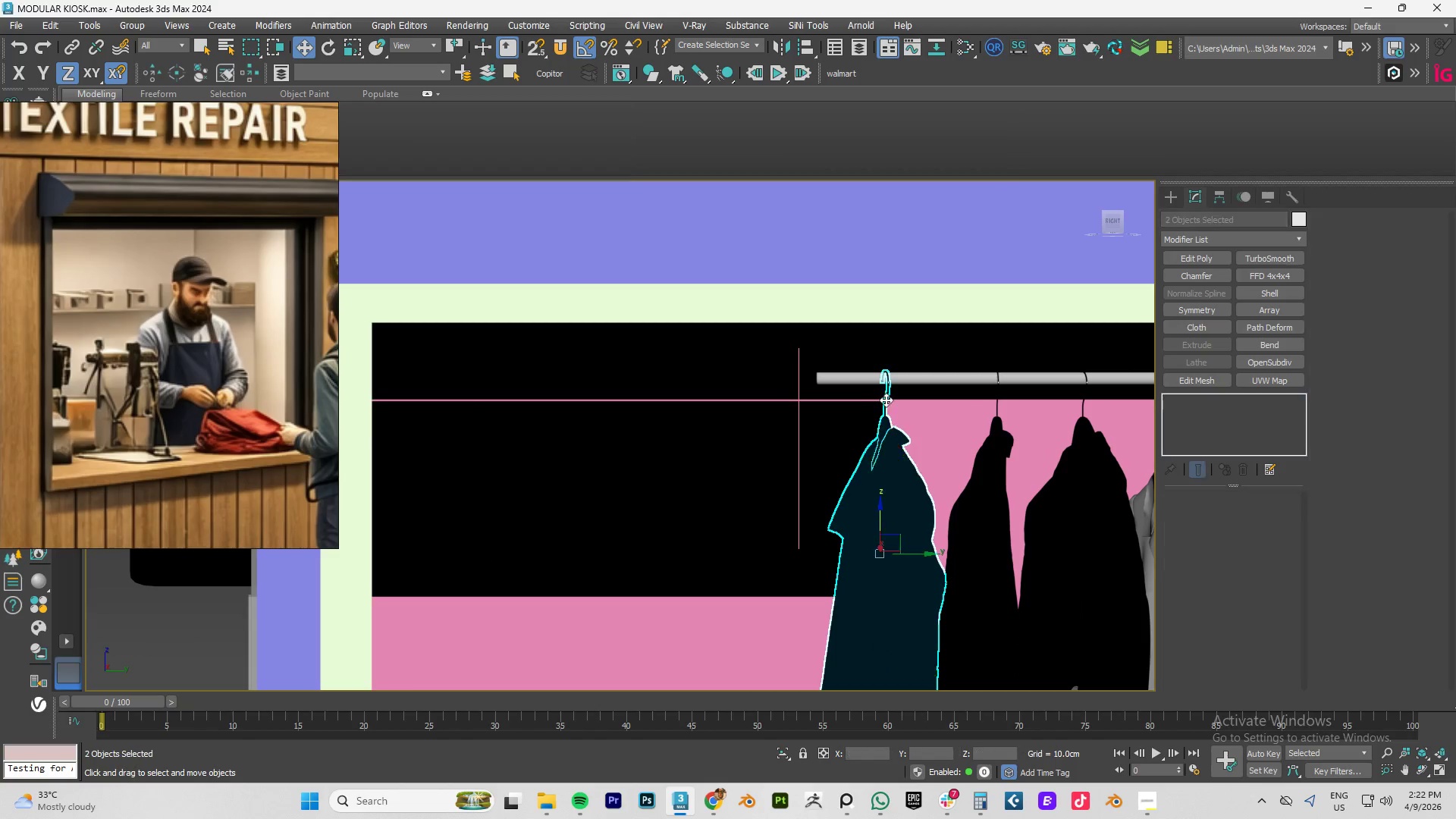 
key(Control+ControlLeft)
 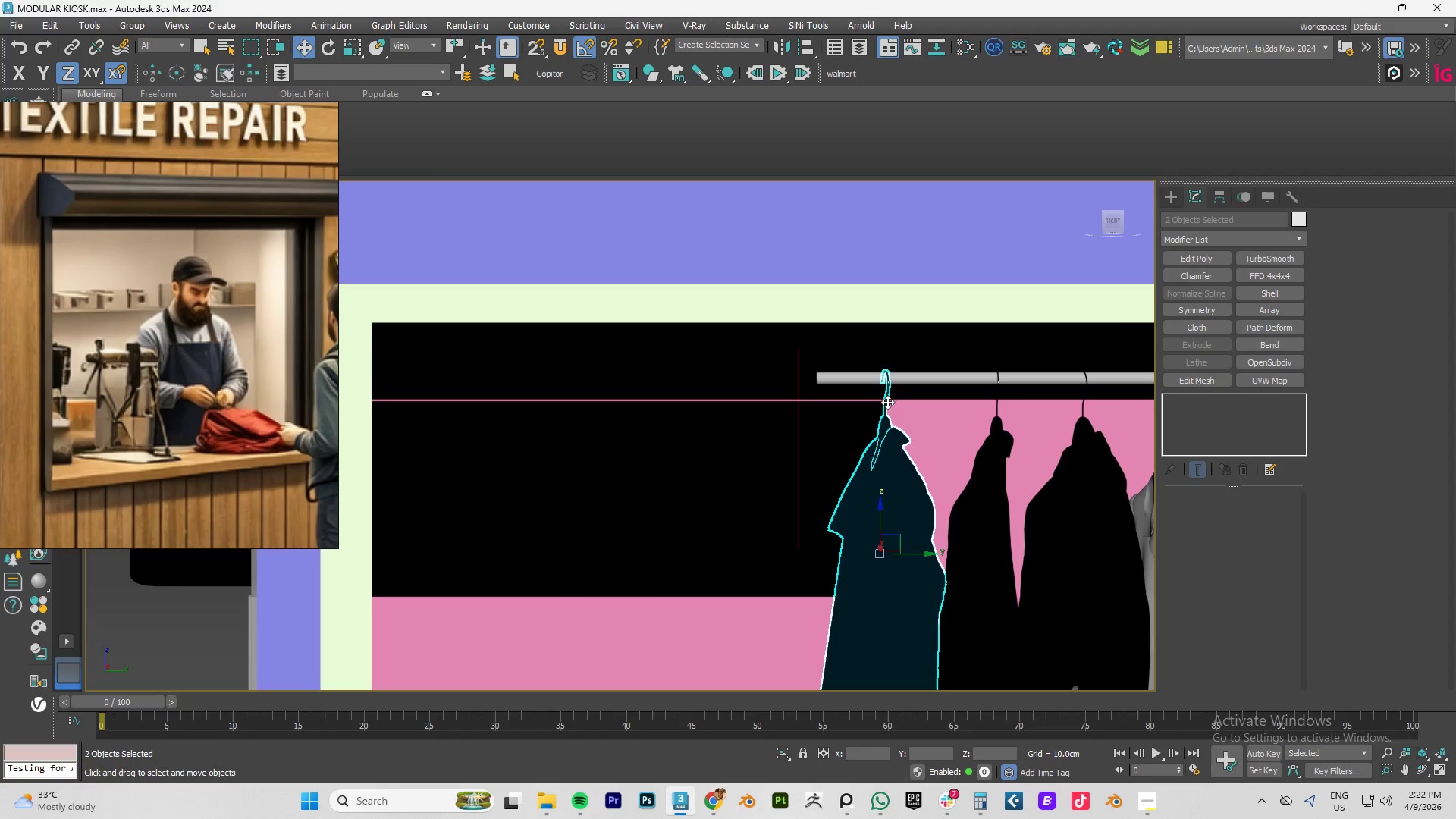 
key(Control+ControlLeft)
 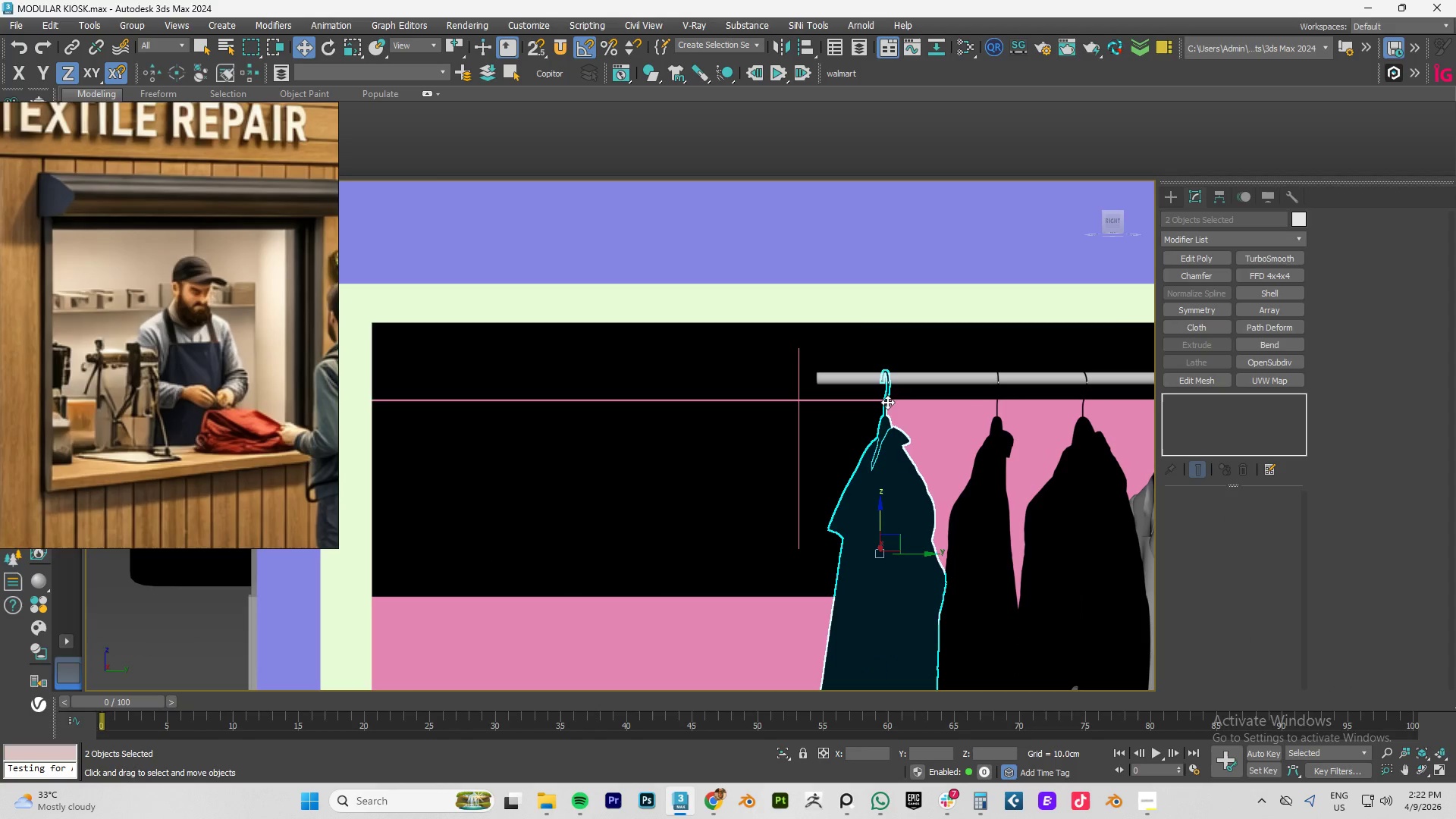 
key(Control+ControlLeft)
 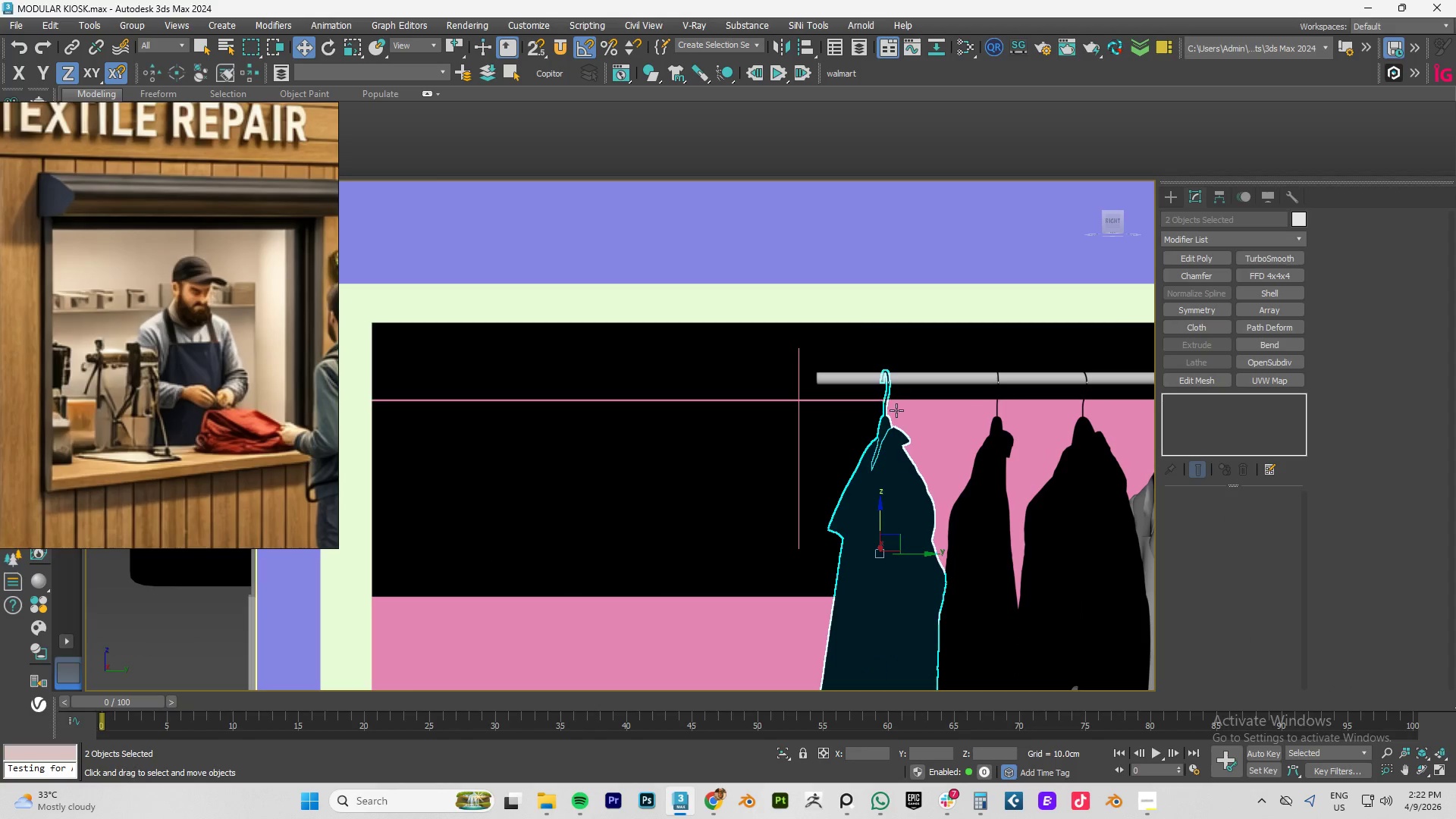 
key(Control+ControlLeft)
 